 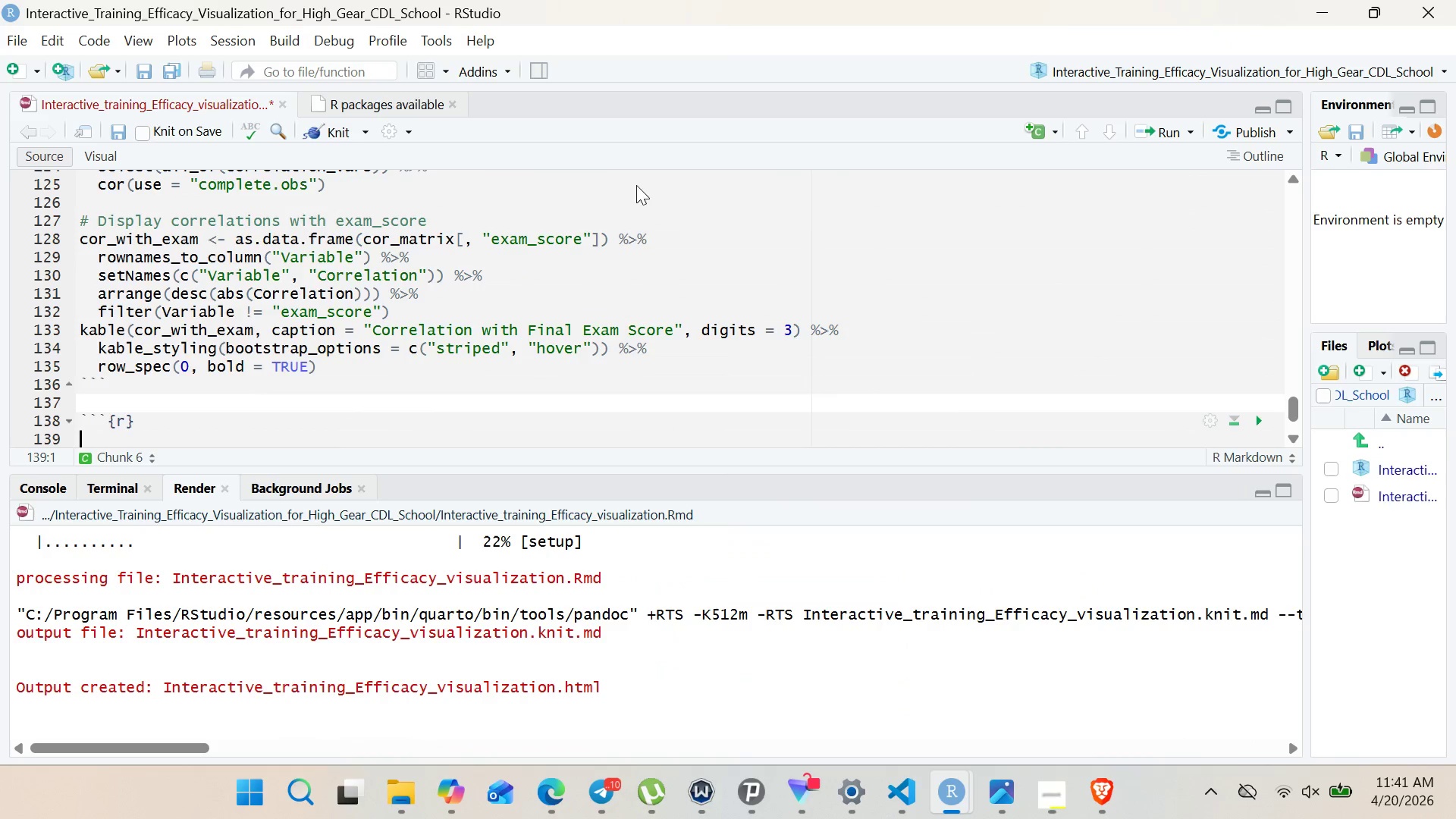 
left_click([128, 433])
 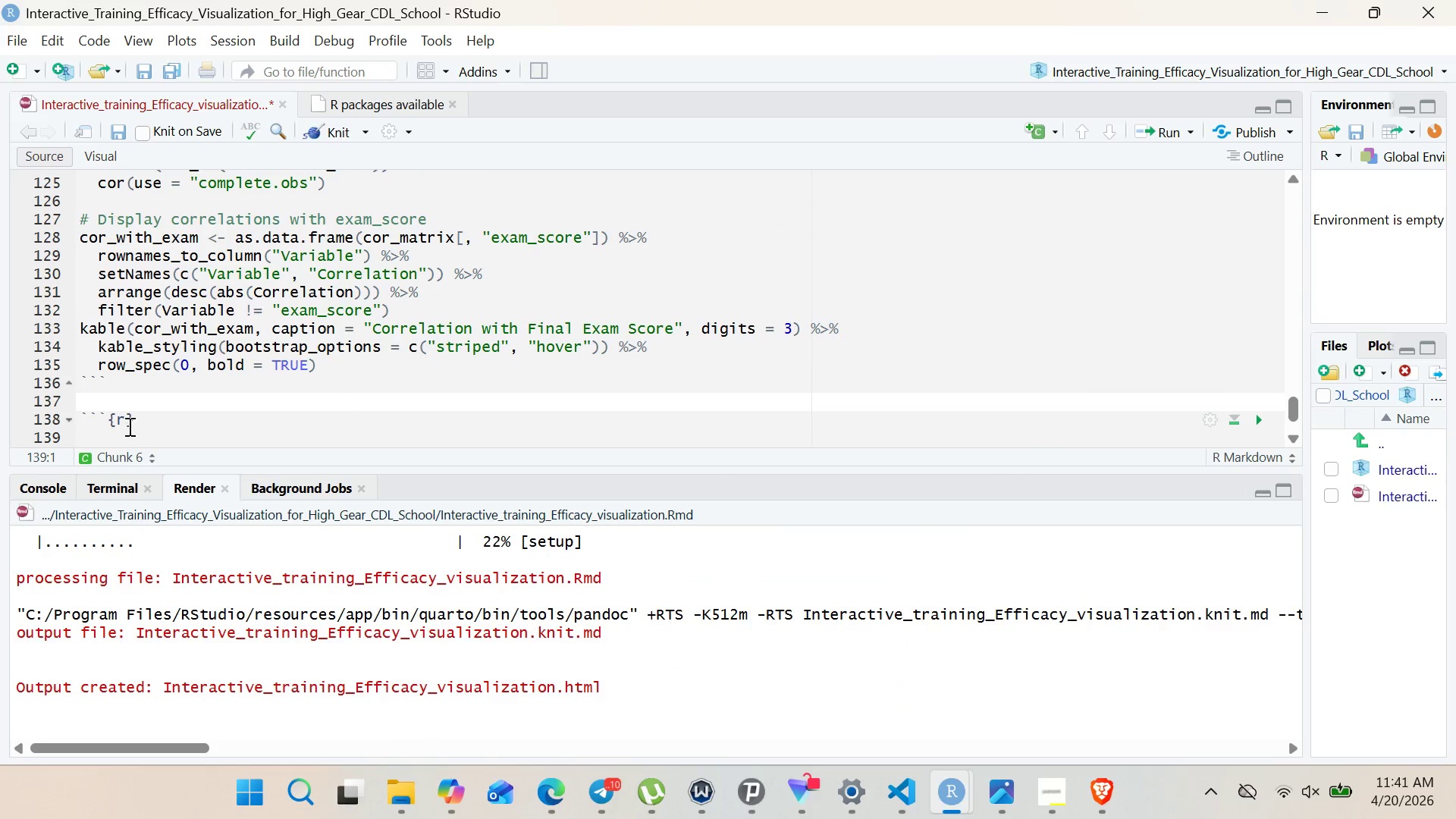 
left_click([128, 426])
 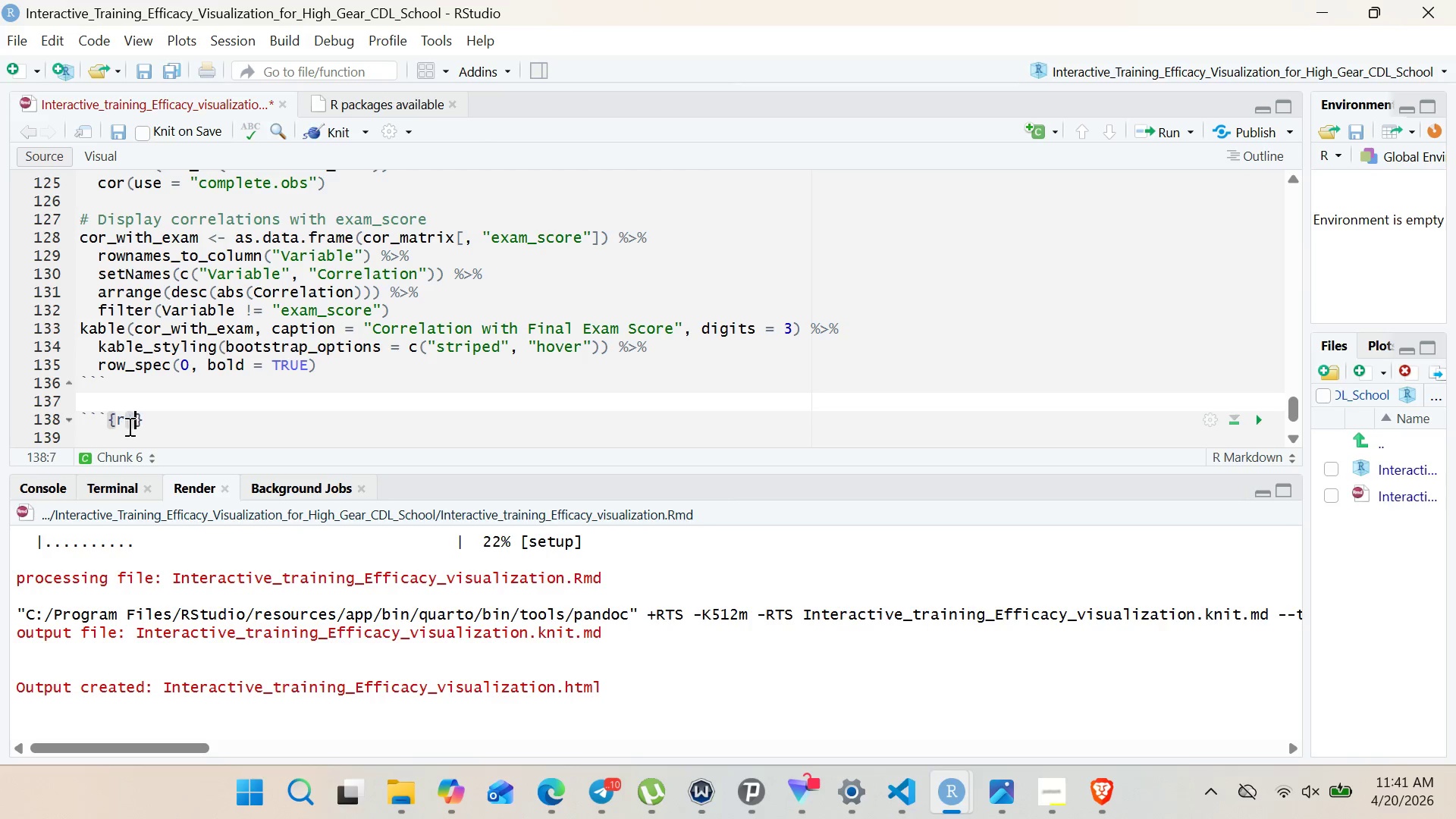 
type( step3-eda-summary)
 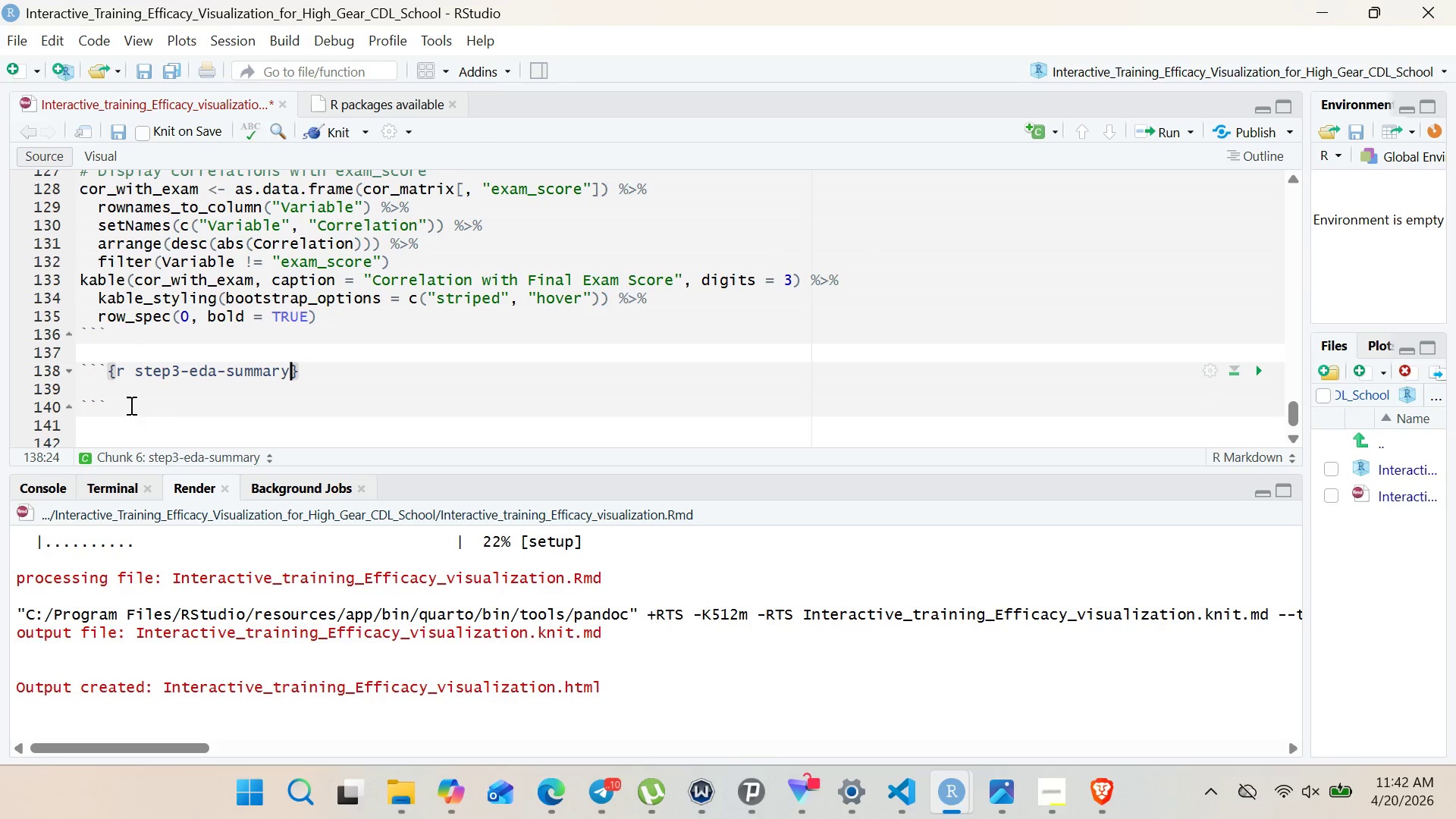 
left_click([131, 387])
 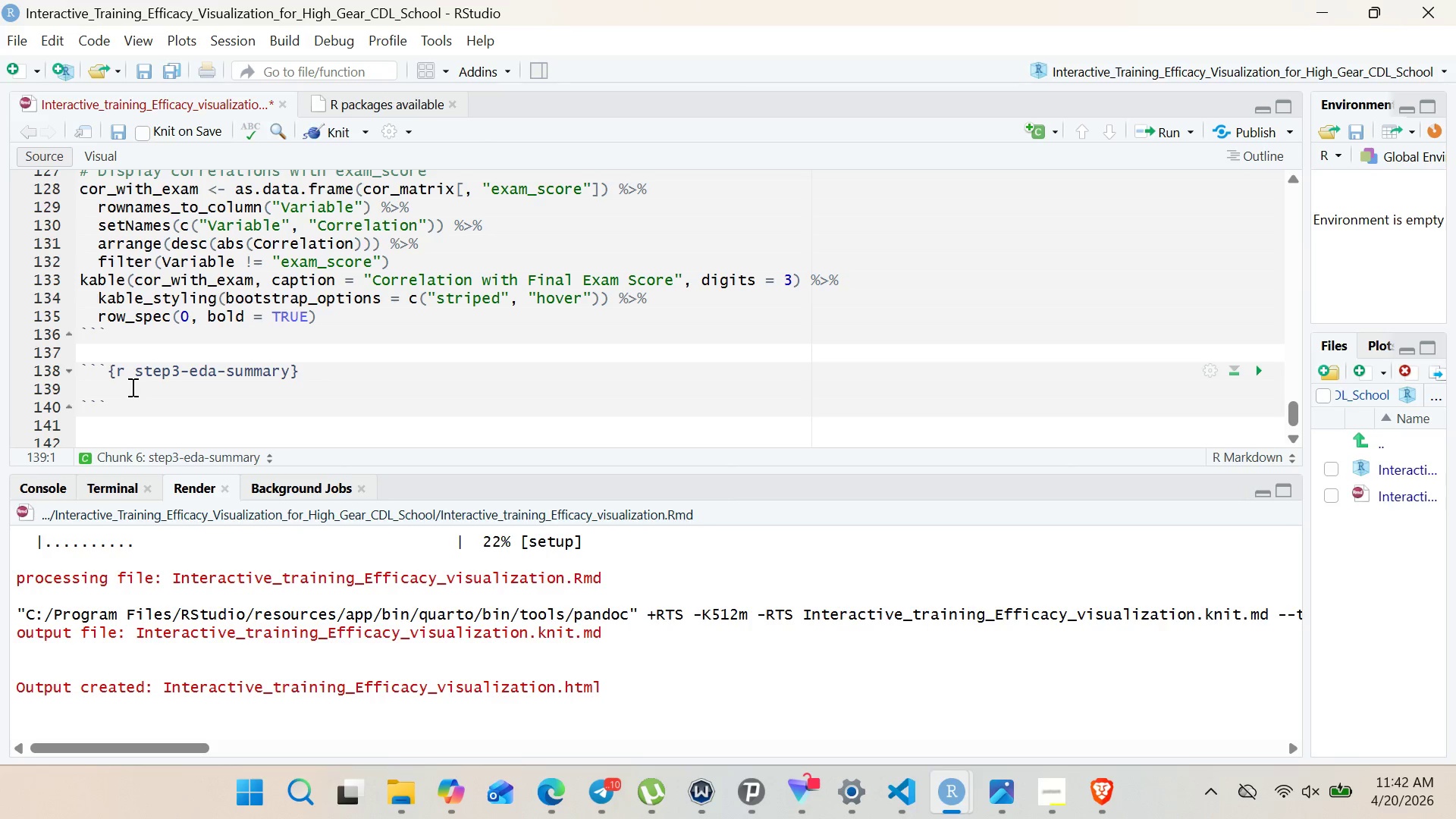 
type(# Summary statistics by pass/fail)
 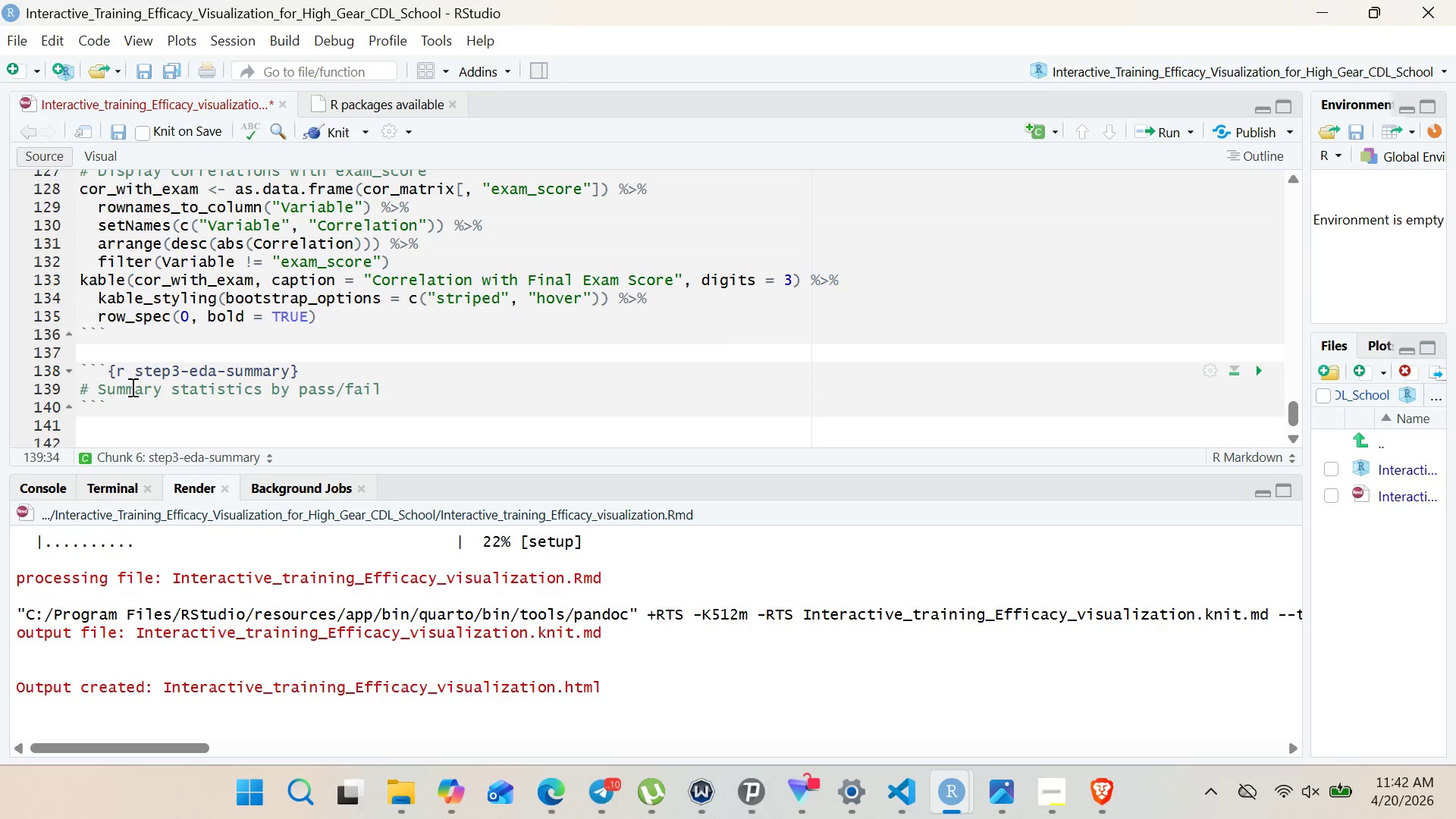 
key(Enter)
 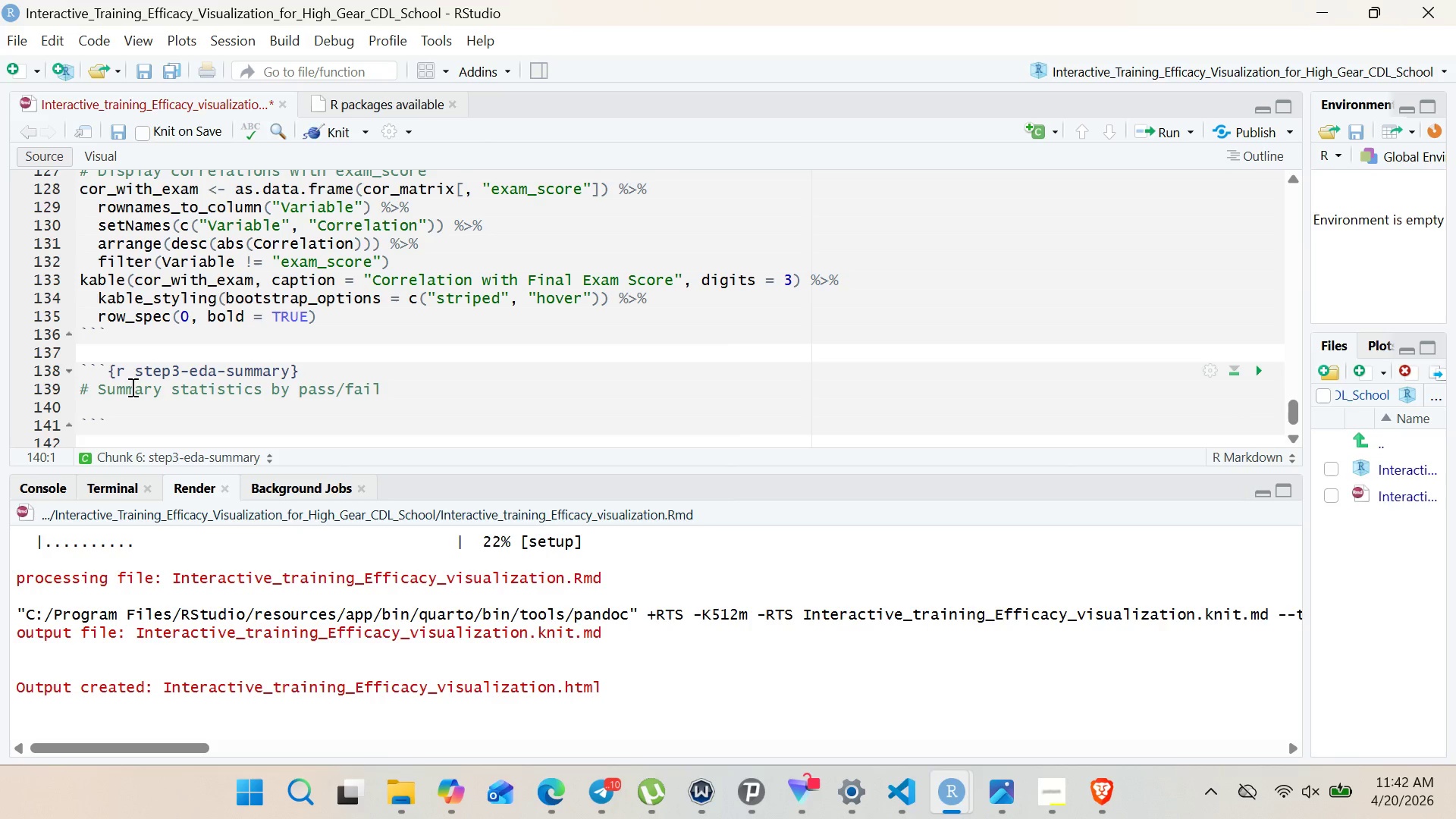 
type(summary_y_resut <_ cdl_data %>%)
 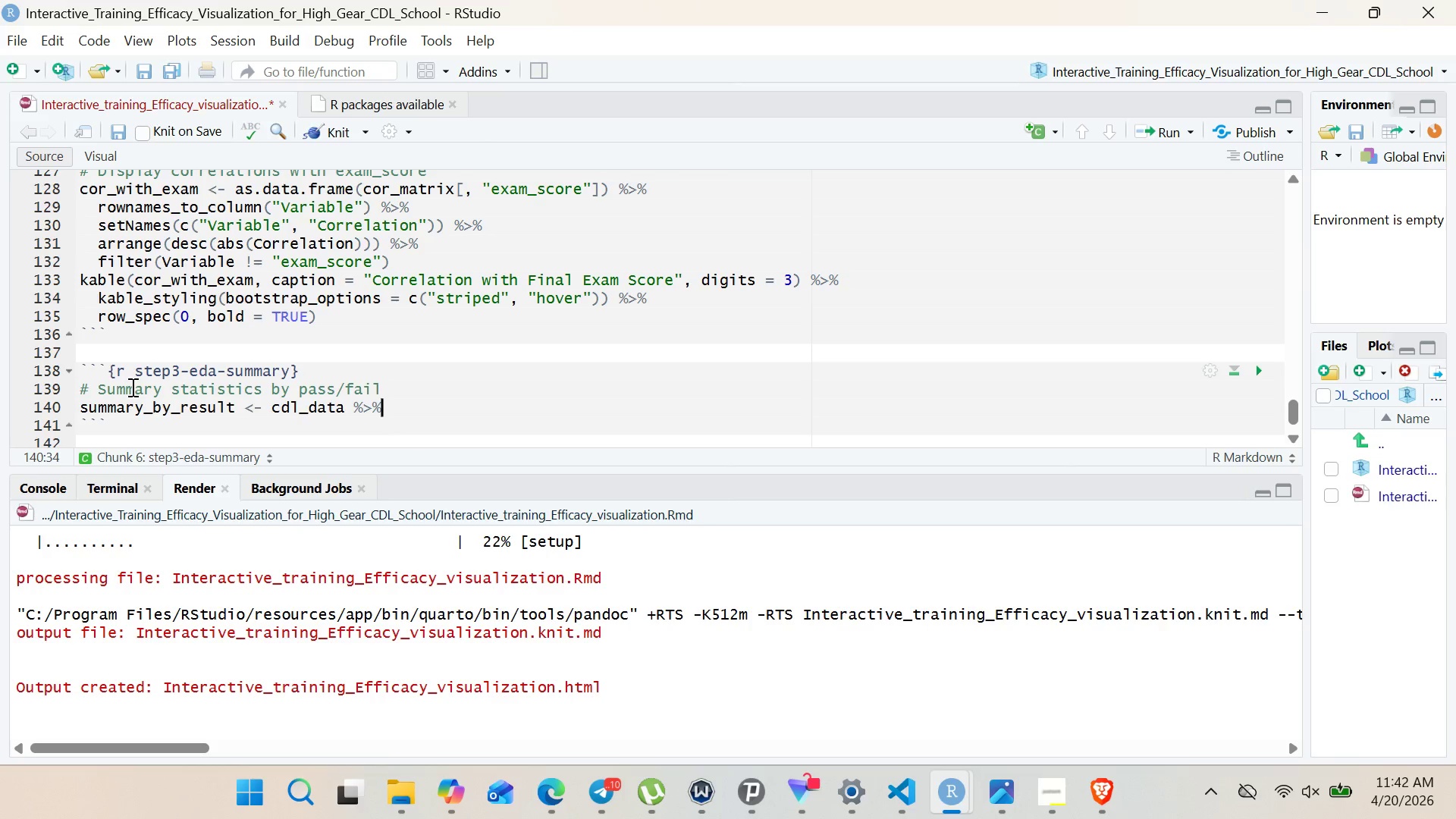 
 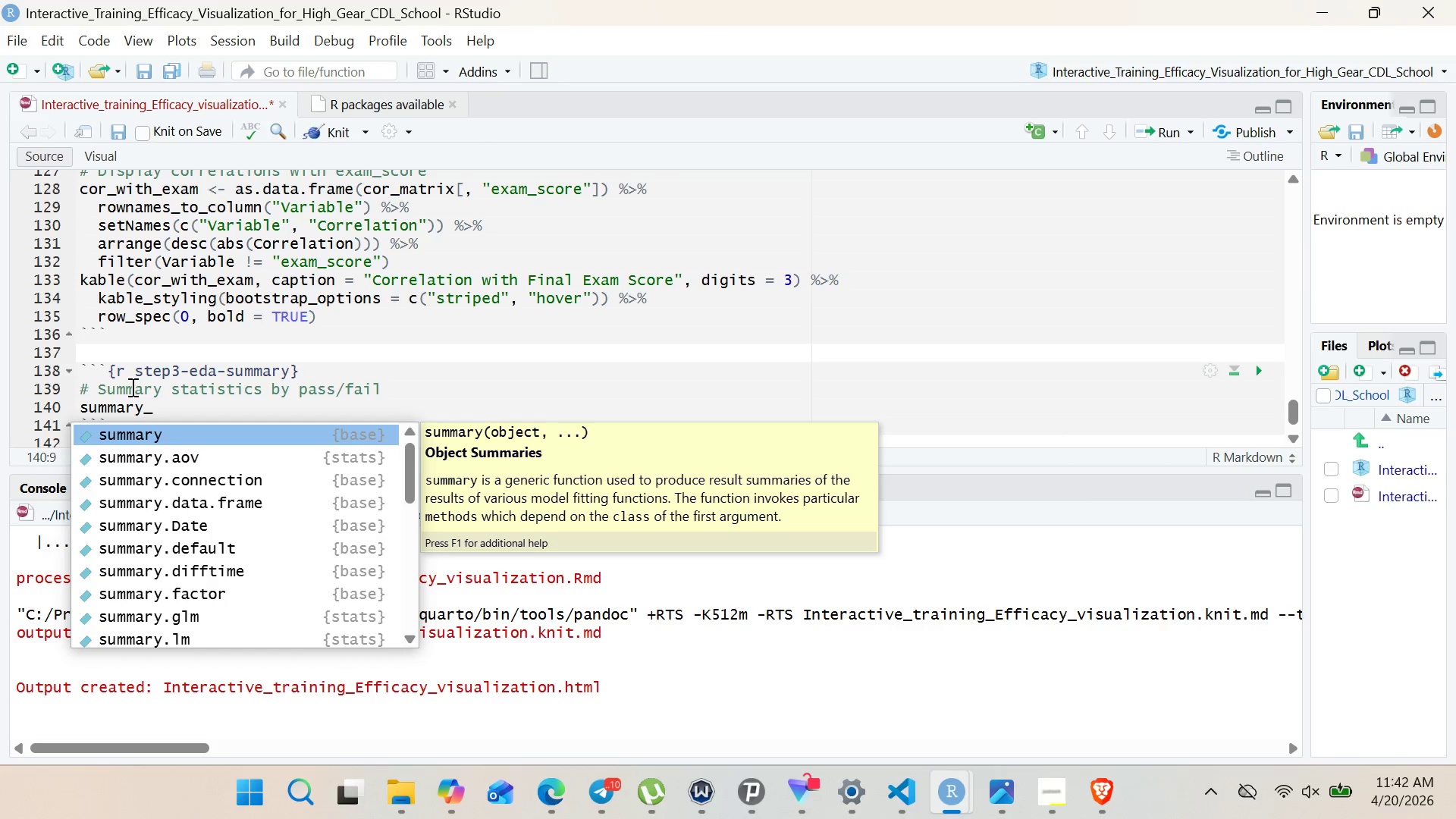 
hold_key(key=B, duration=0.31)
 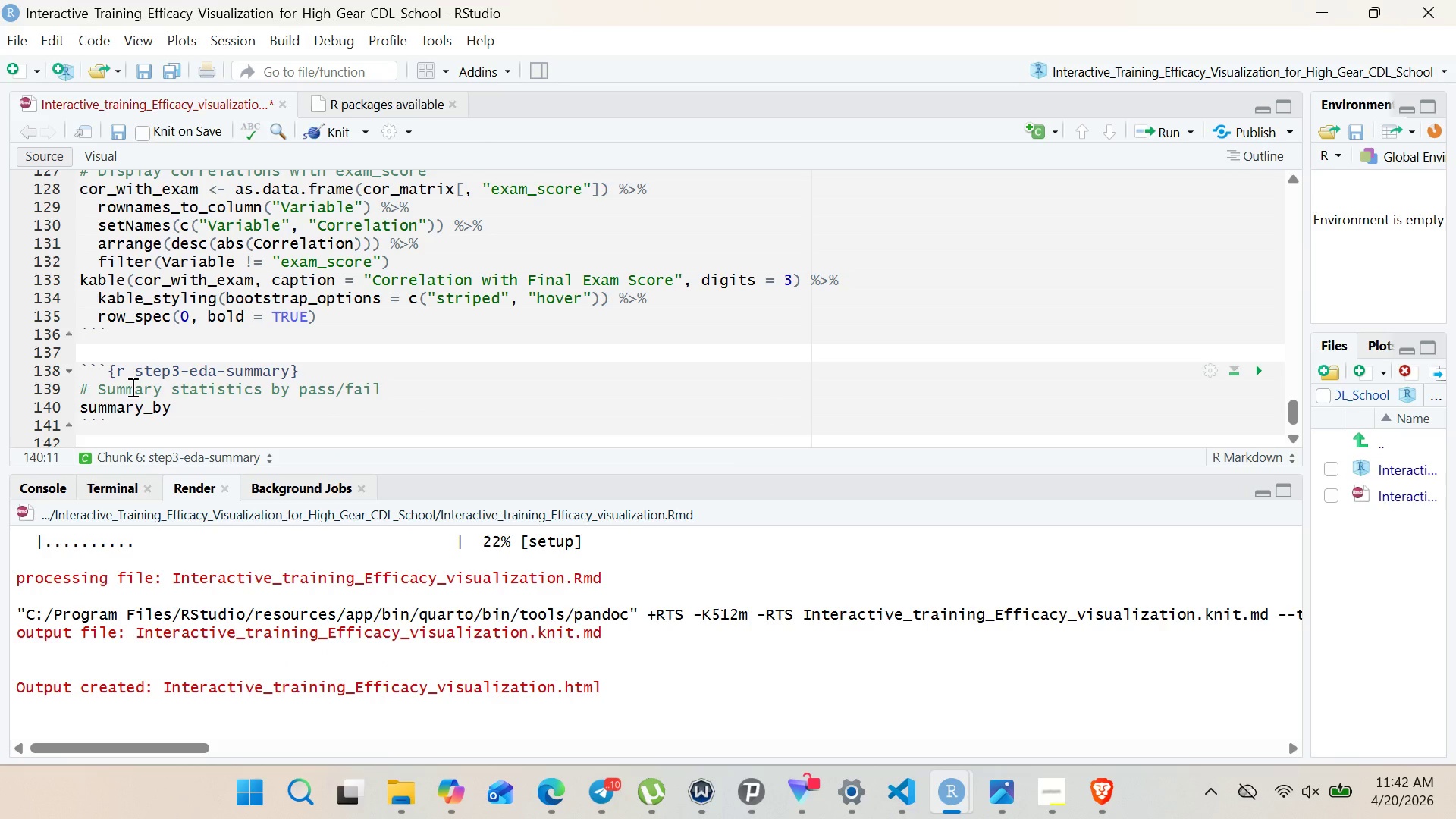 
key(Enter)
 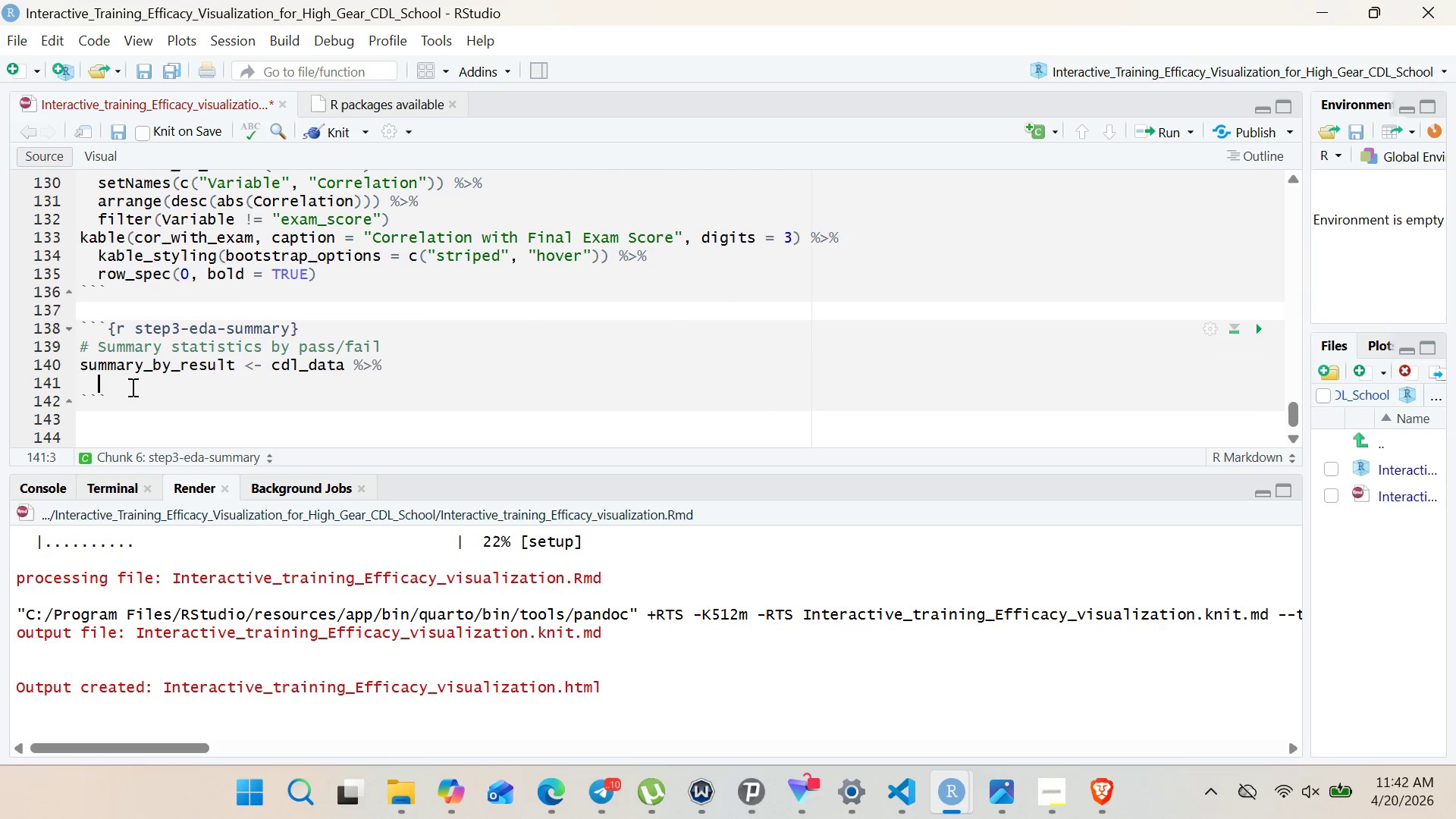 
type(group_)
 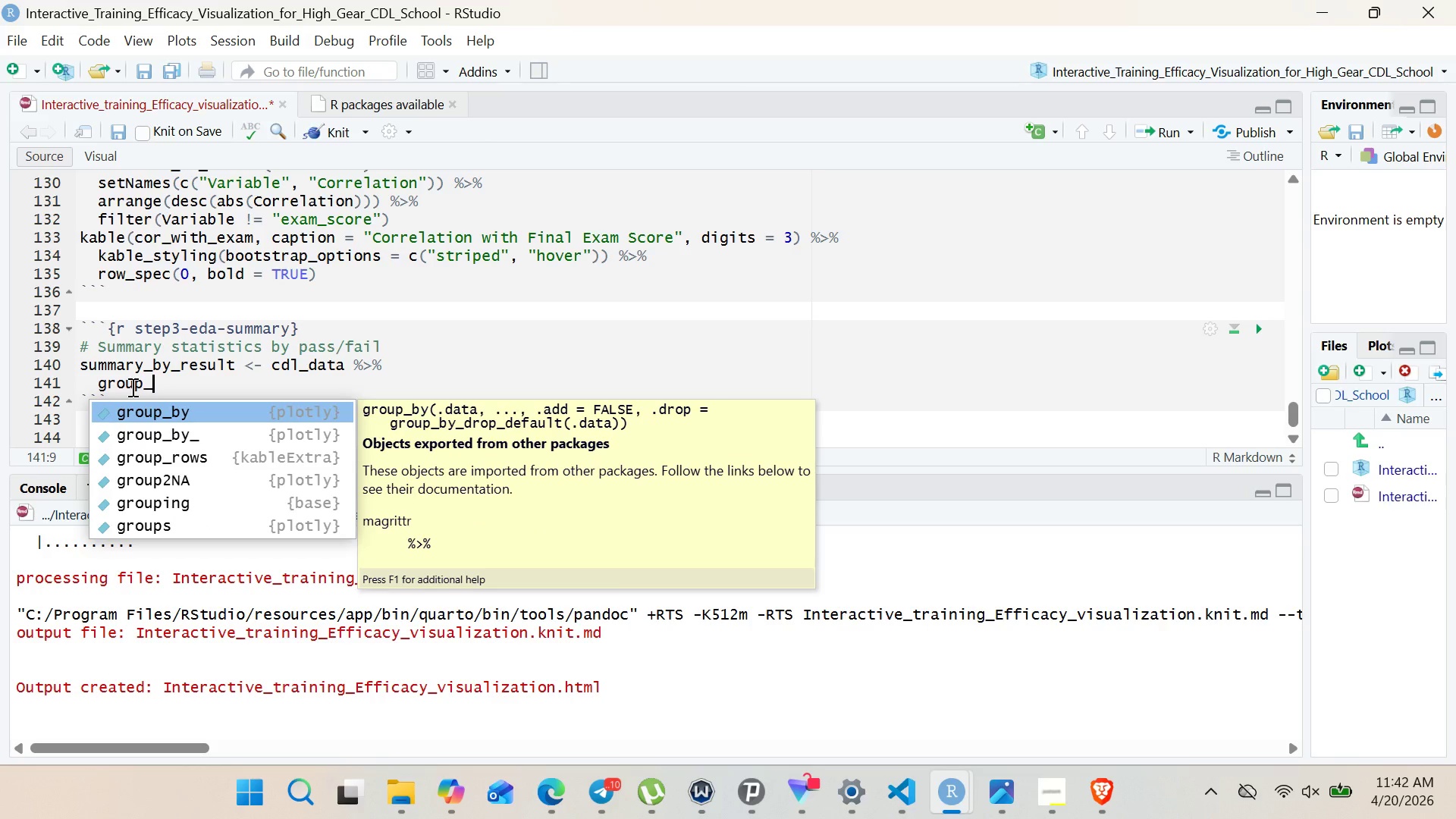 
key(Enter)
 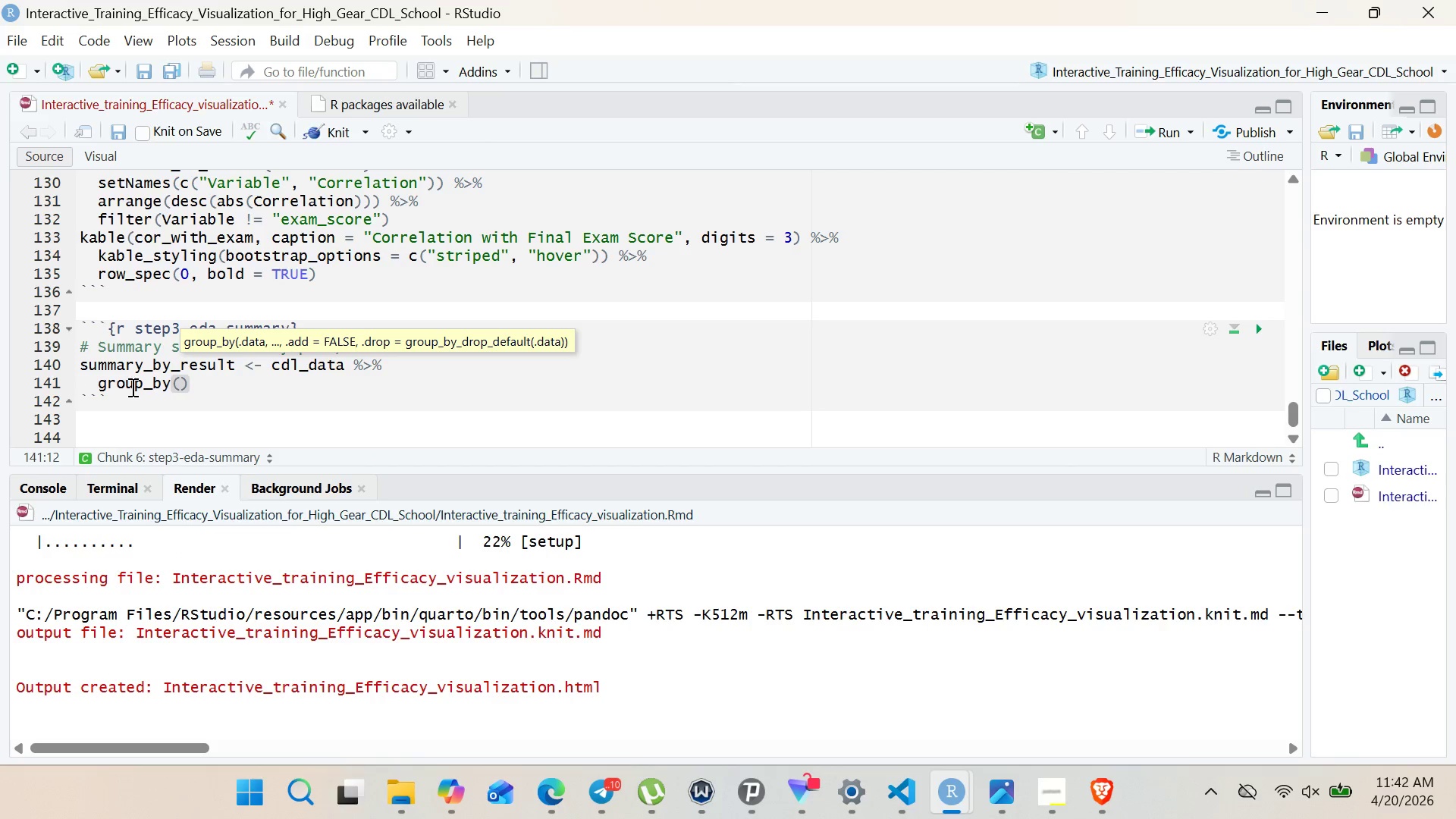 
type(passed)
 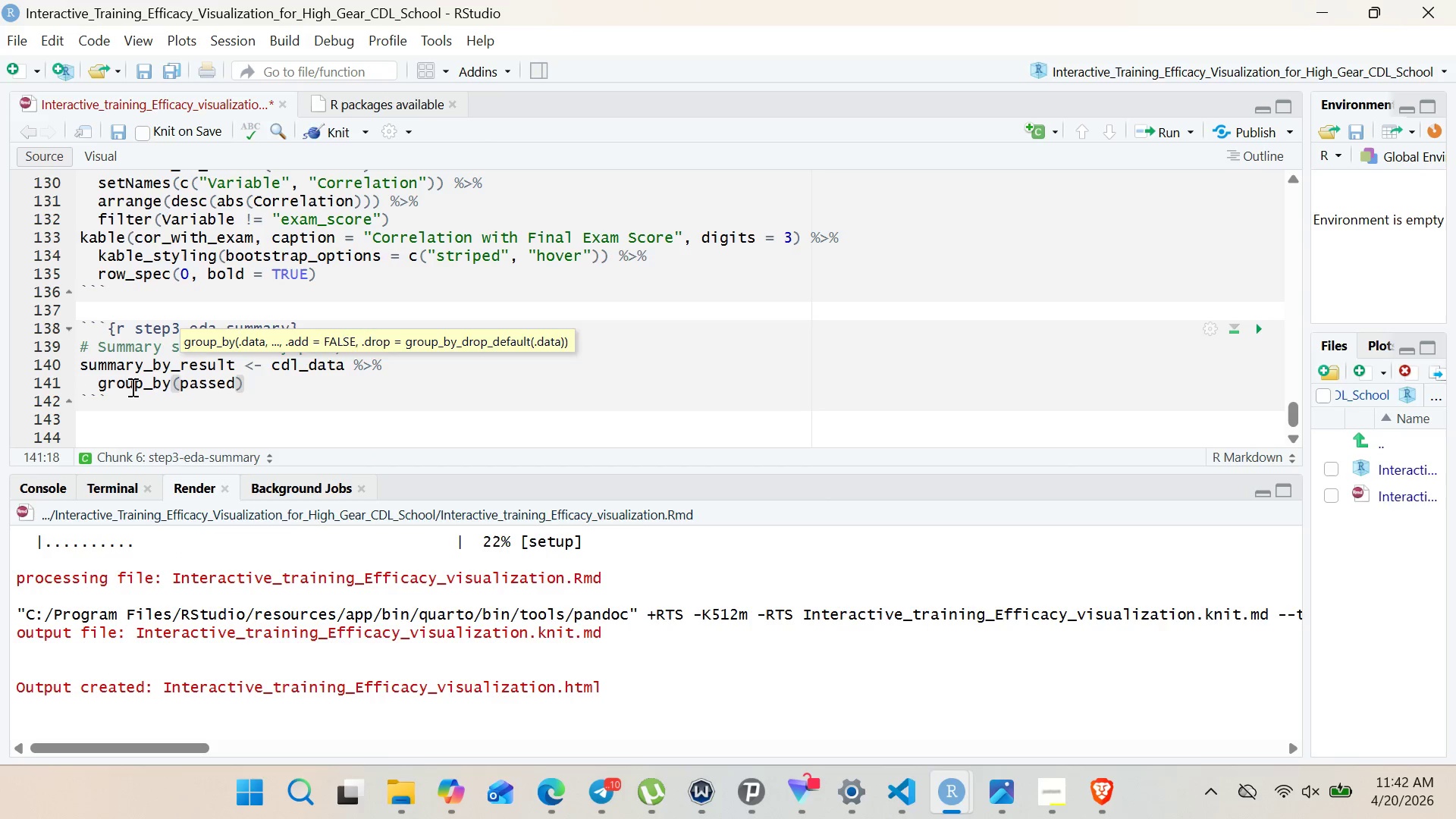 
key(ArrowRight)
 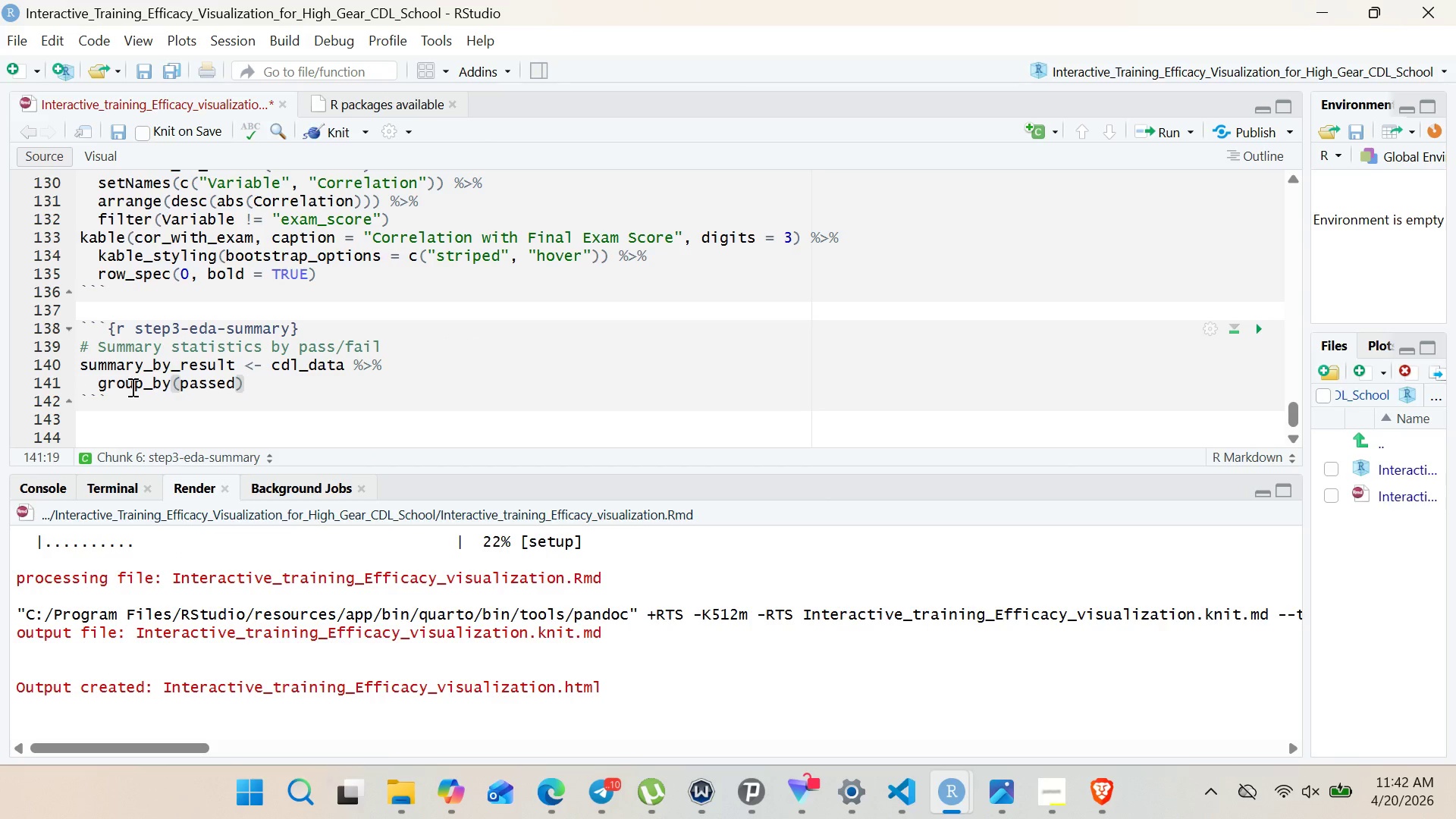 
key(Space)
 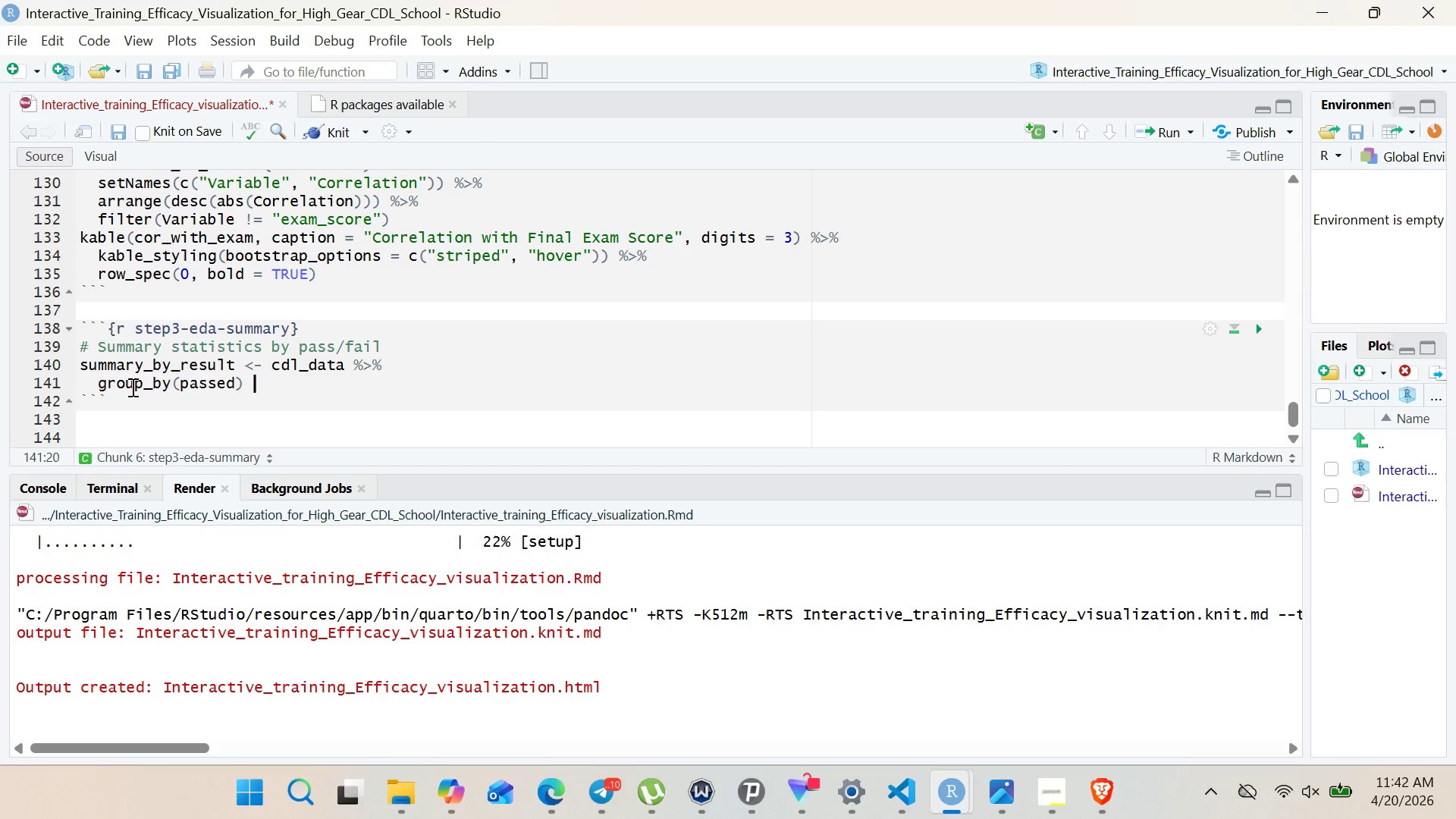 
key(Shift+5)
 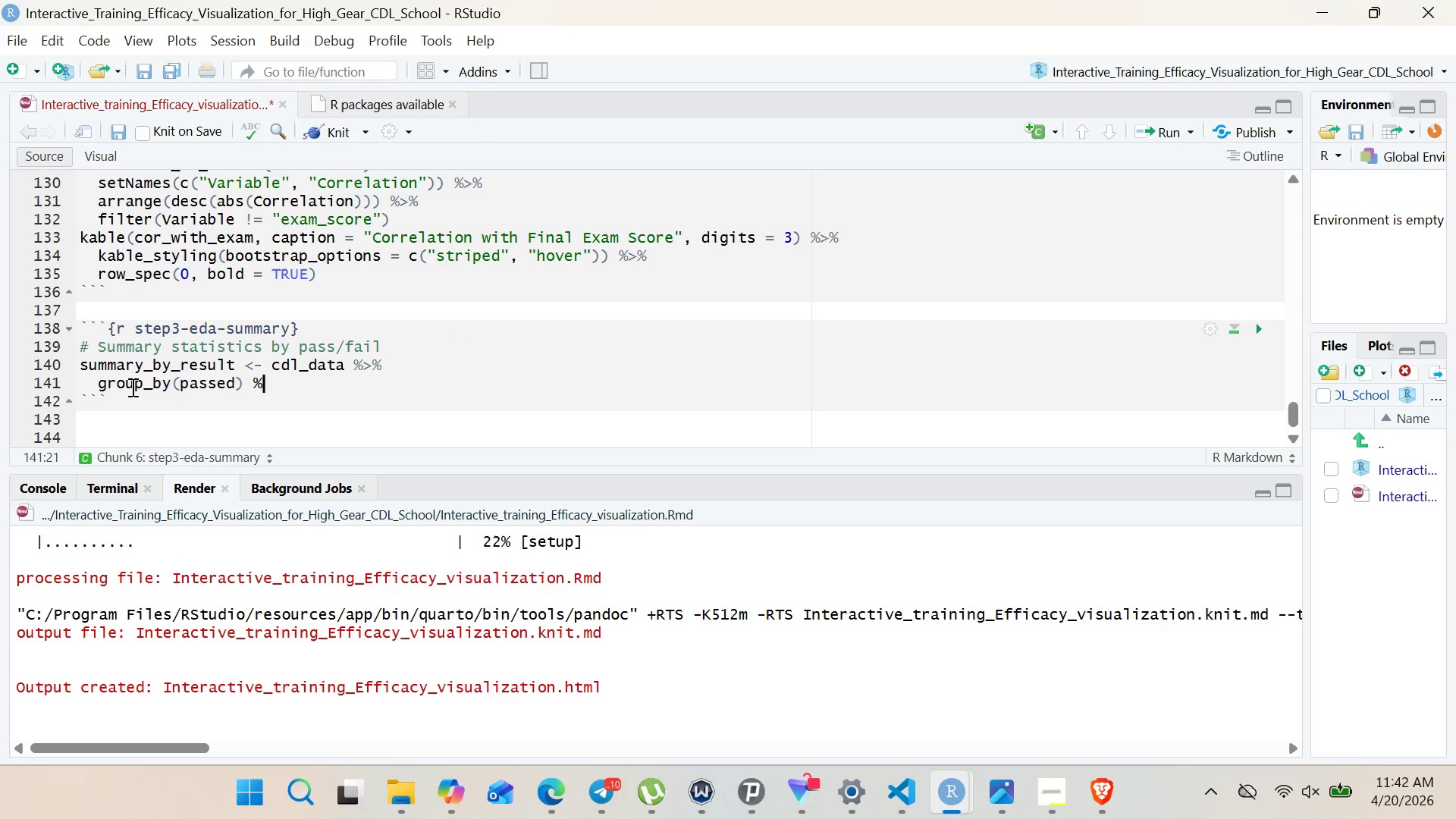 
key(Shift+Period)
 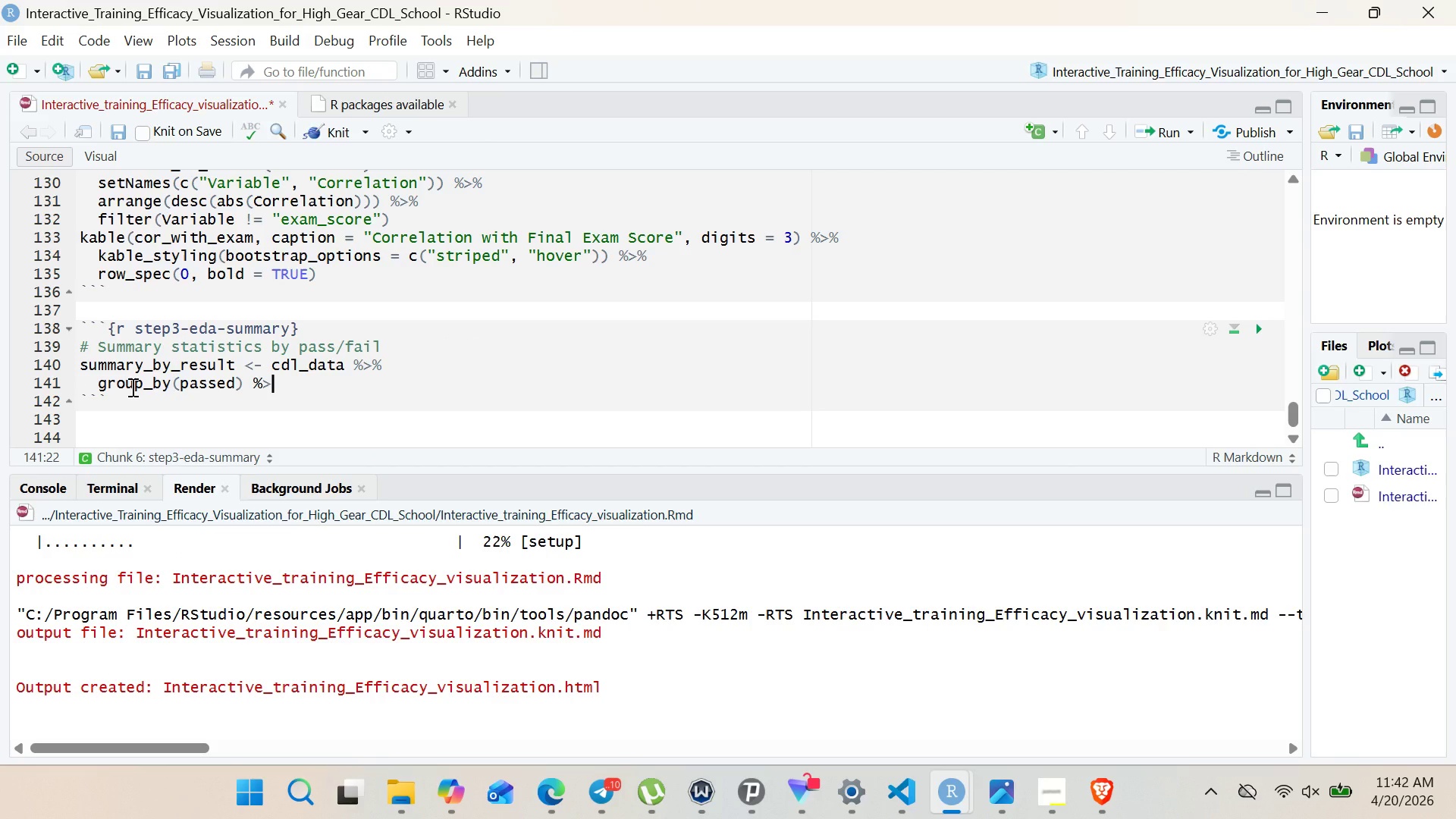 
key(Shift+5)
 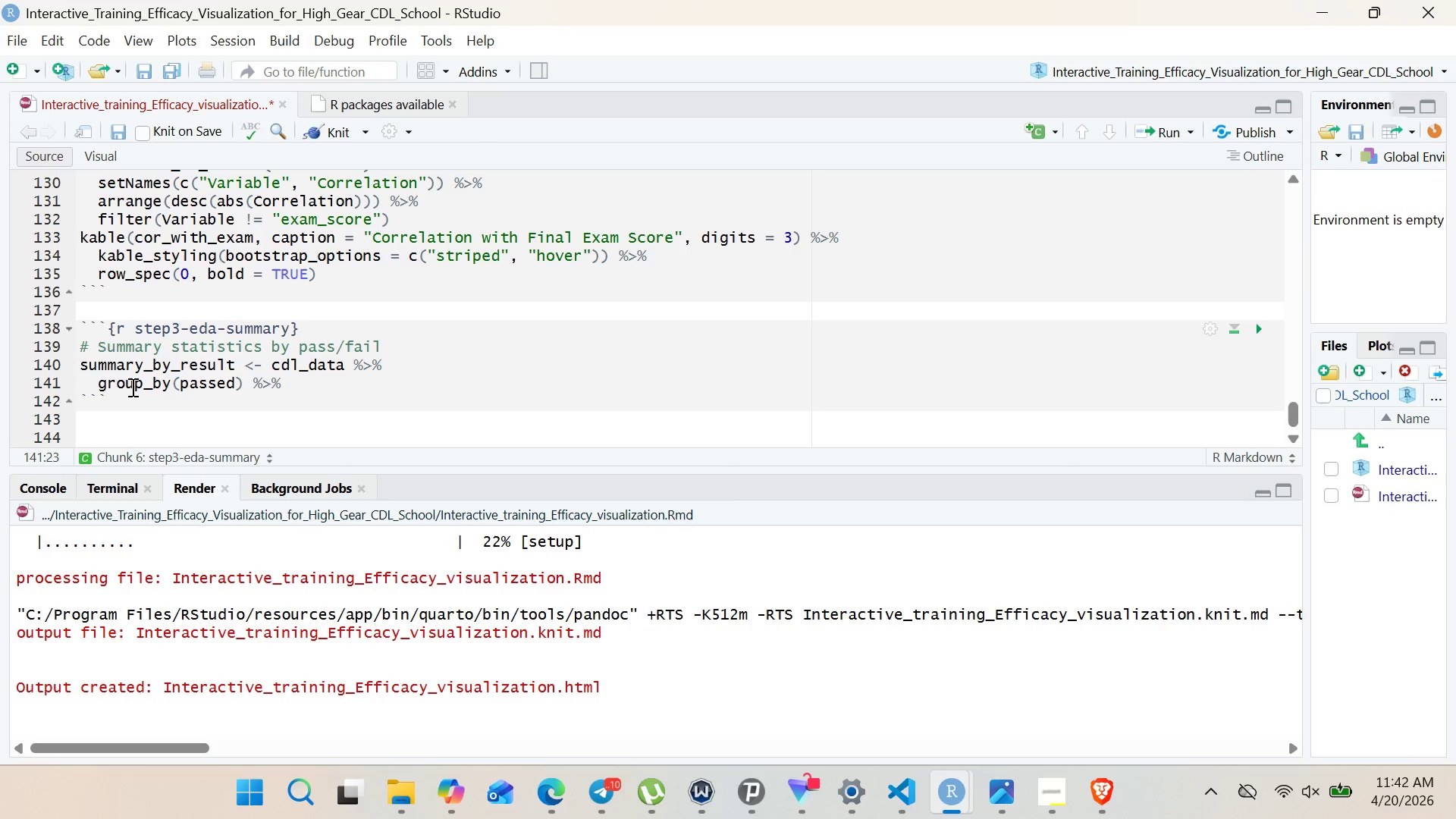 
key(Shift+Enter)
 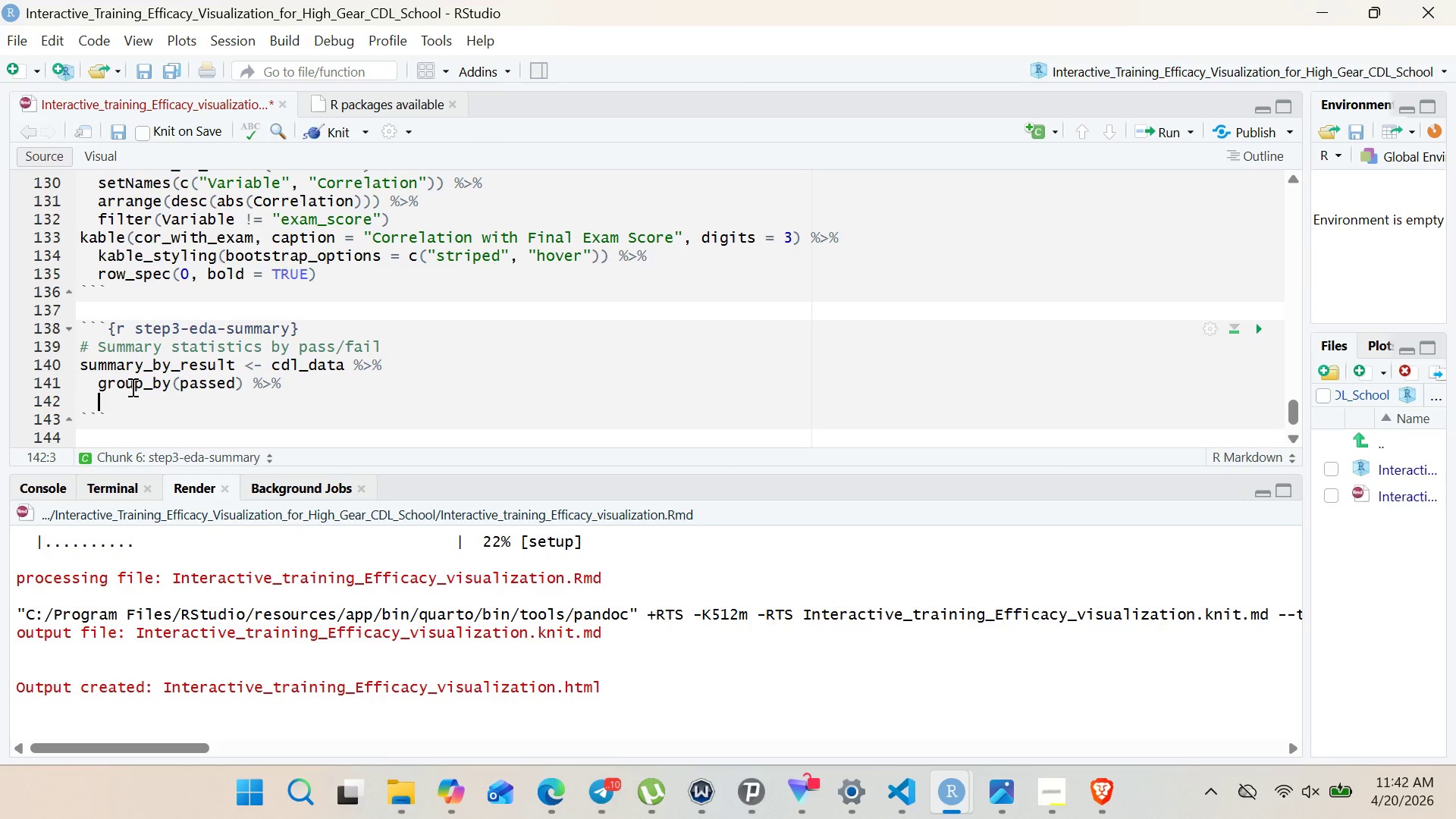 
type(SUMmarise()
 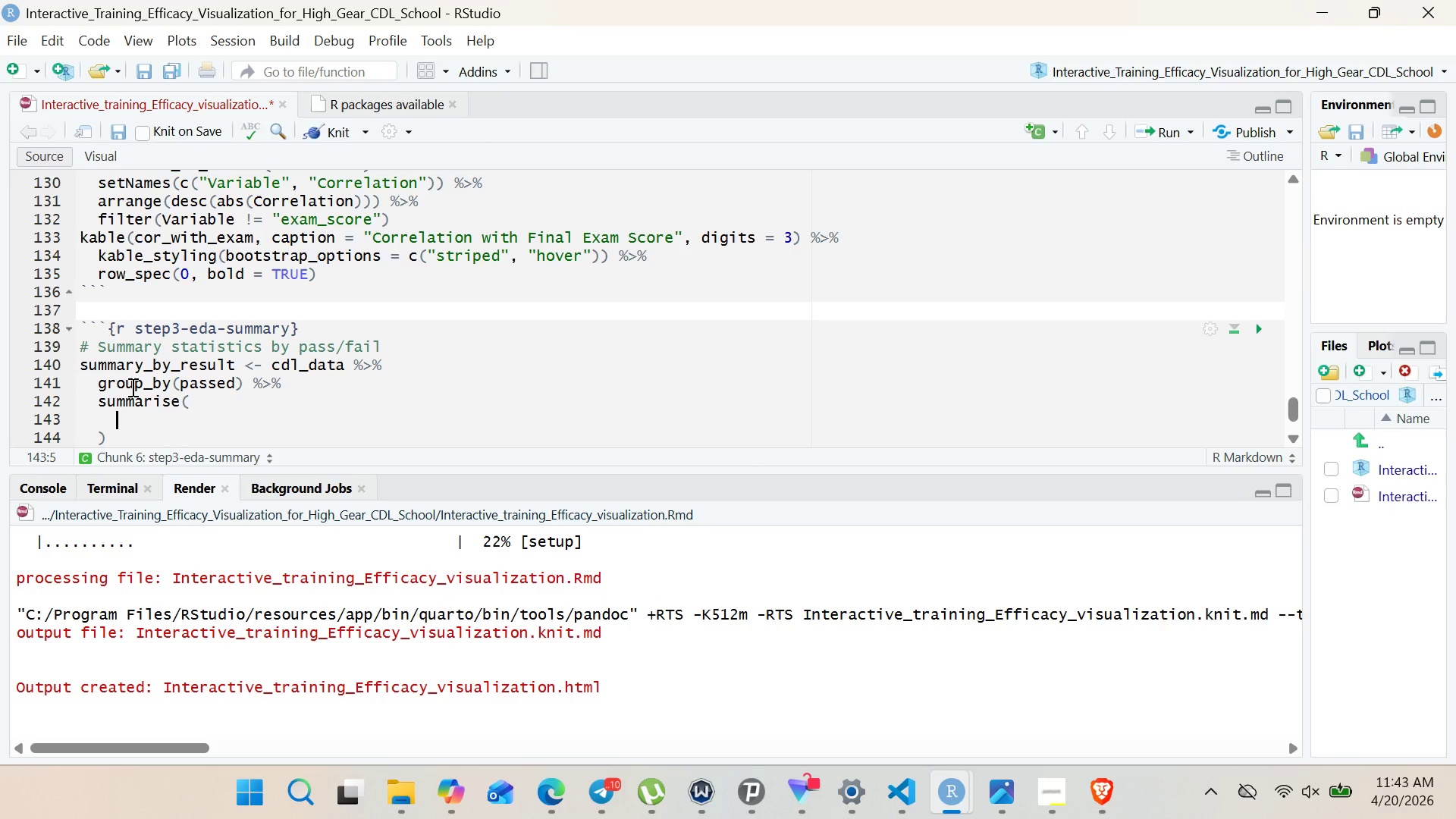 
 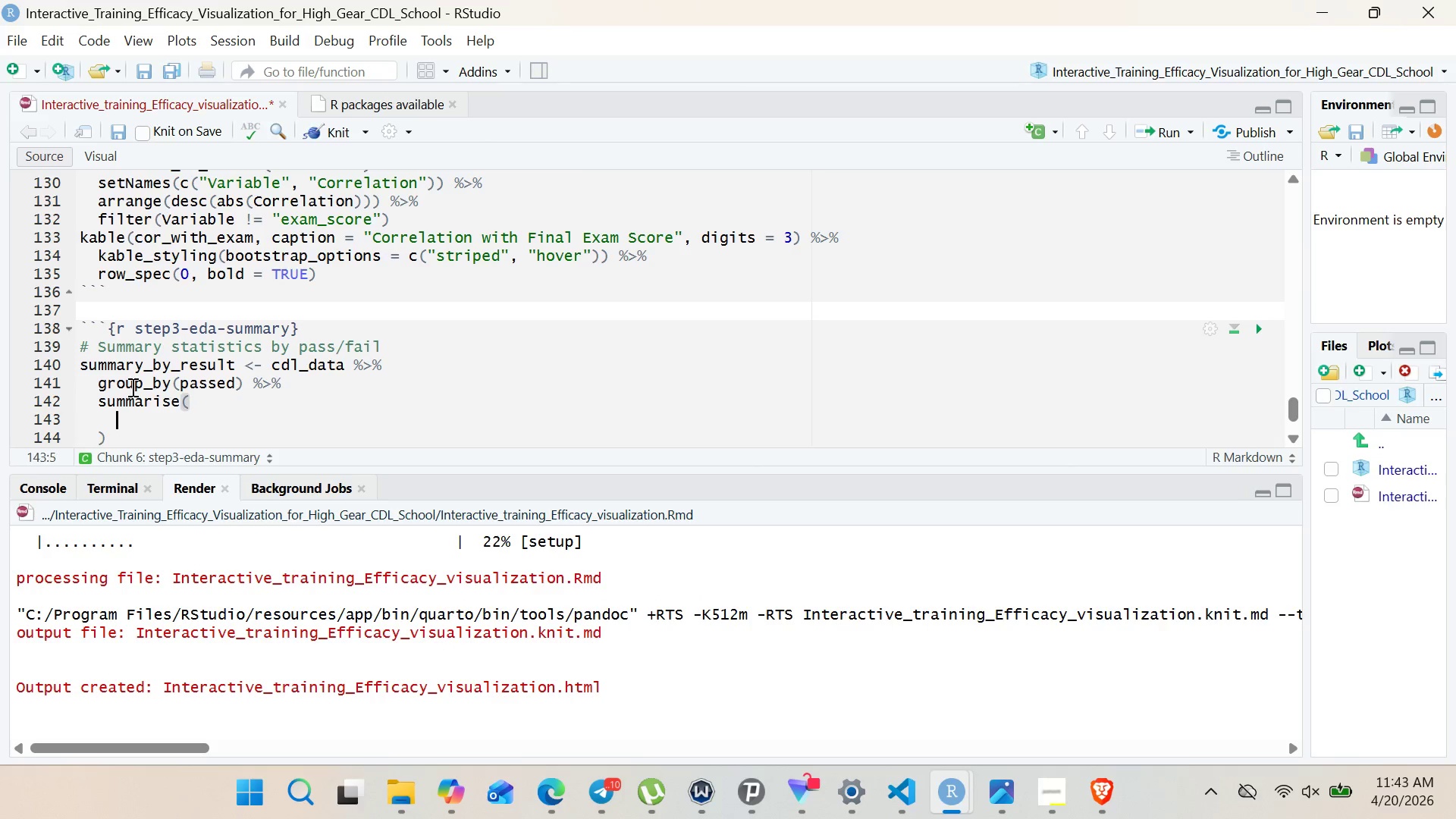 
key(Enter)
 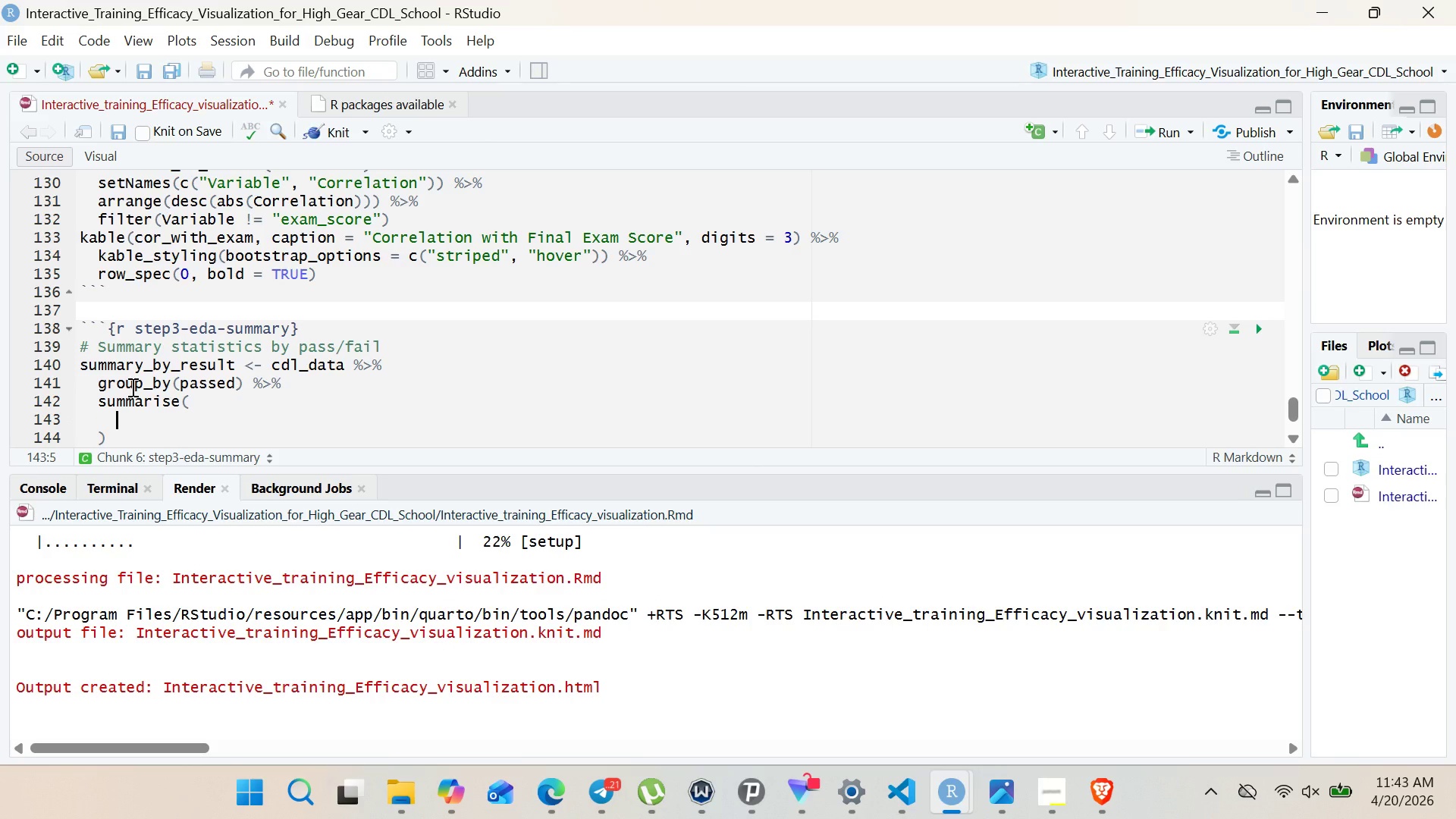 
type(count = n9)
 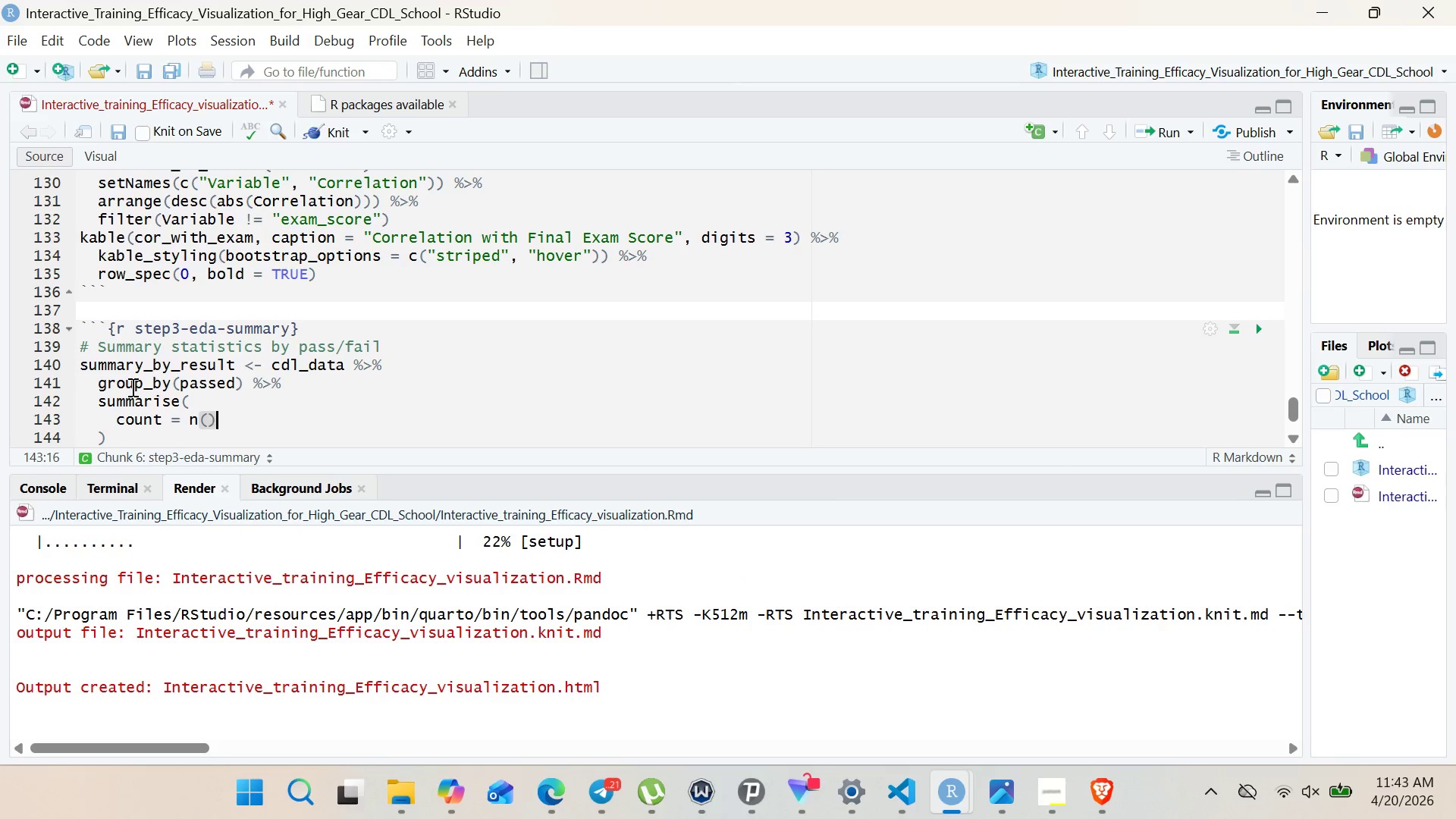 
hold_key(key=ShiftRight, duration=0.75)
 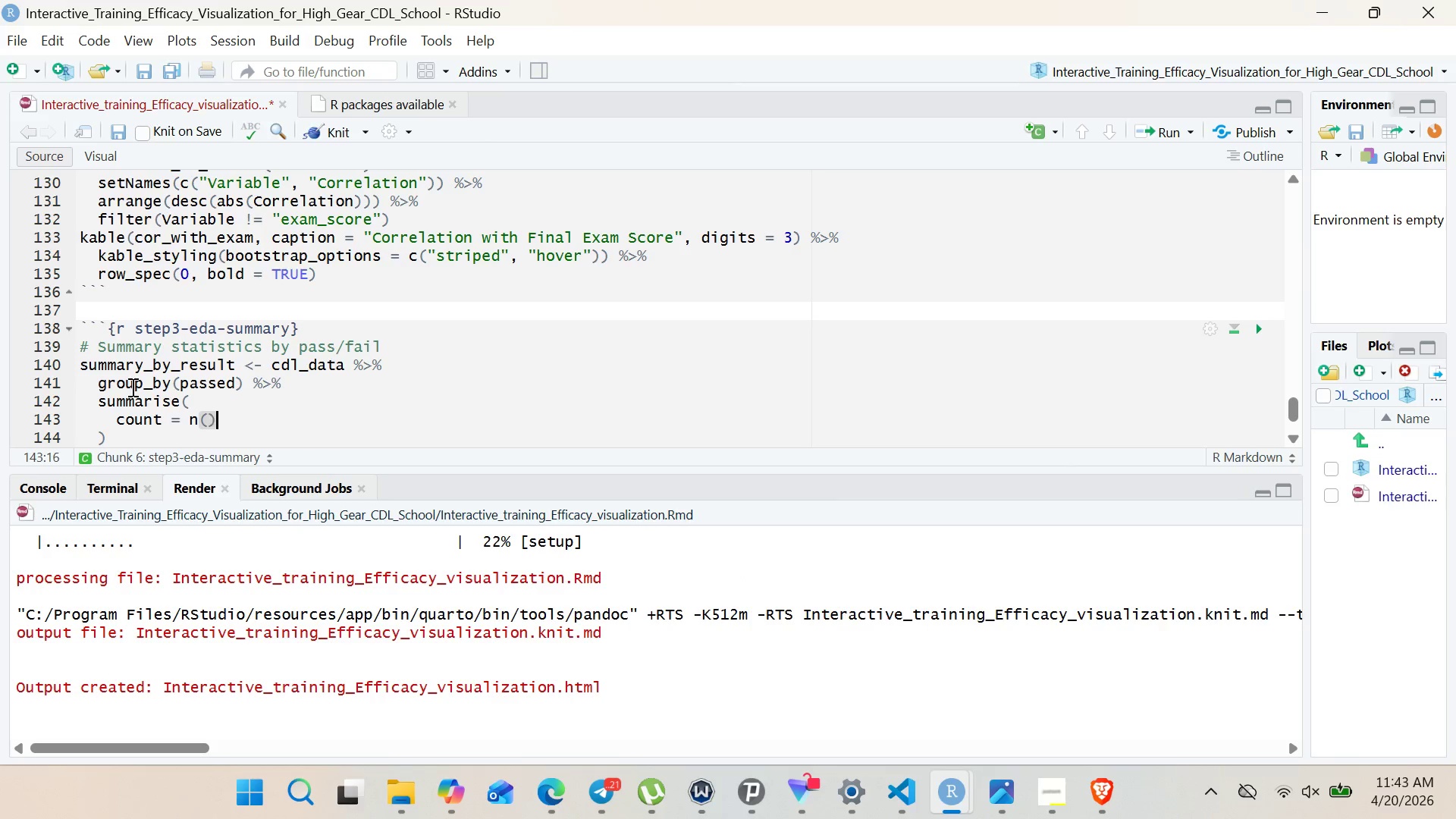 
key(ArrowRight)
 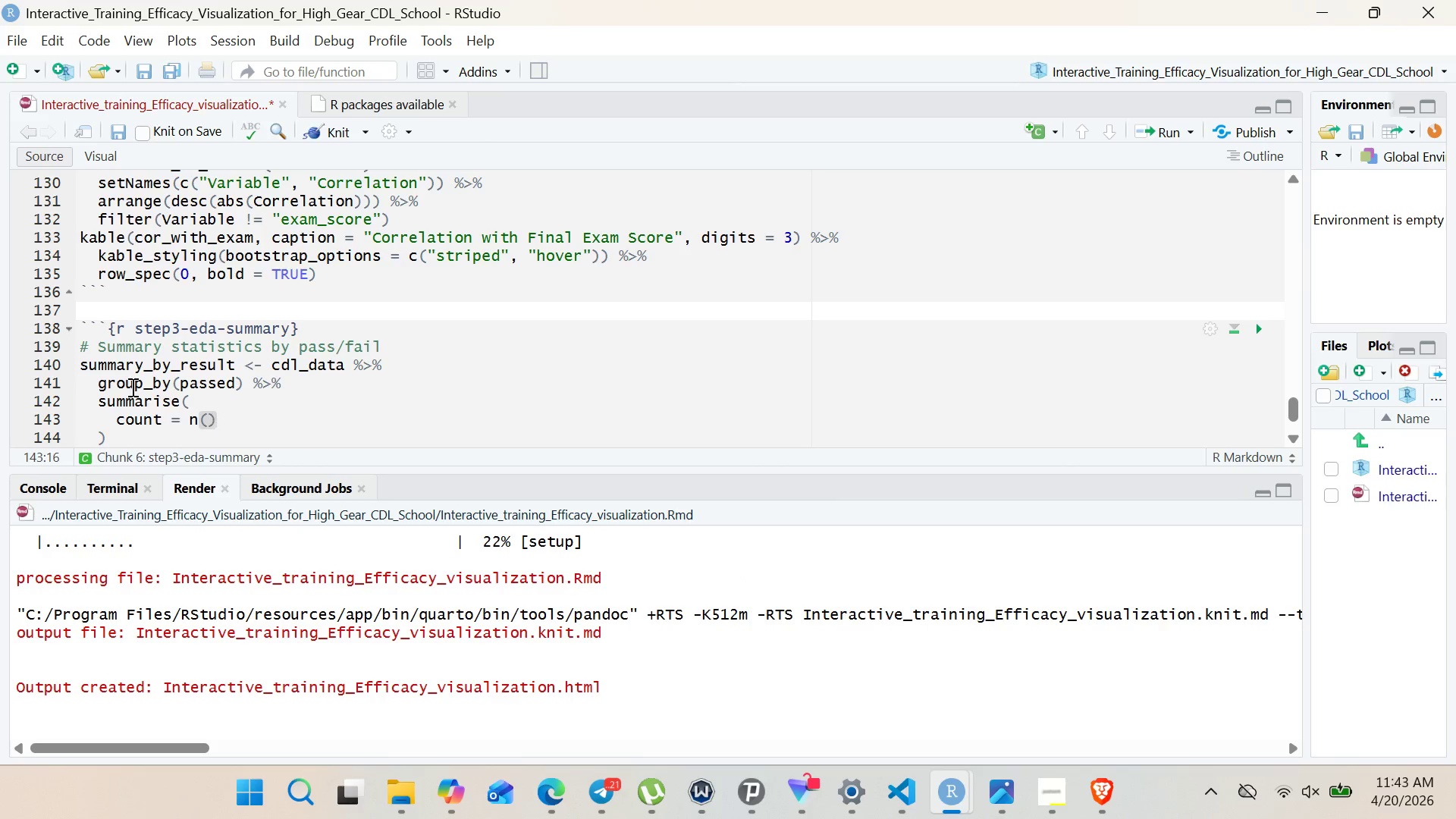 
key(Comma)
 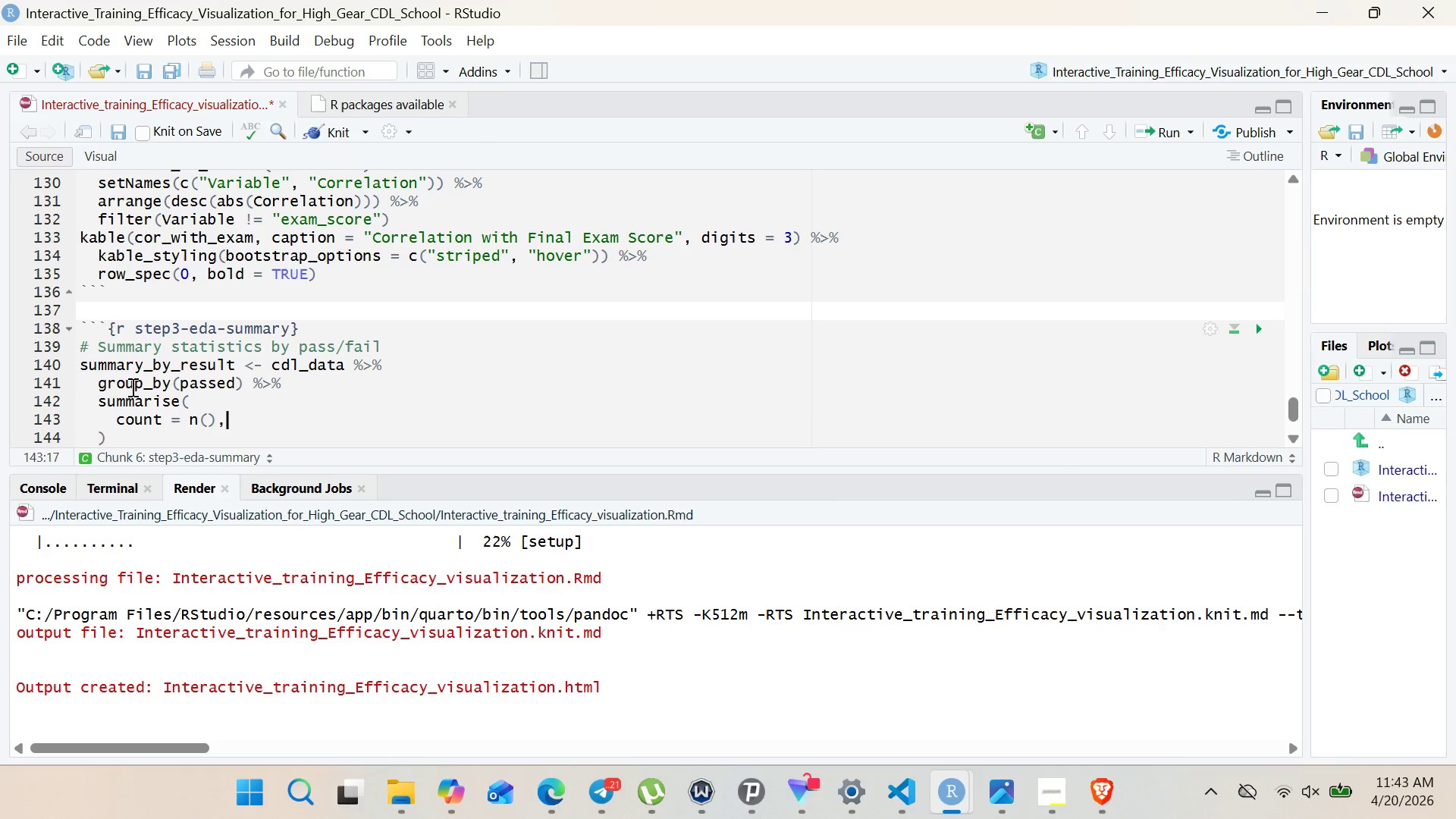 
key(Enter)
 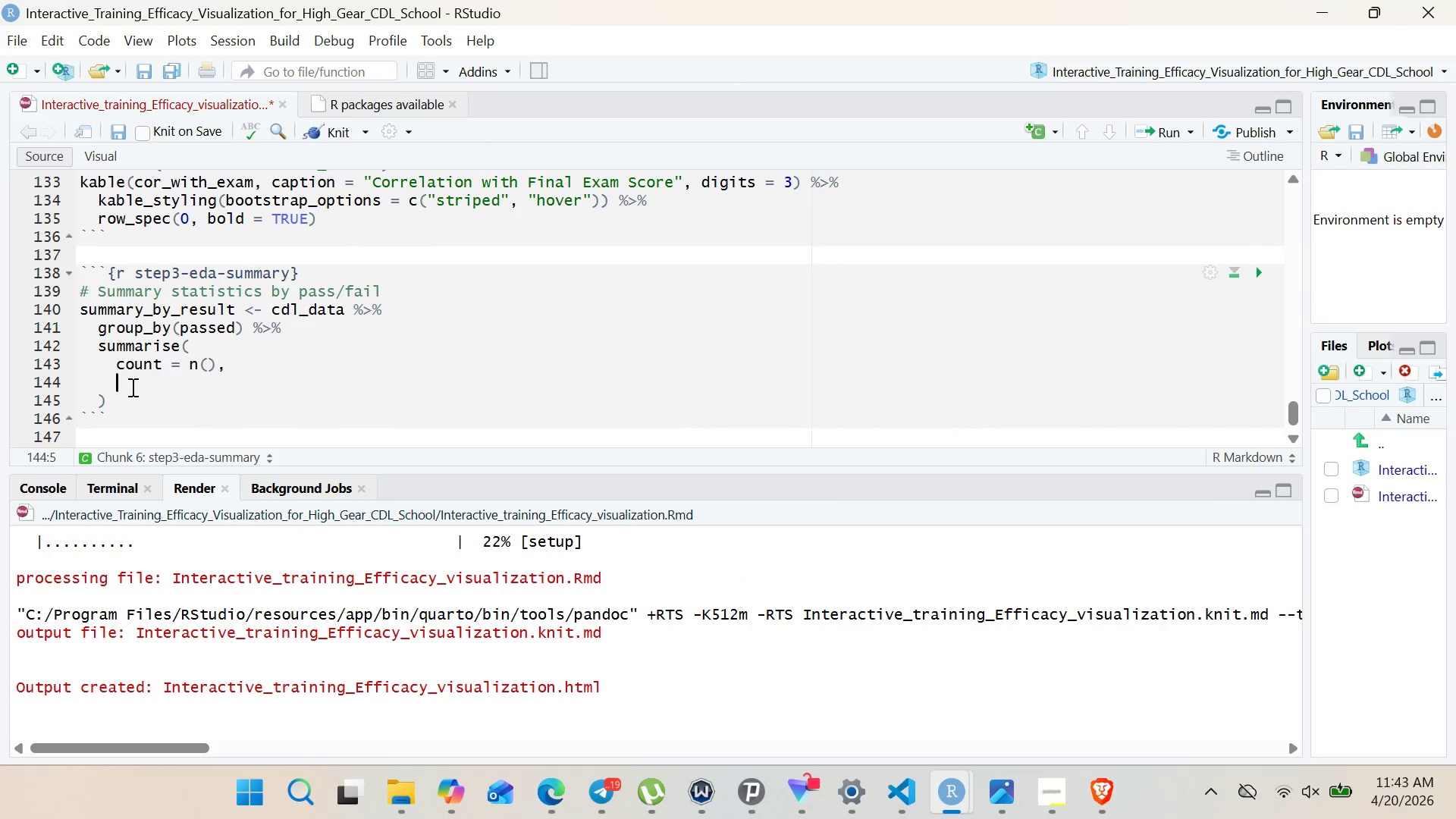 
key(Backquote)
 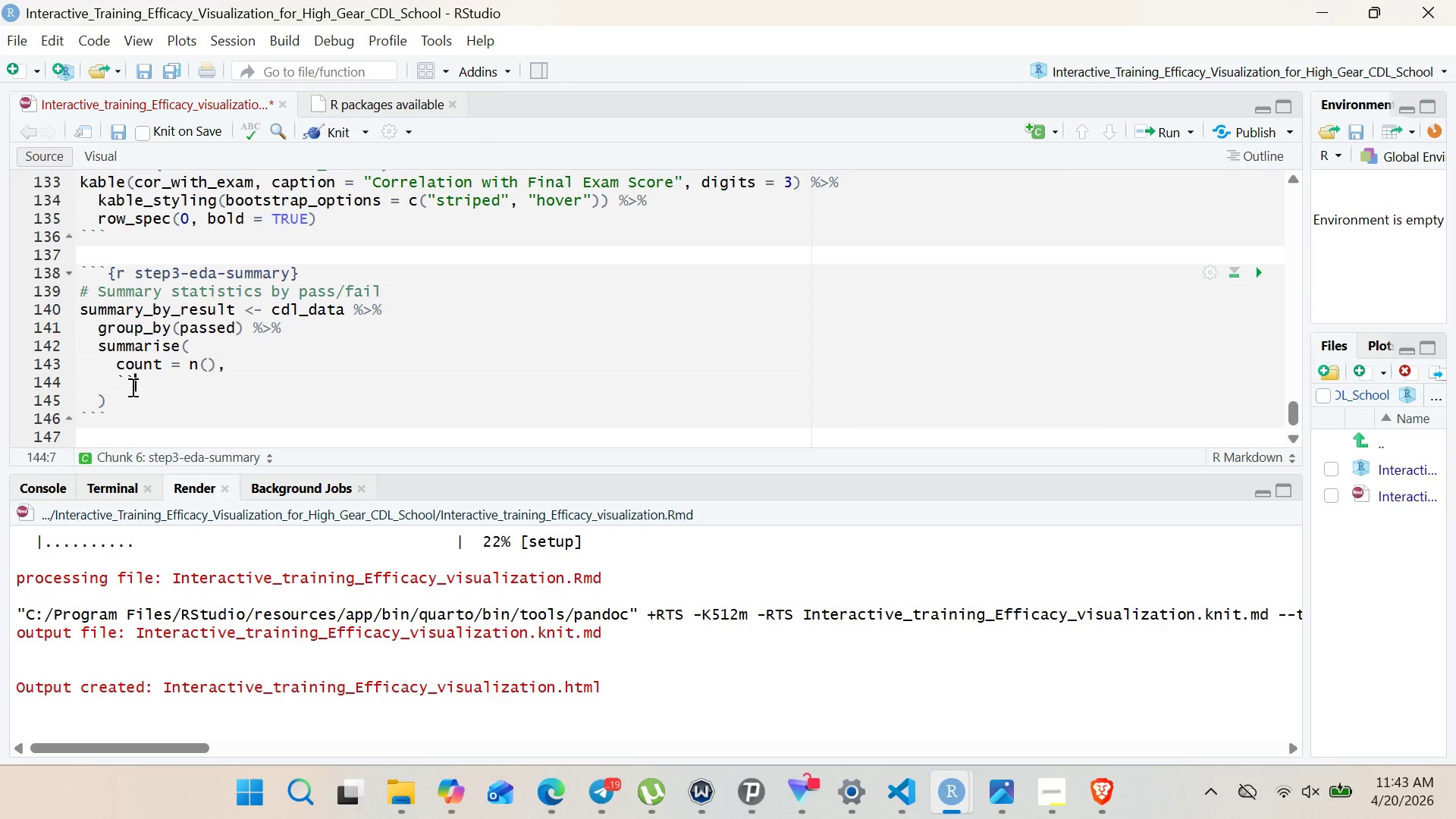 
key(Backquote)
 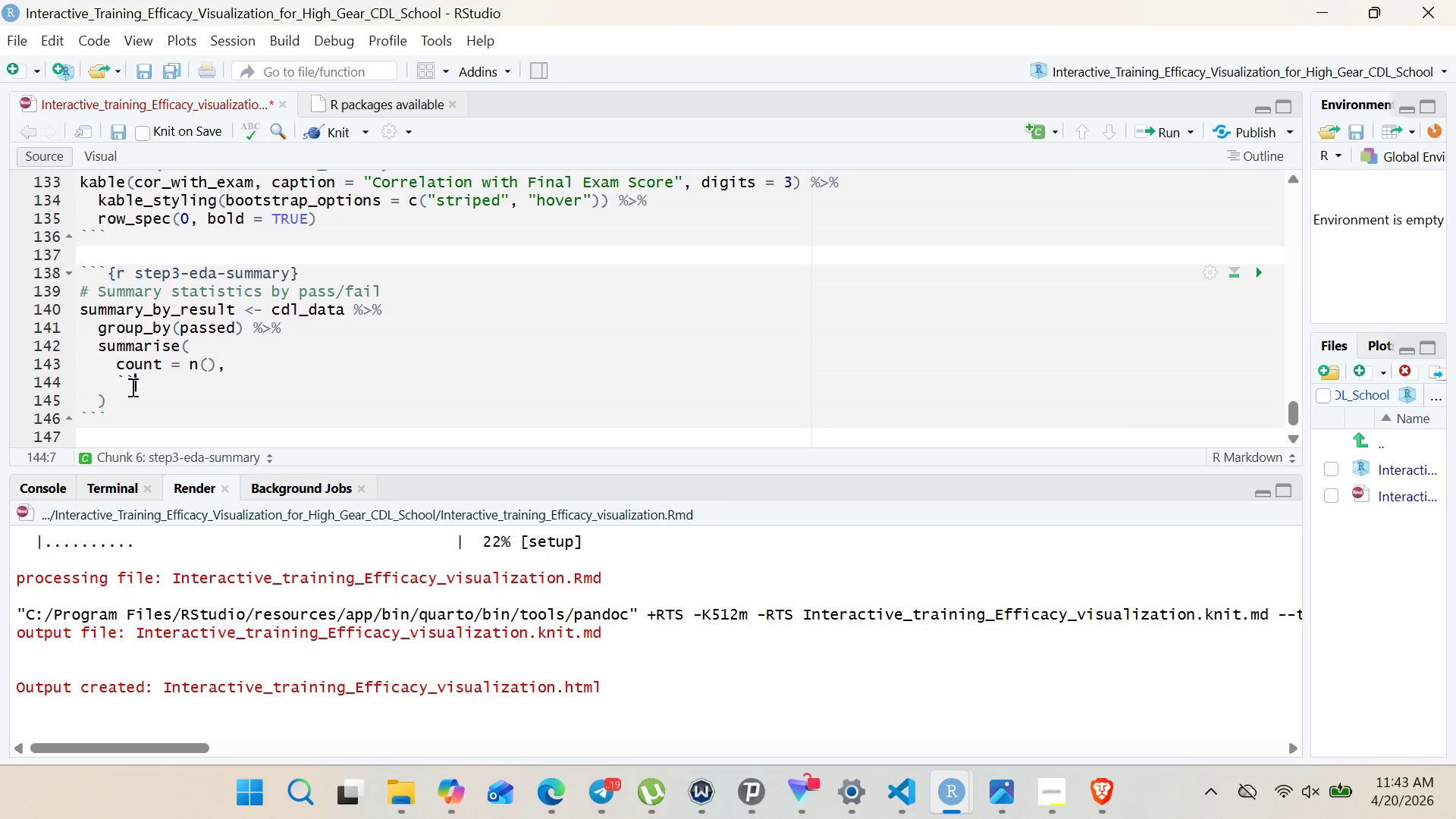 
wait(8.38)
 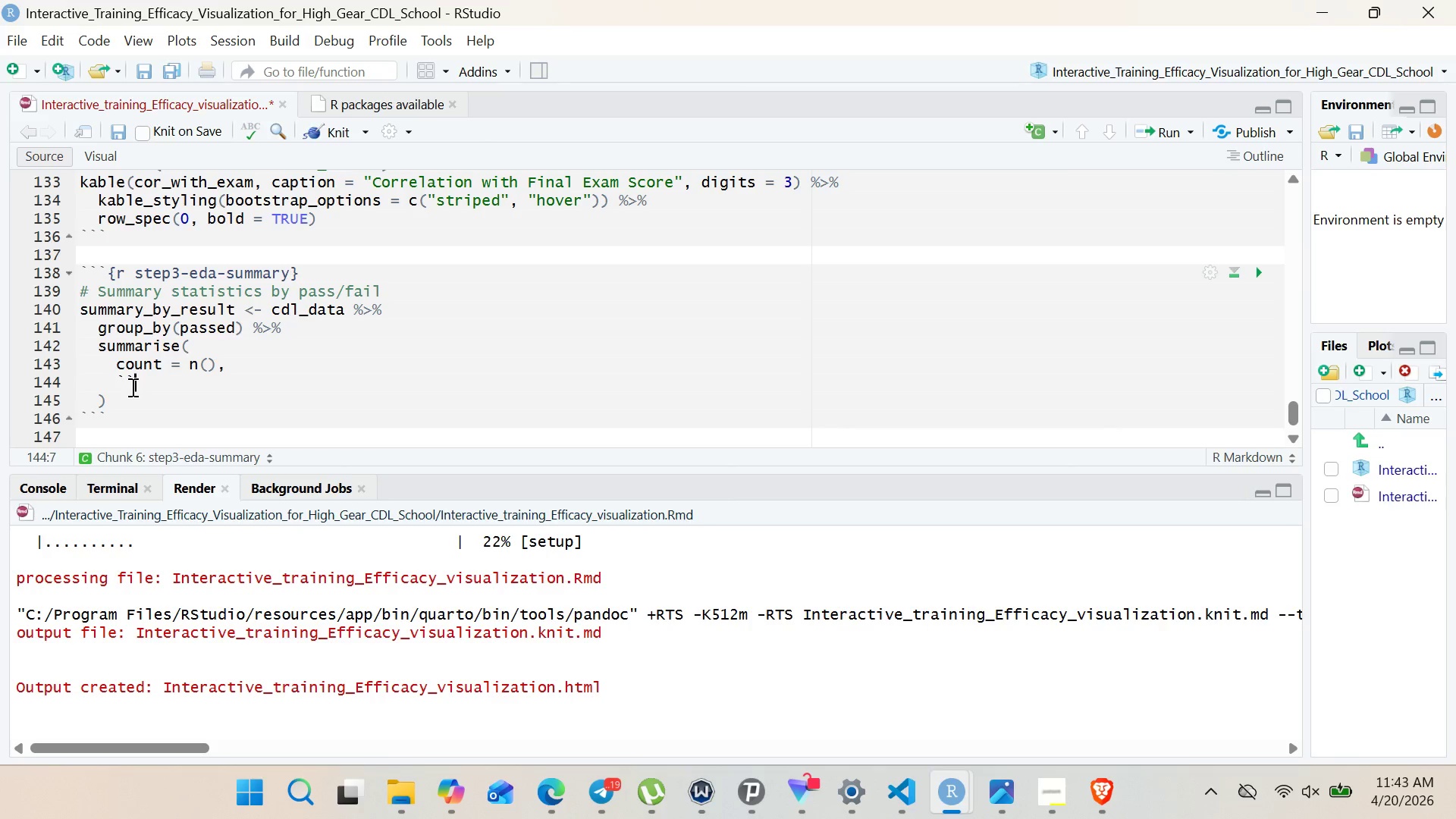 
key(ArrowLeft)
 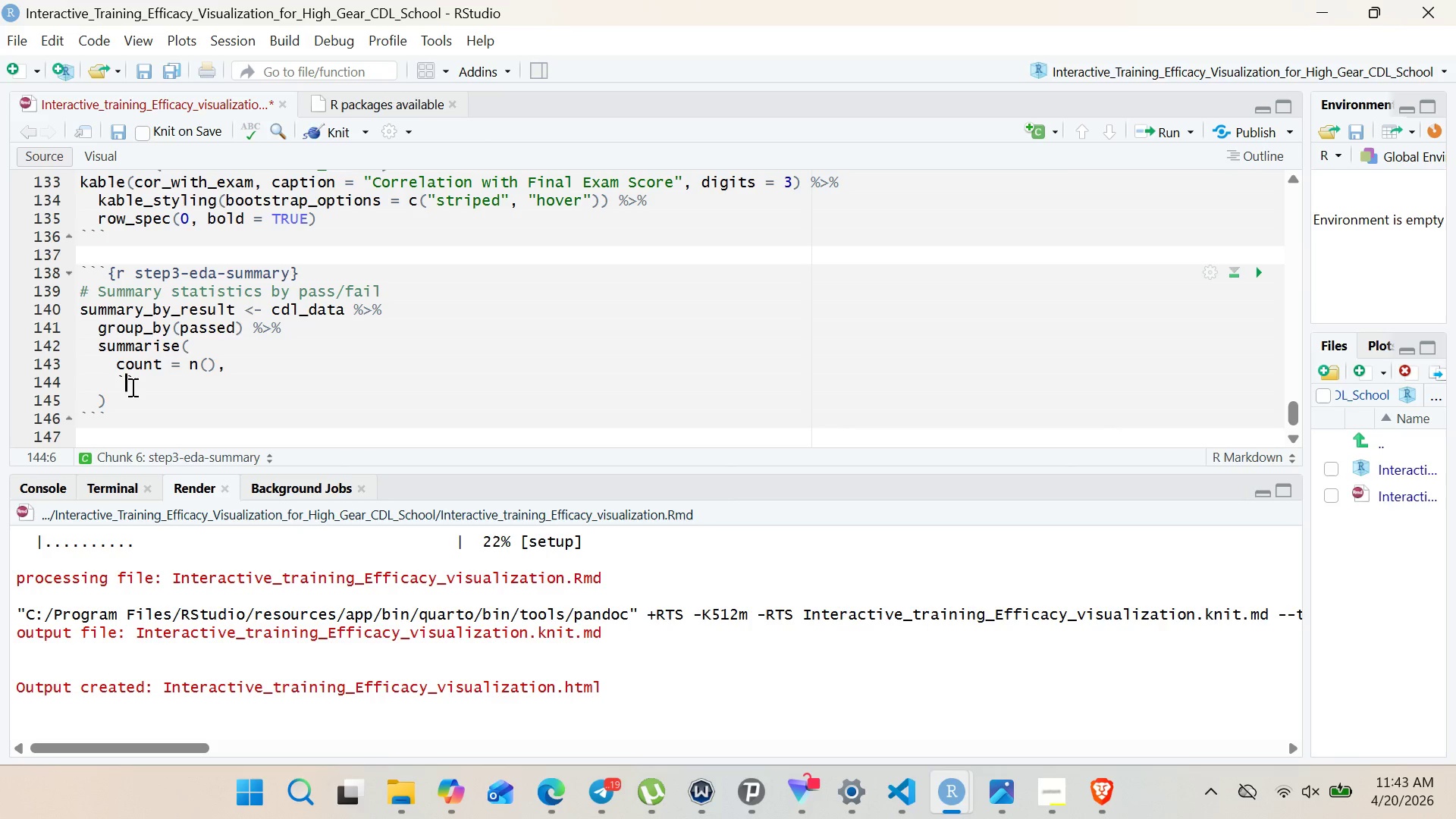 
type(Avg Simulation Hours)
 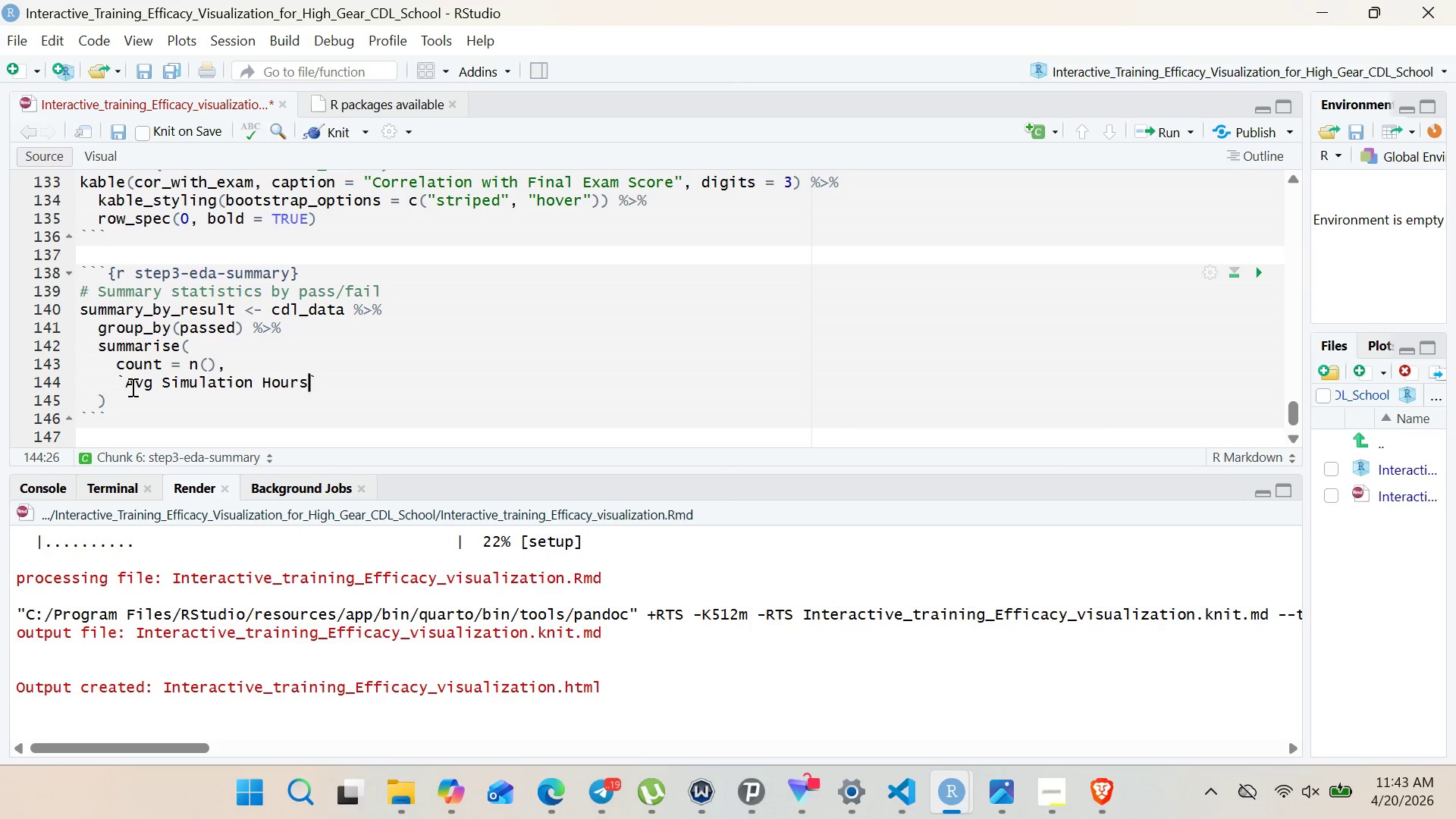 
key(ArrowRight)
 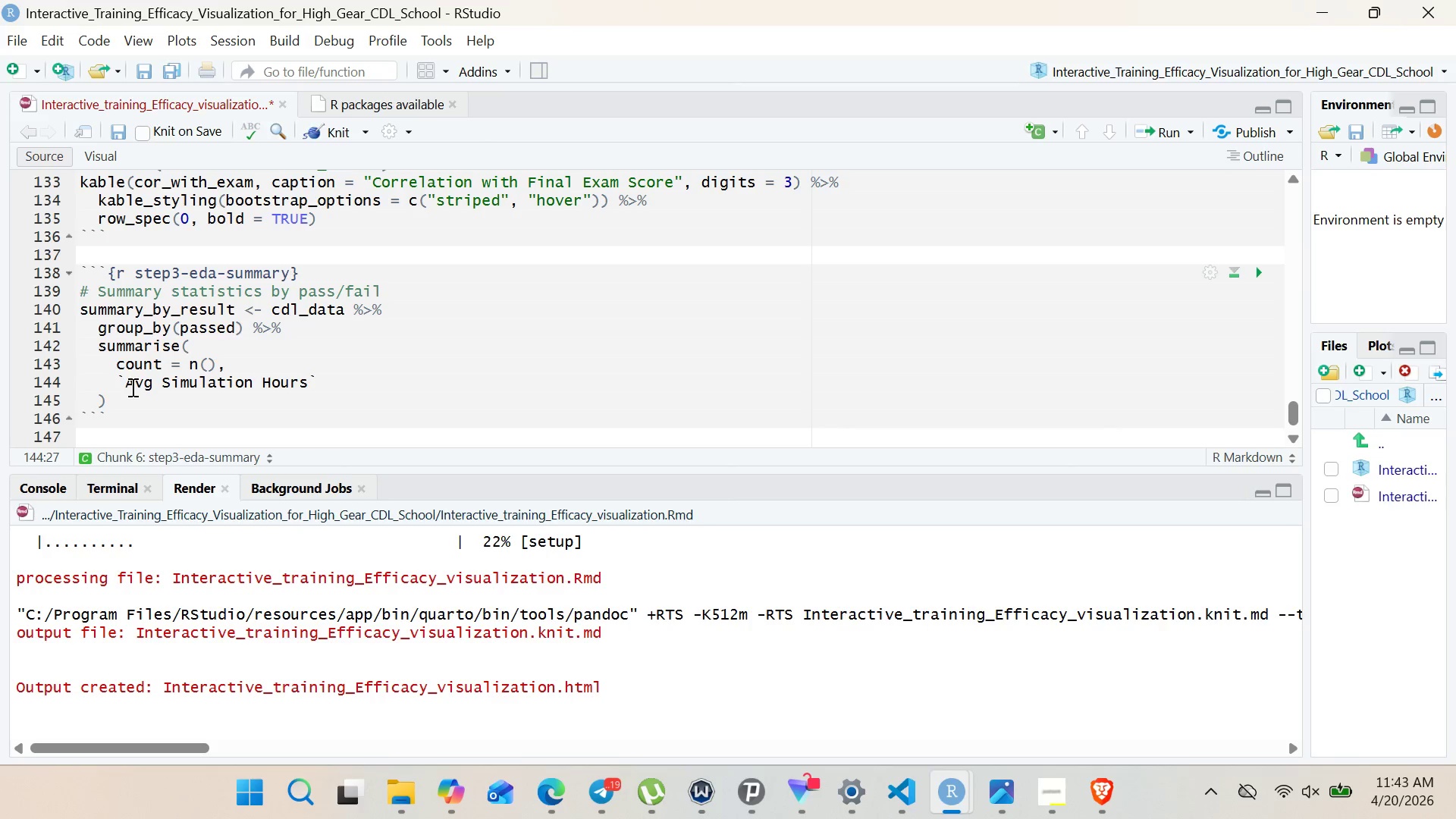 
type( = roud)
 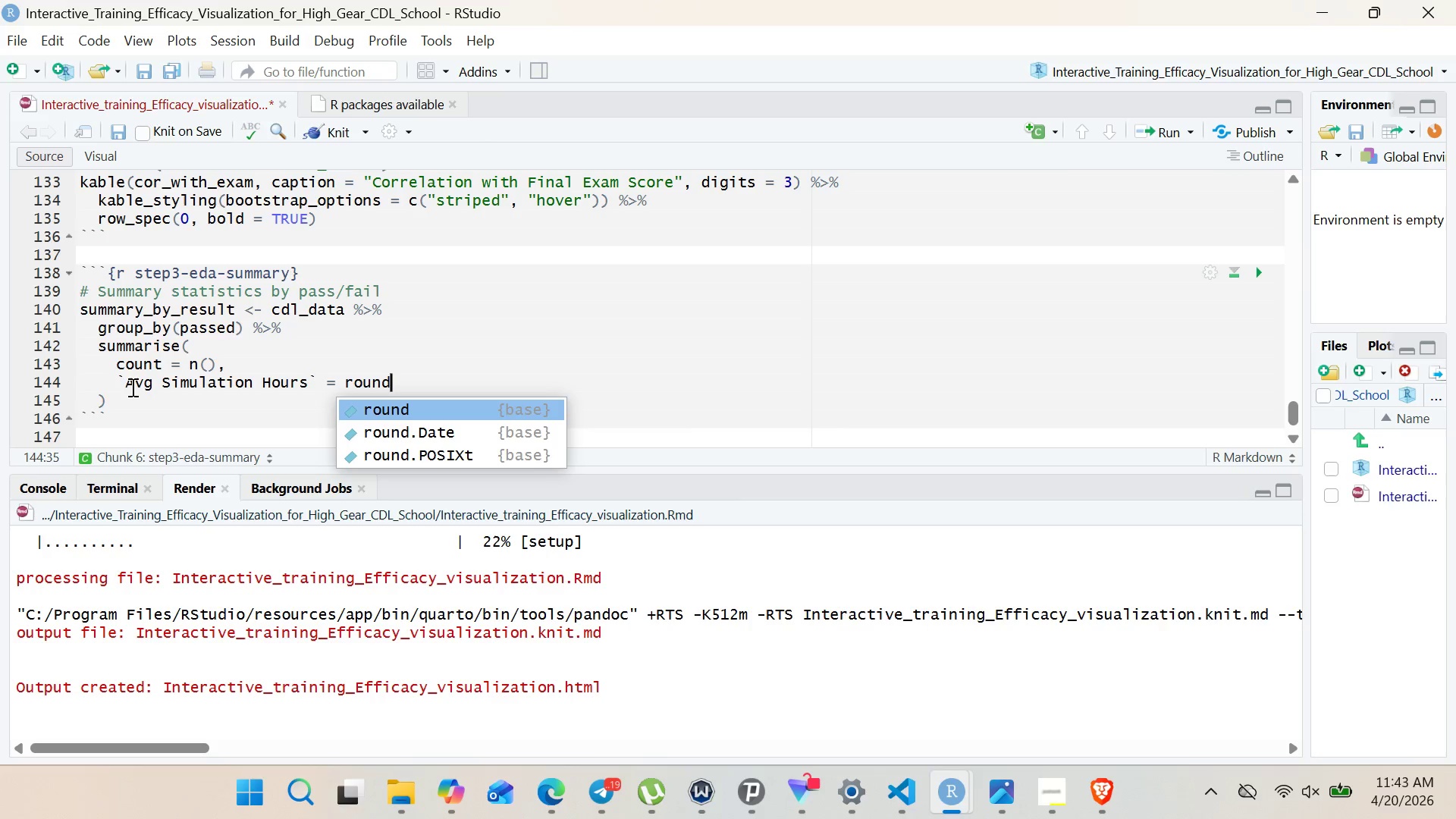 
hold_key(key=N, duration=0.34)
 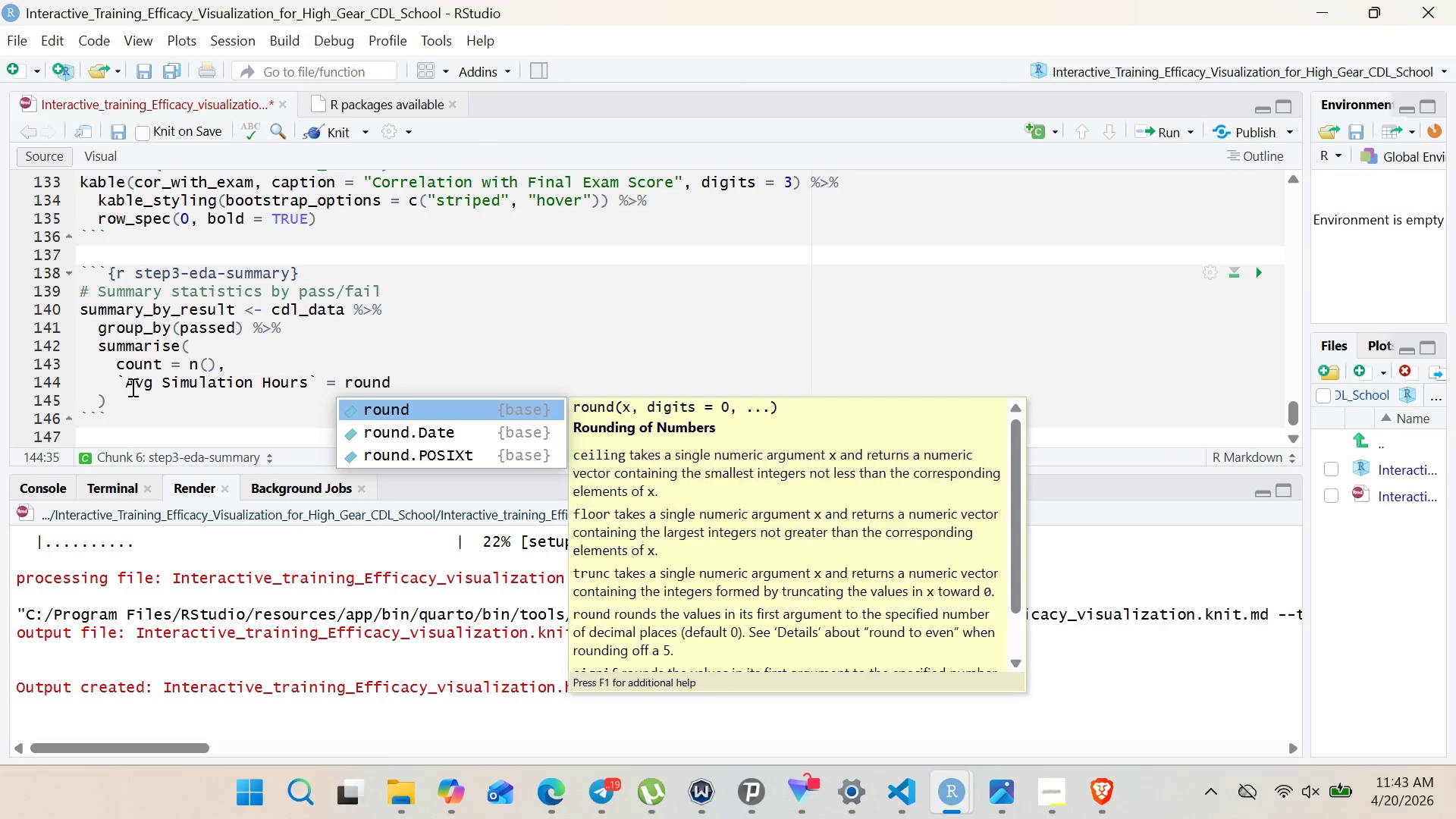 
key(Enter)
 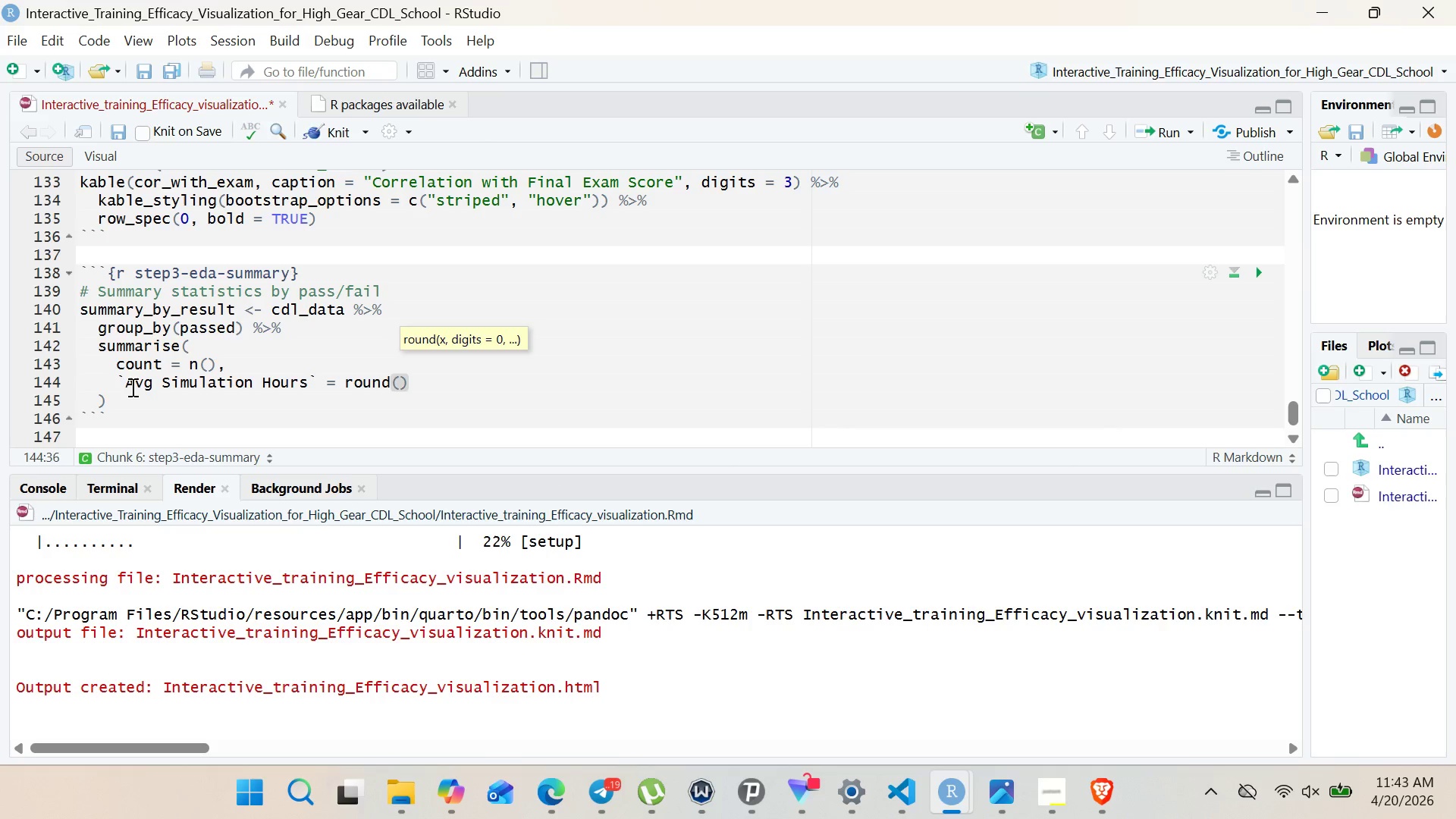 
type(mean)
 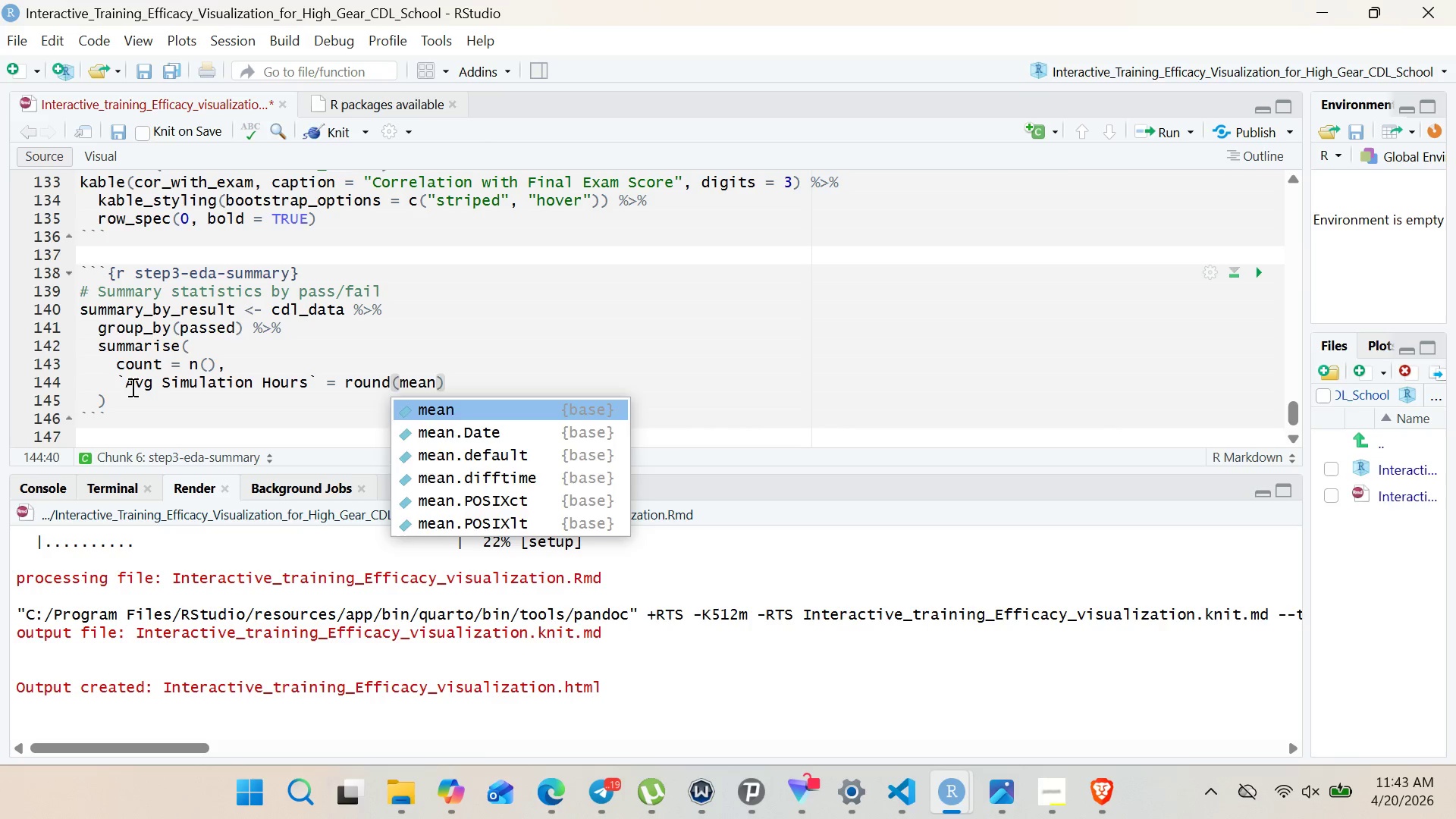 
key(Enter)
 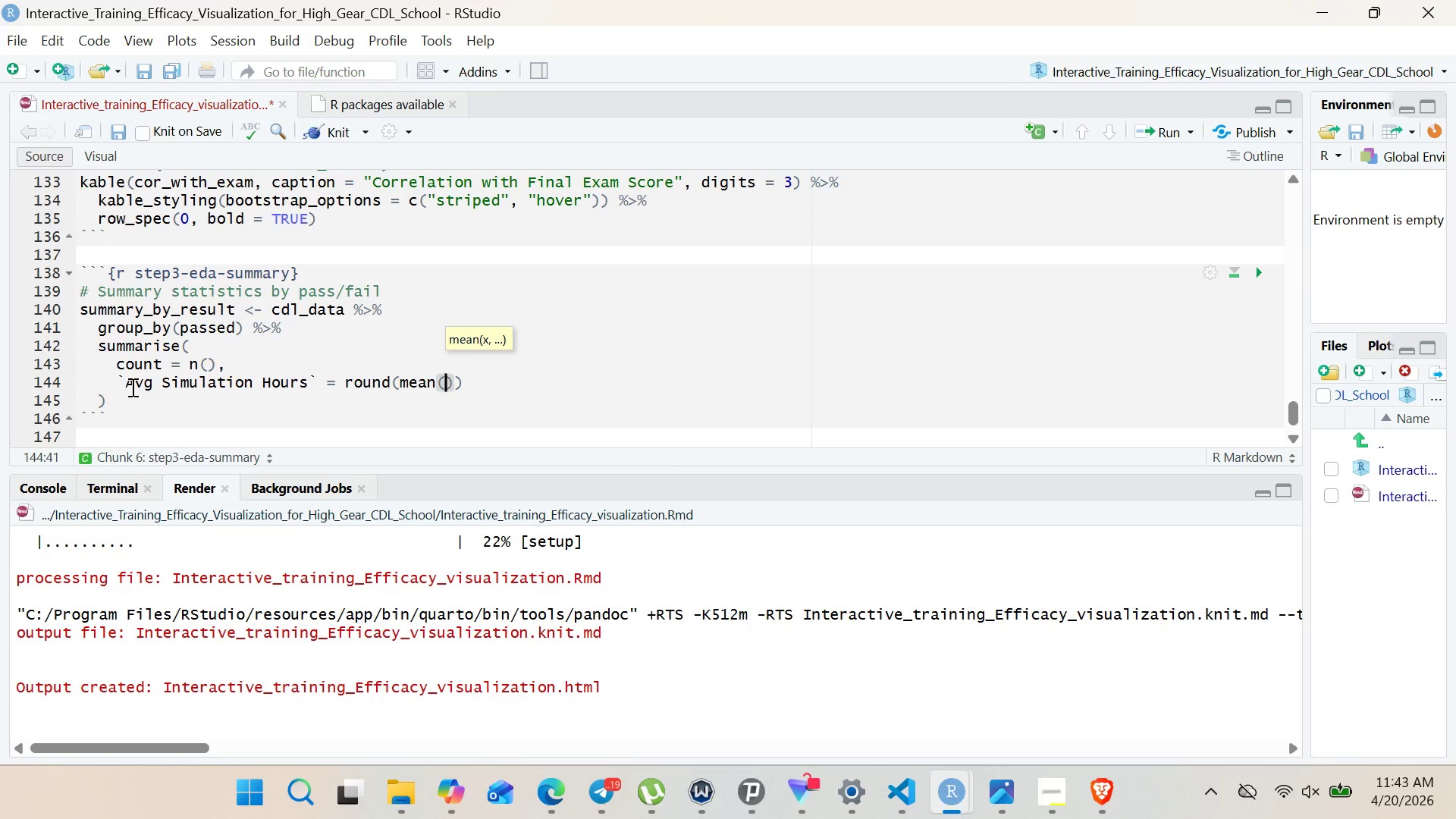 
key(Comma)
 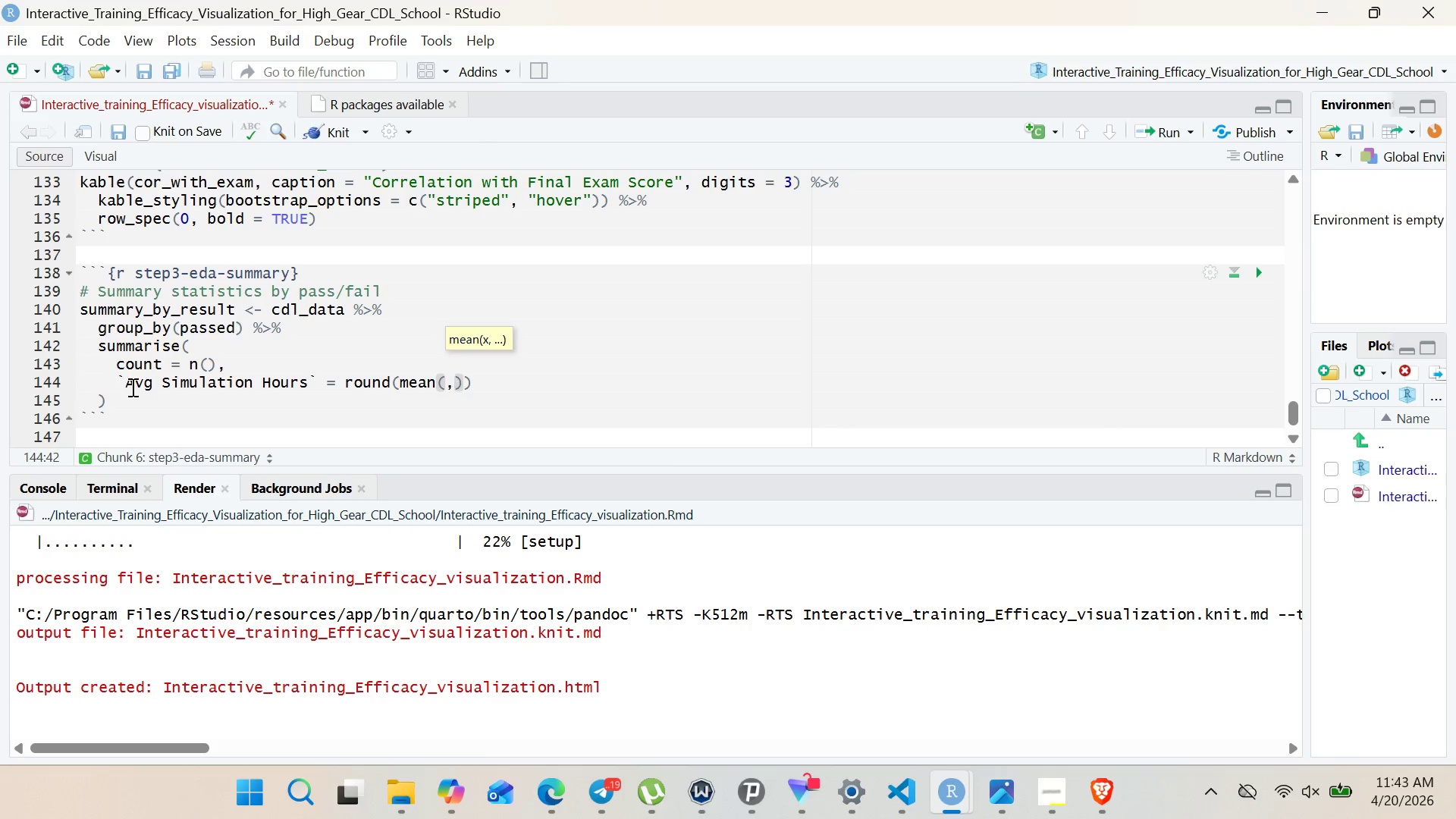 
key(Backspace)
 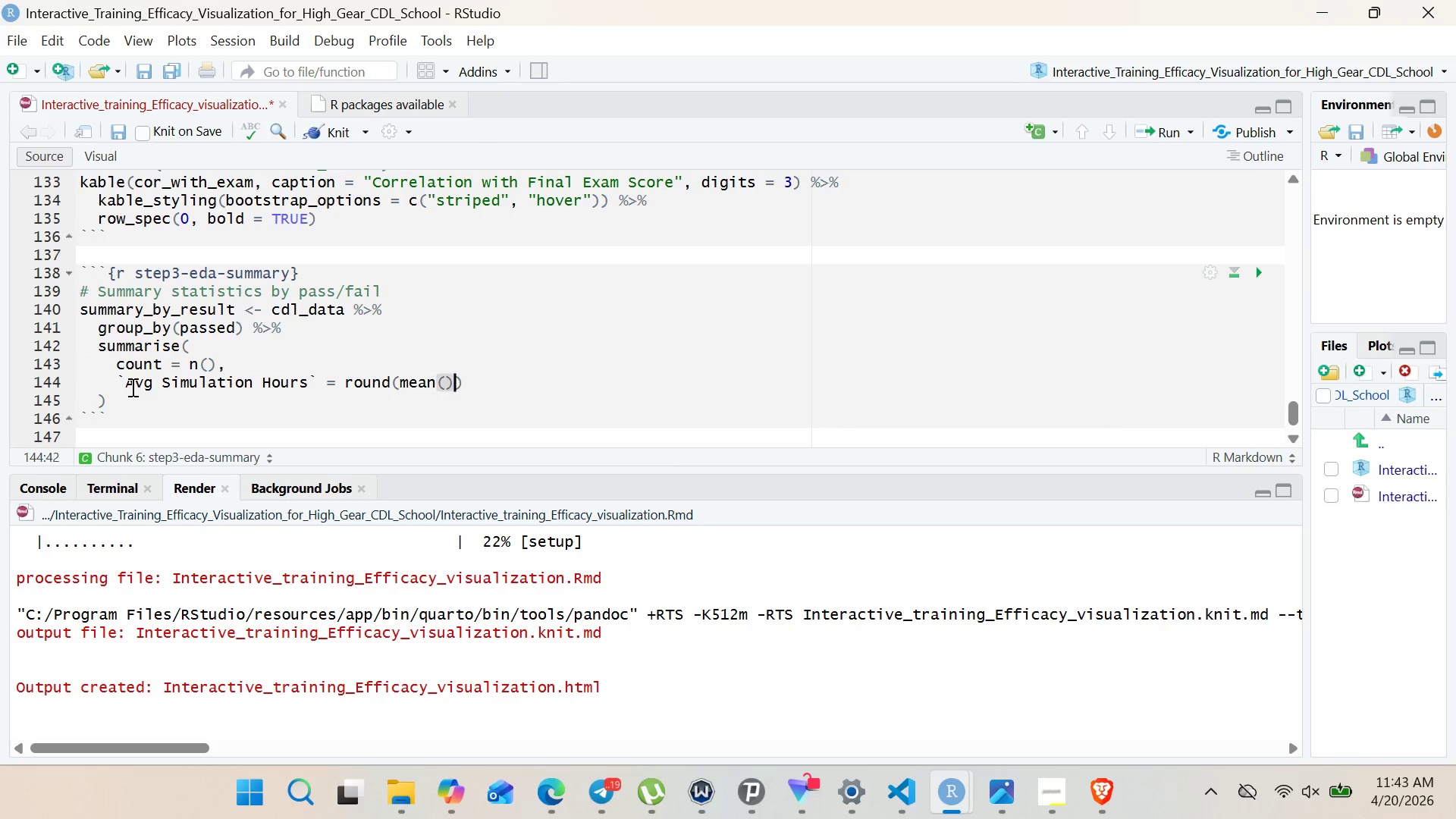 
key(ArrowRight)
 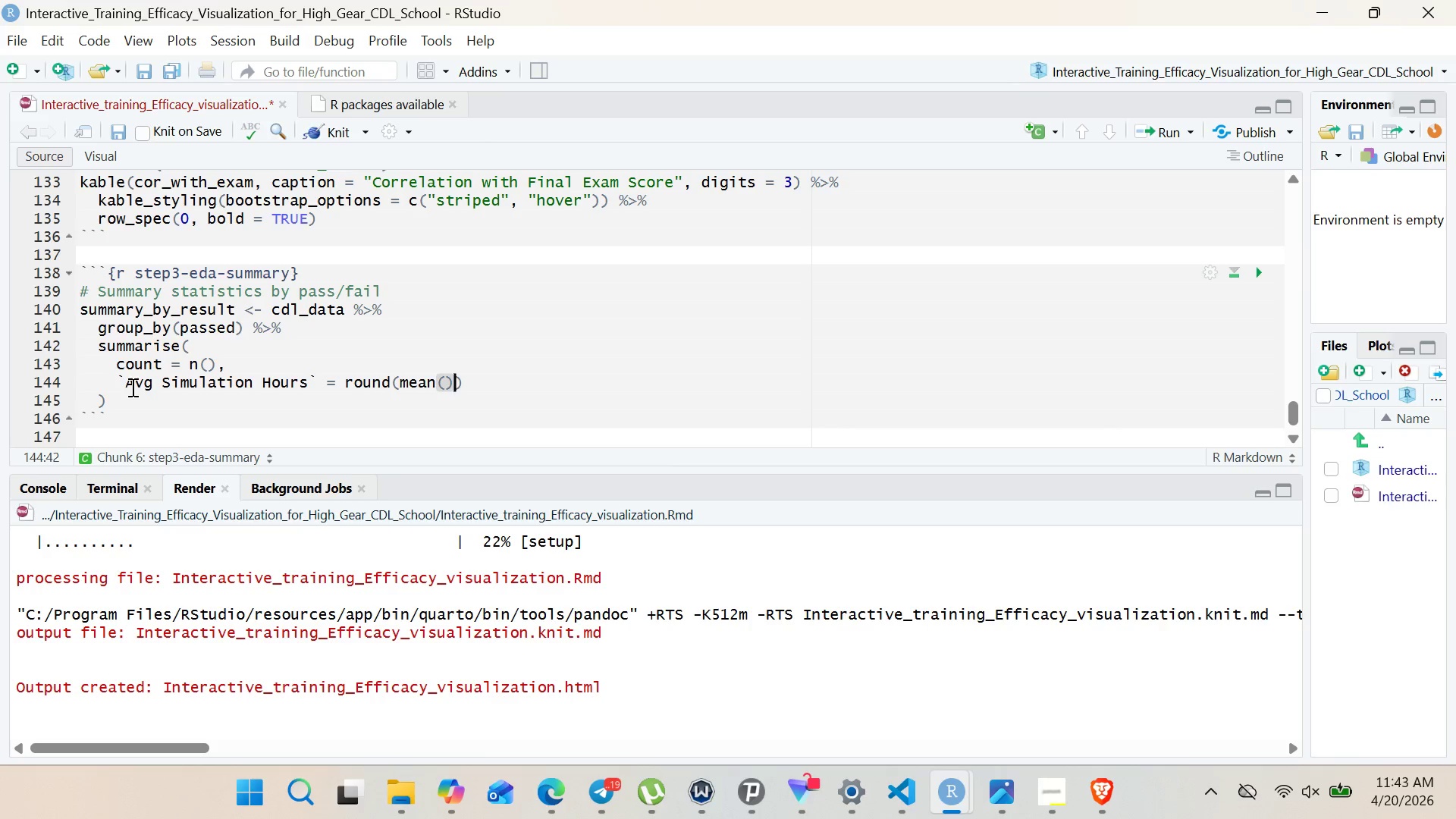 
key(Comma)
 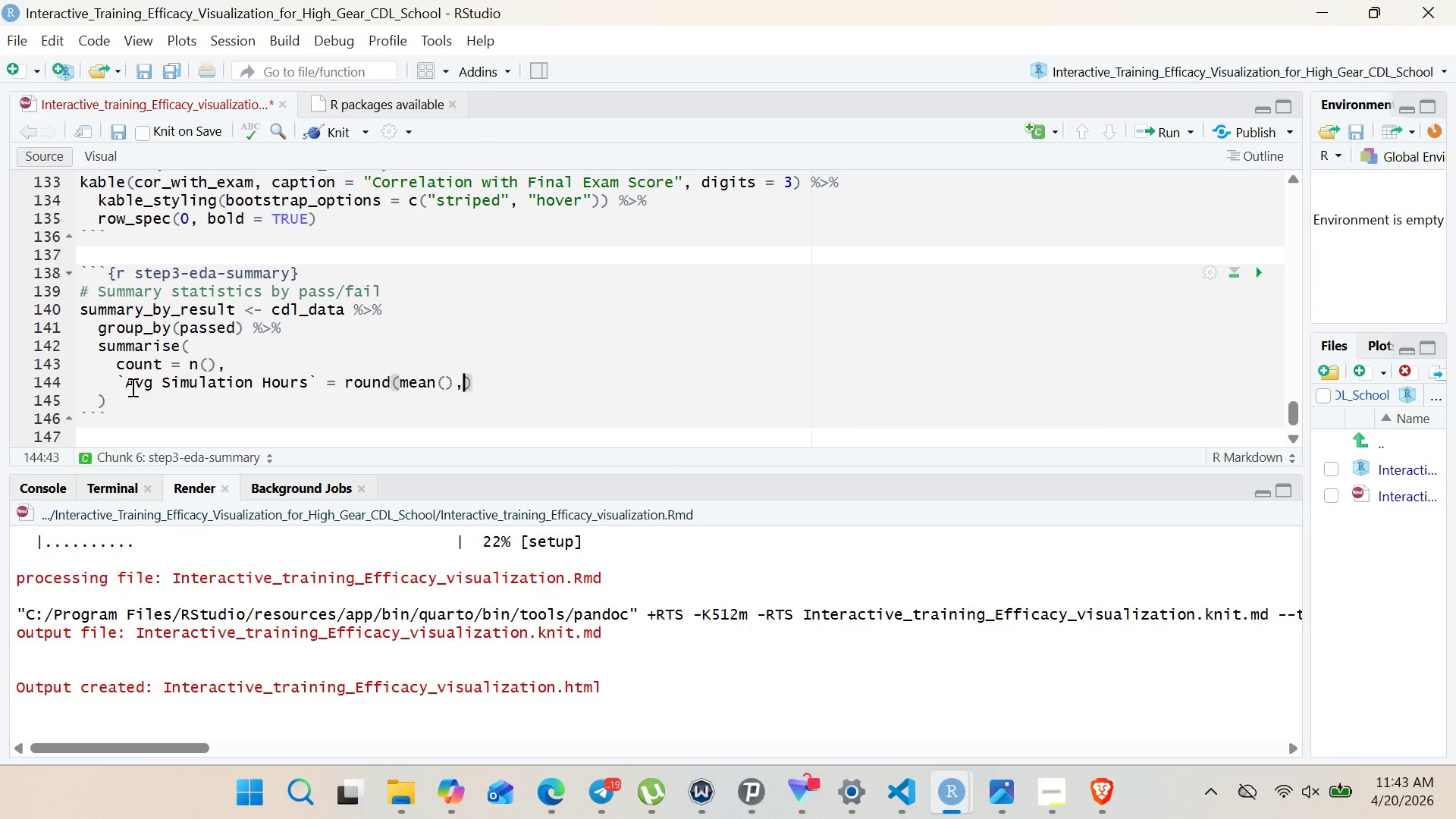 
key(1)
 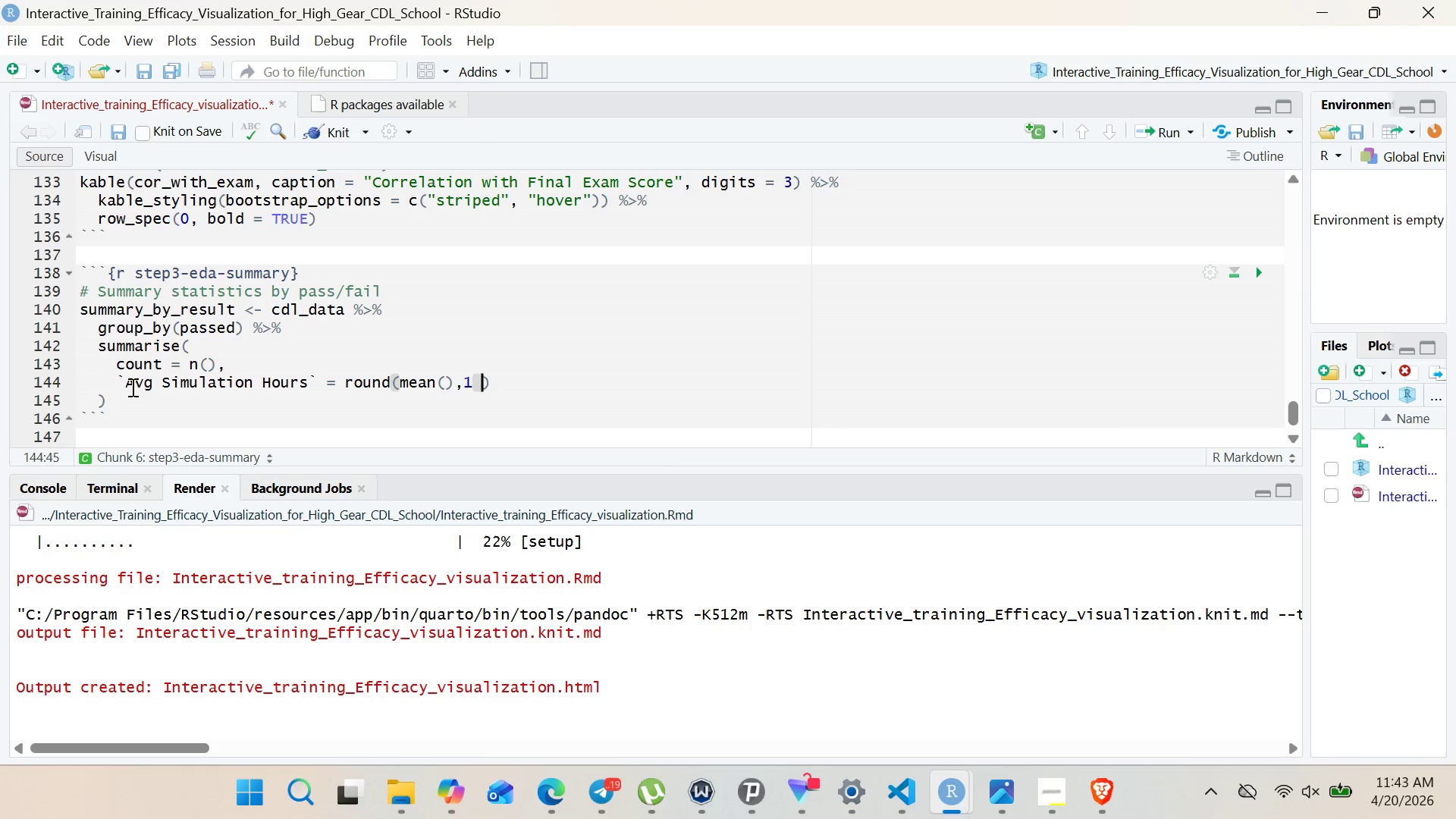 
key(Space)
 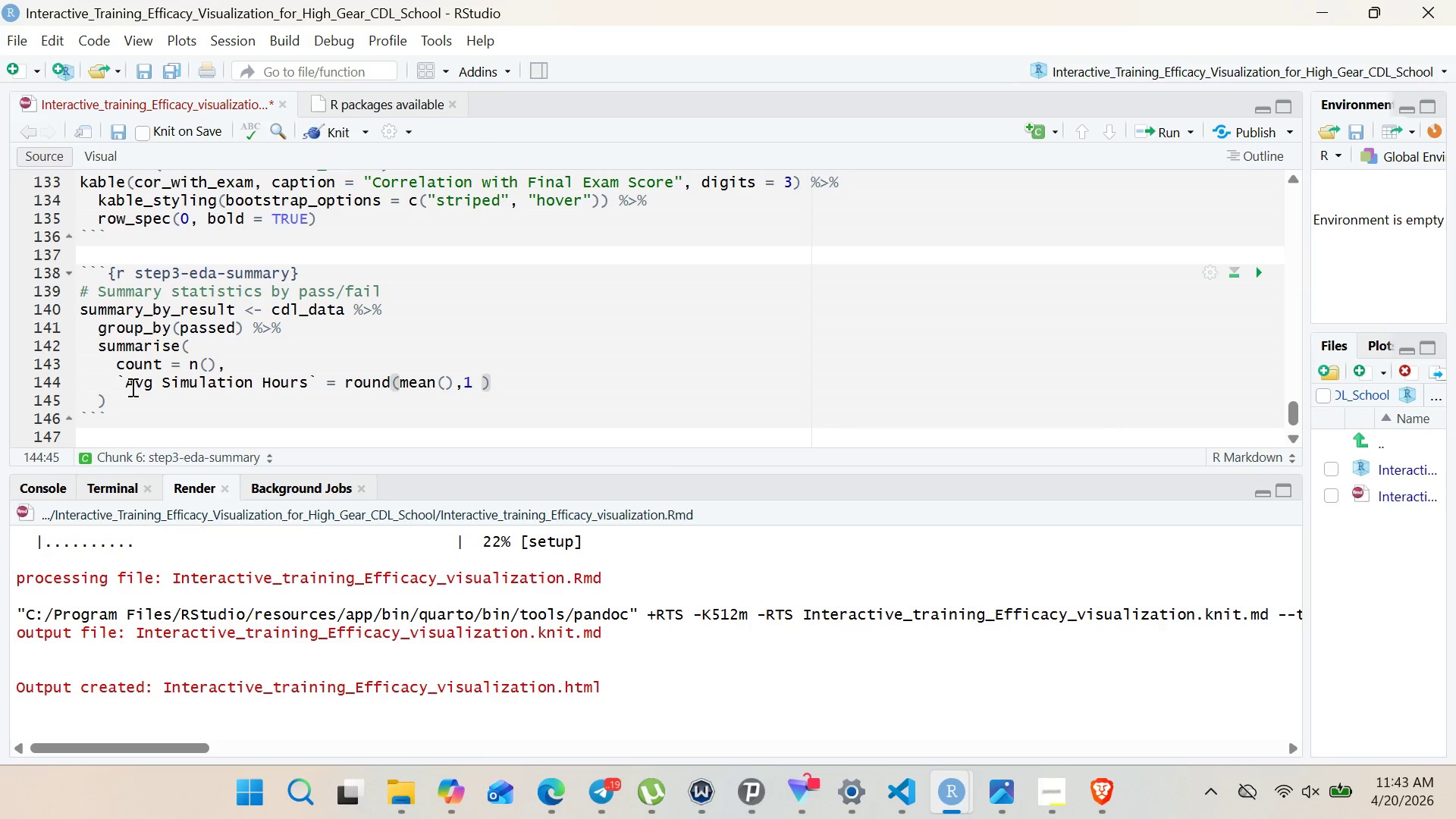 
key(Backspace)
 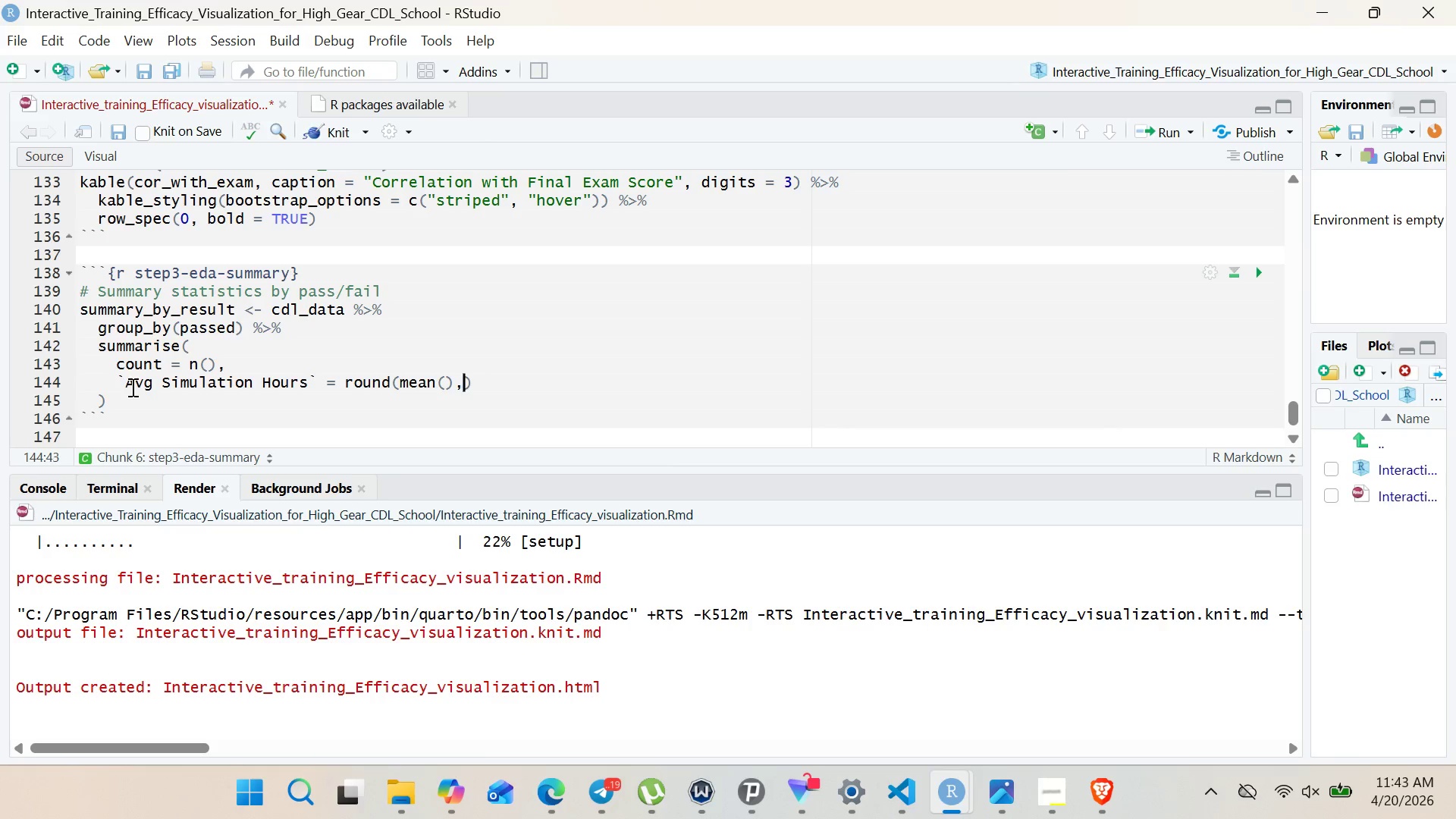 
key(Backspace)
 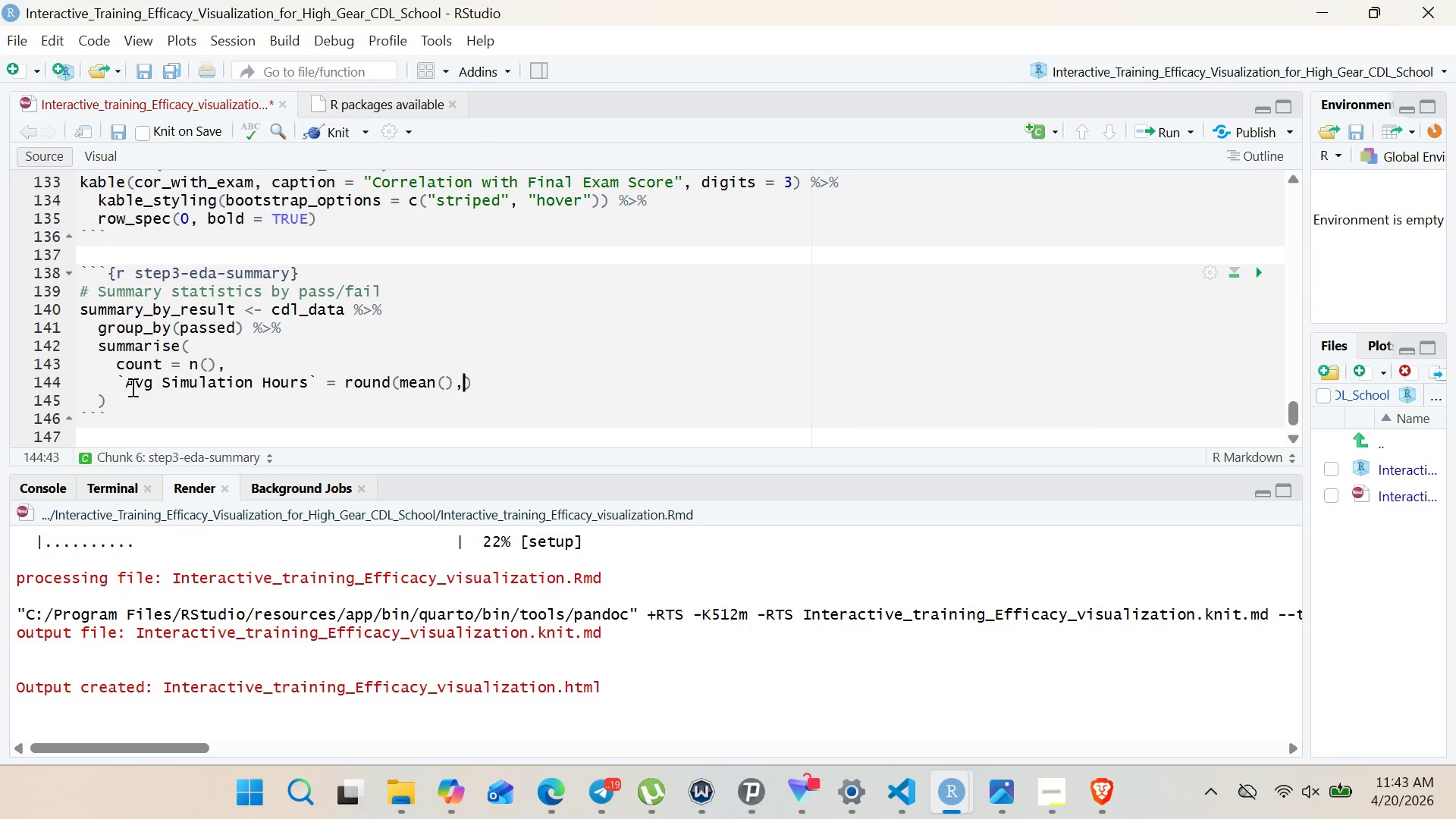 
key(Space)
 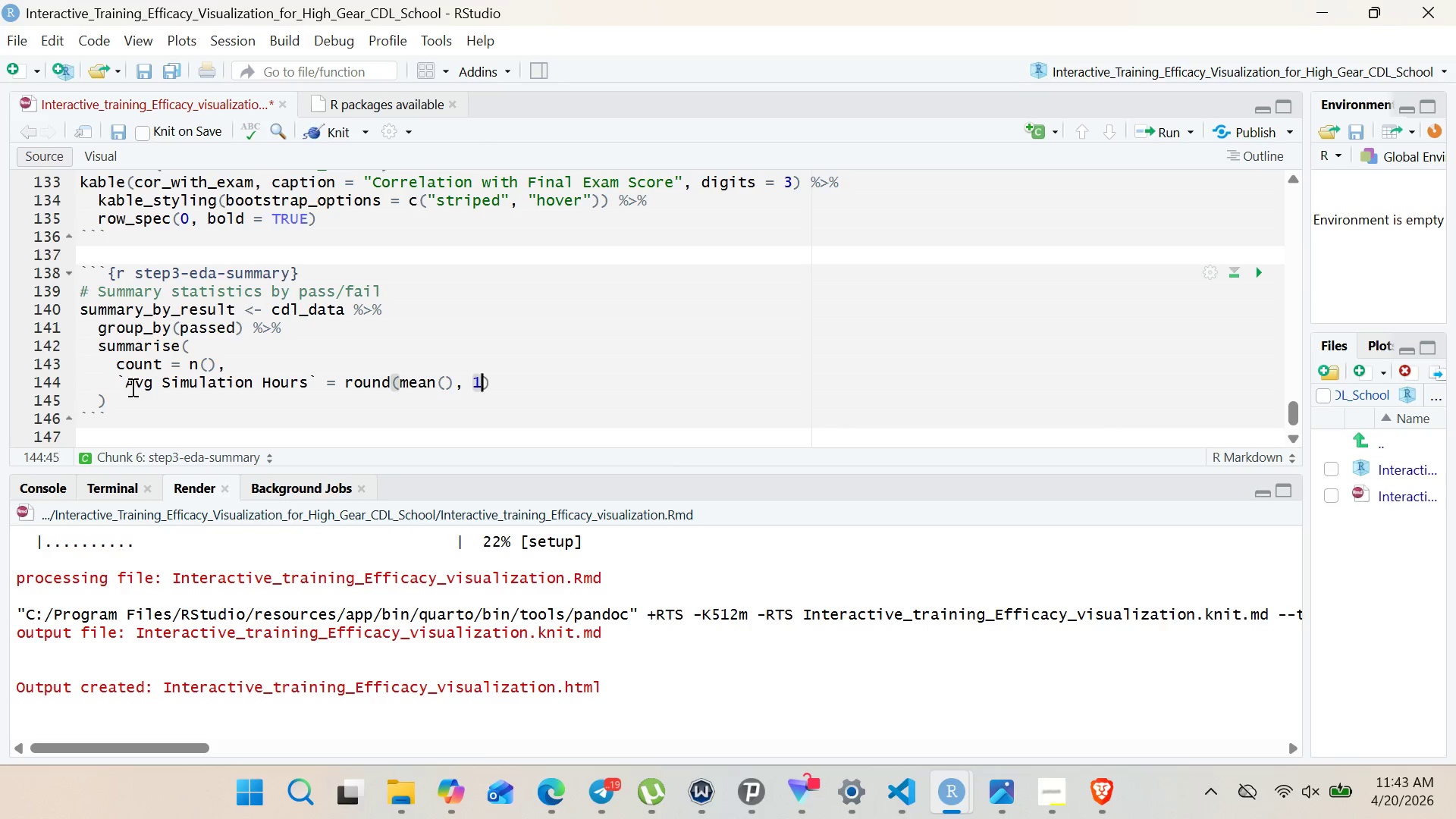 
key(1)
 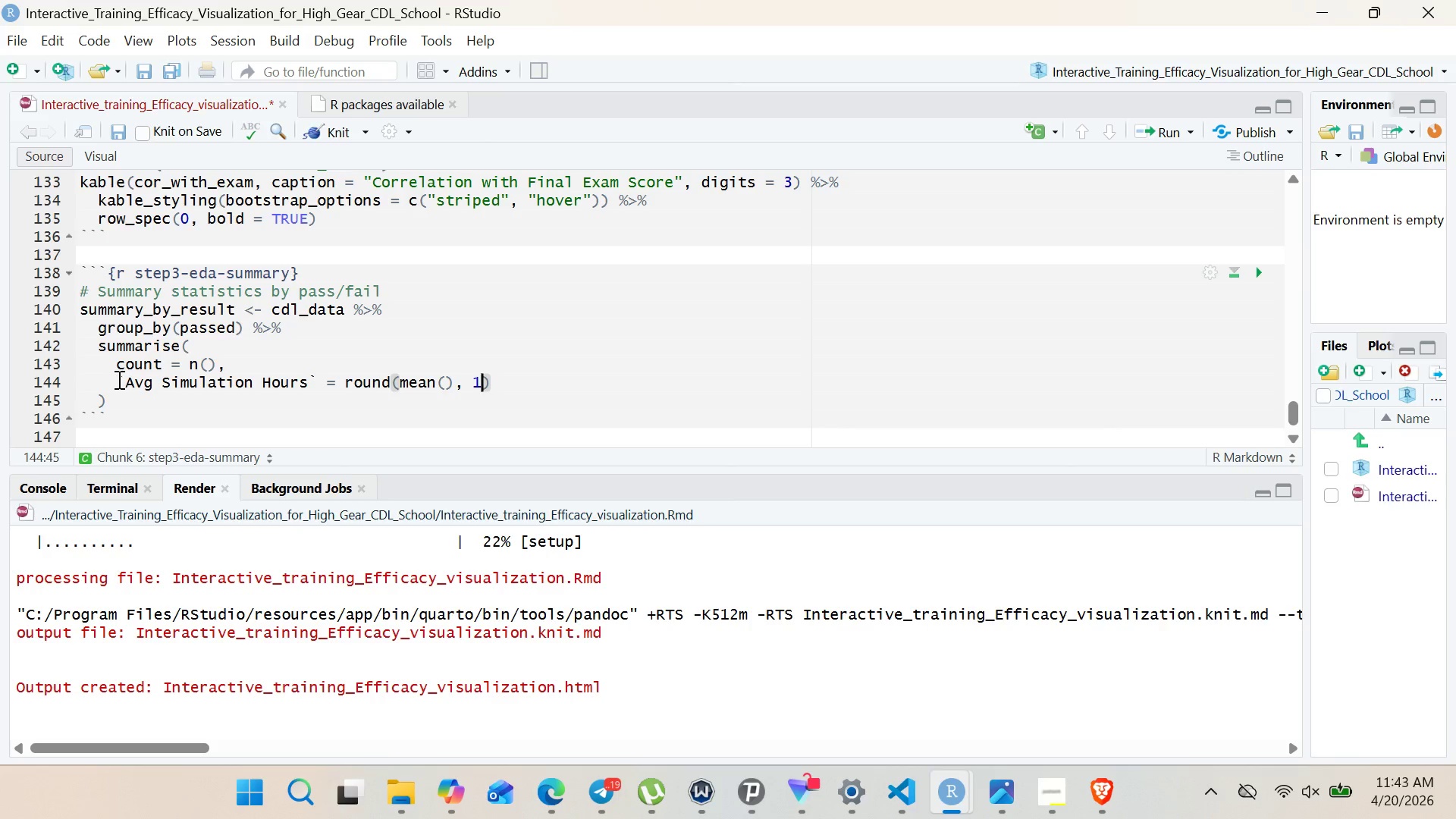 
left_click_drag(start_coordinate=[115, 377], to_coordinate=[512, 387])
 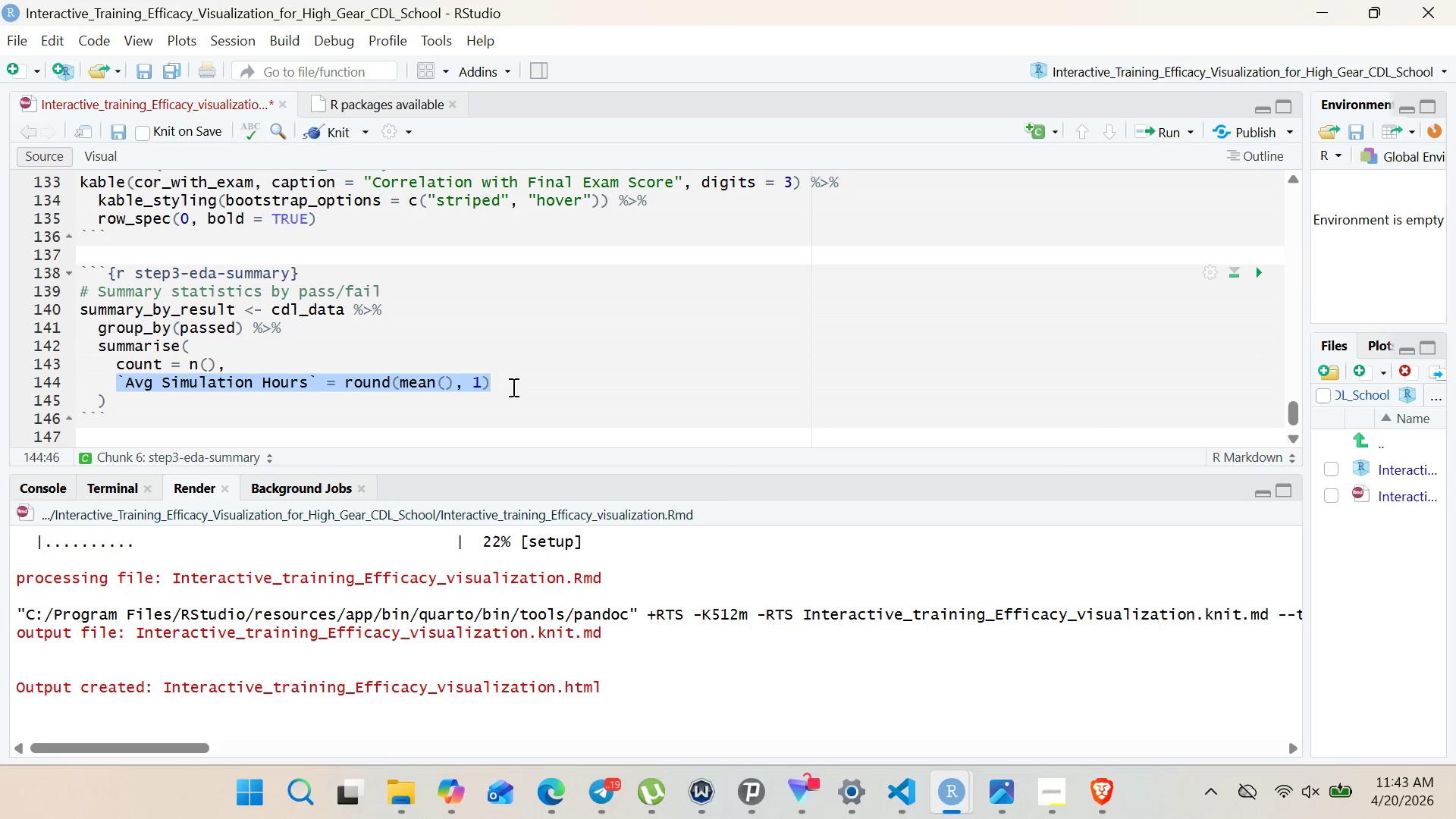 
key(Control+C)
 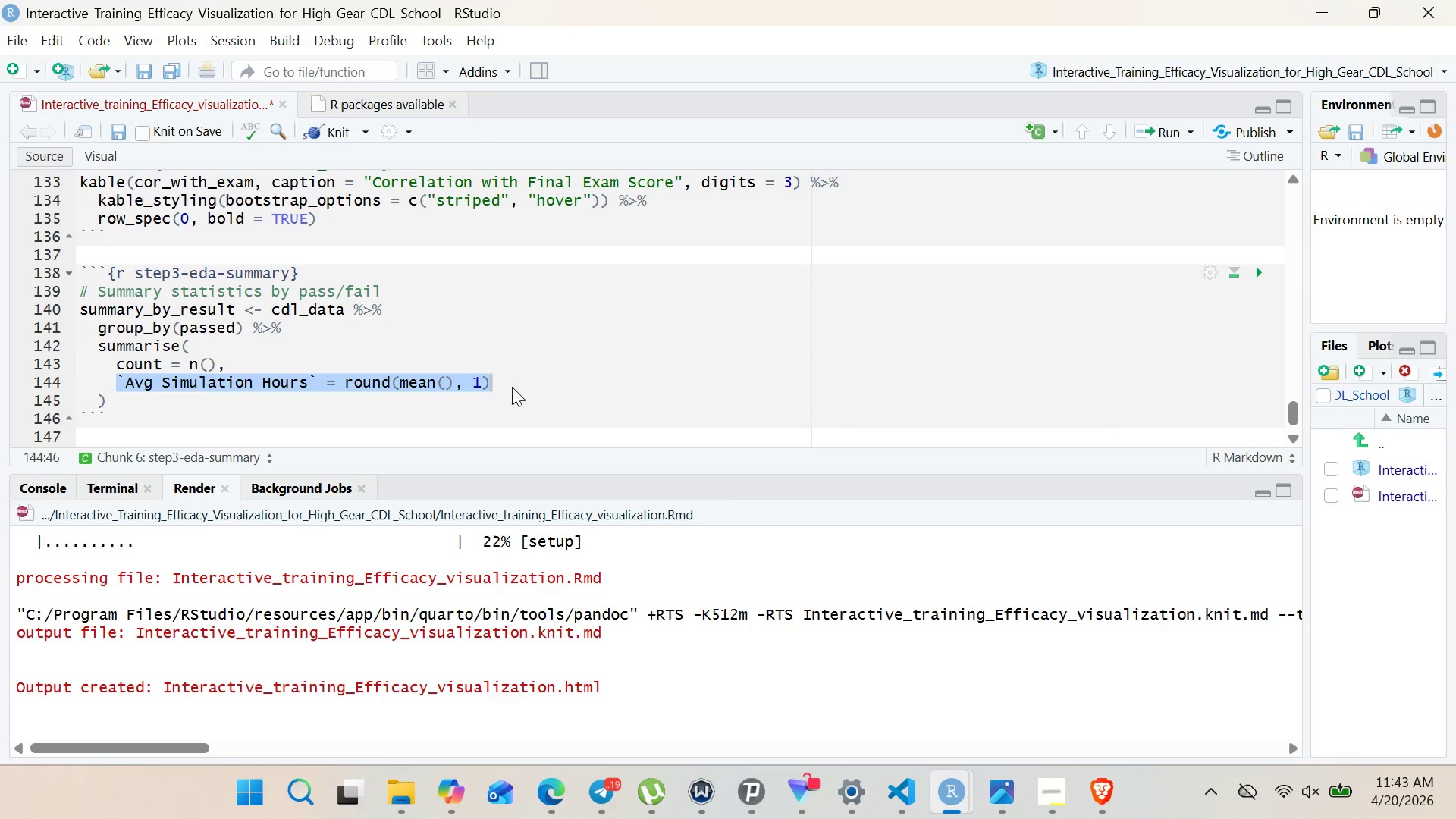 
left_click([512, 387])
 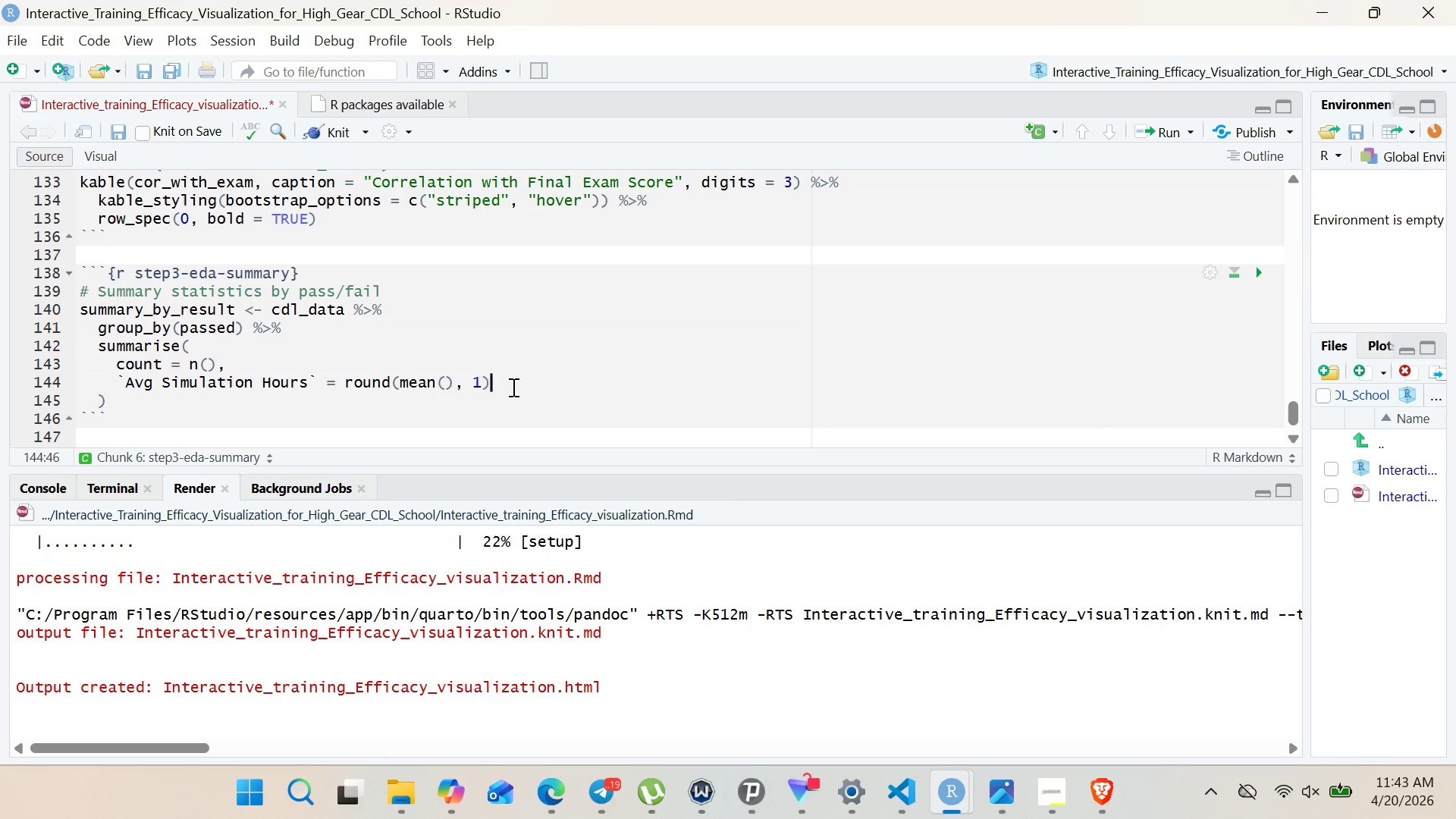 
left_click([512, 387])
 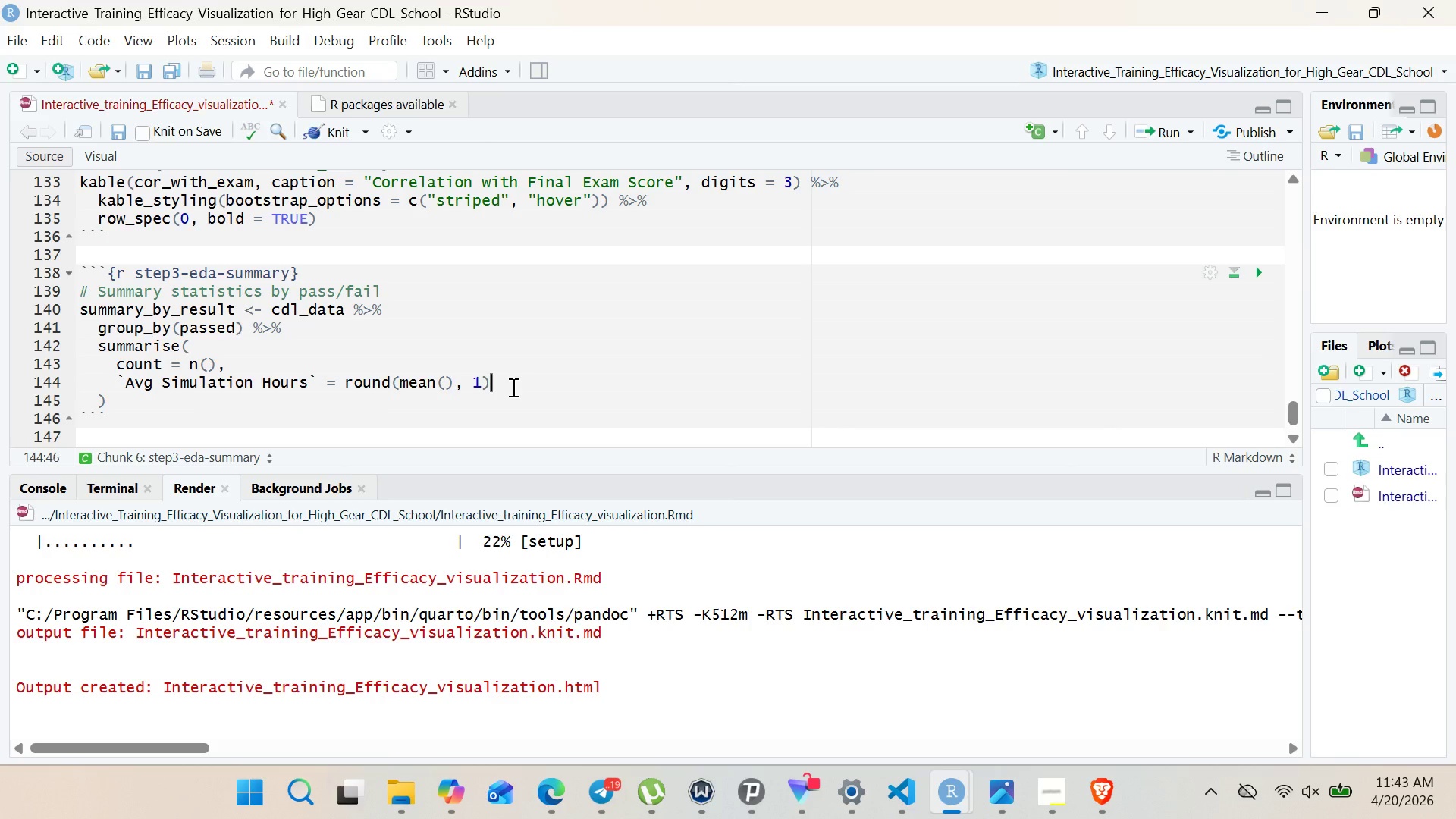 
key(Control+Period)
 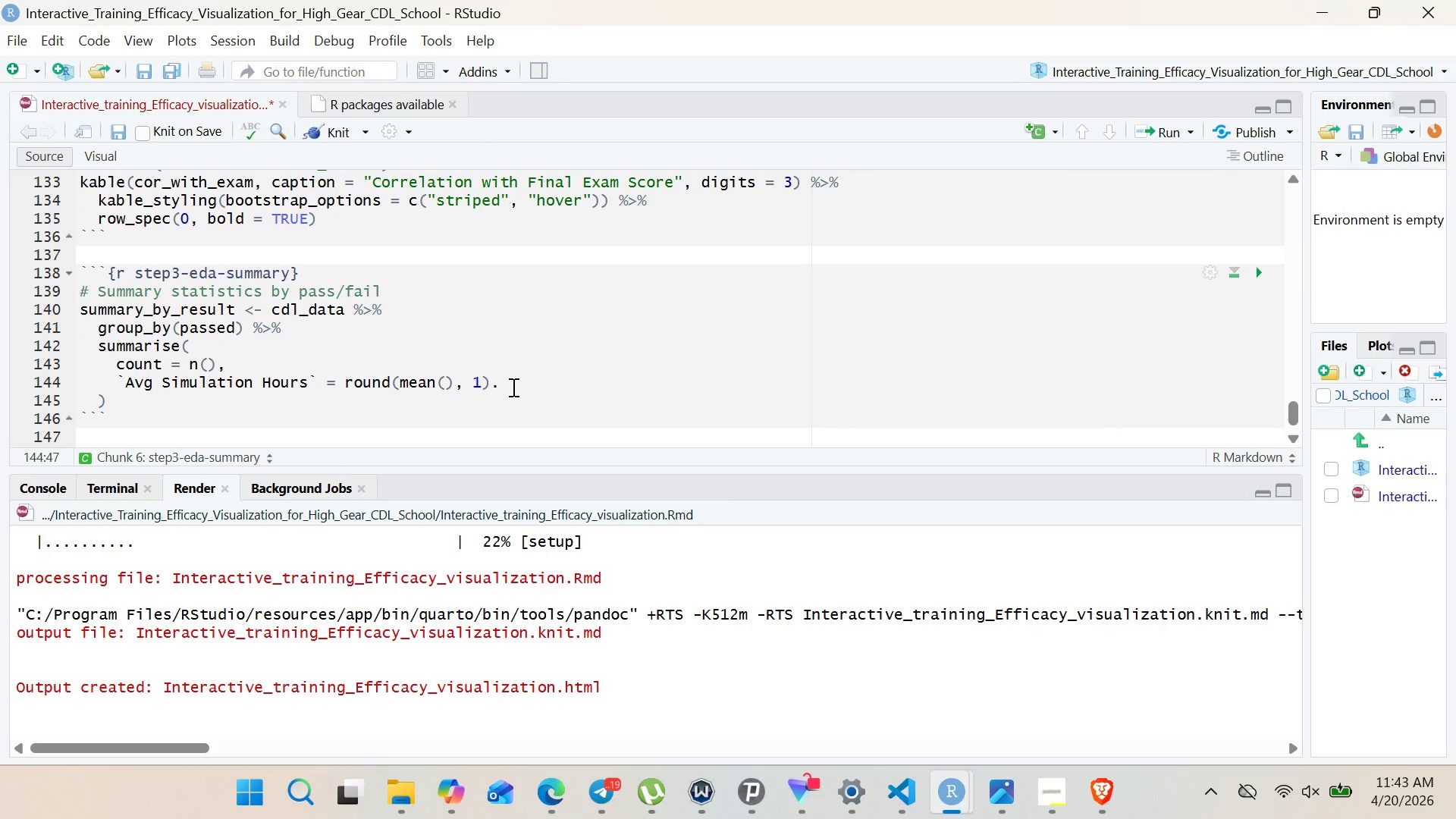 
key(Backspace)
 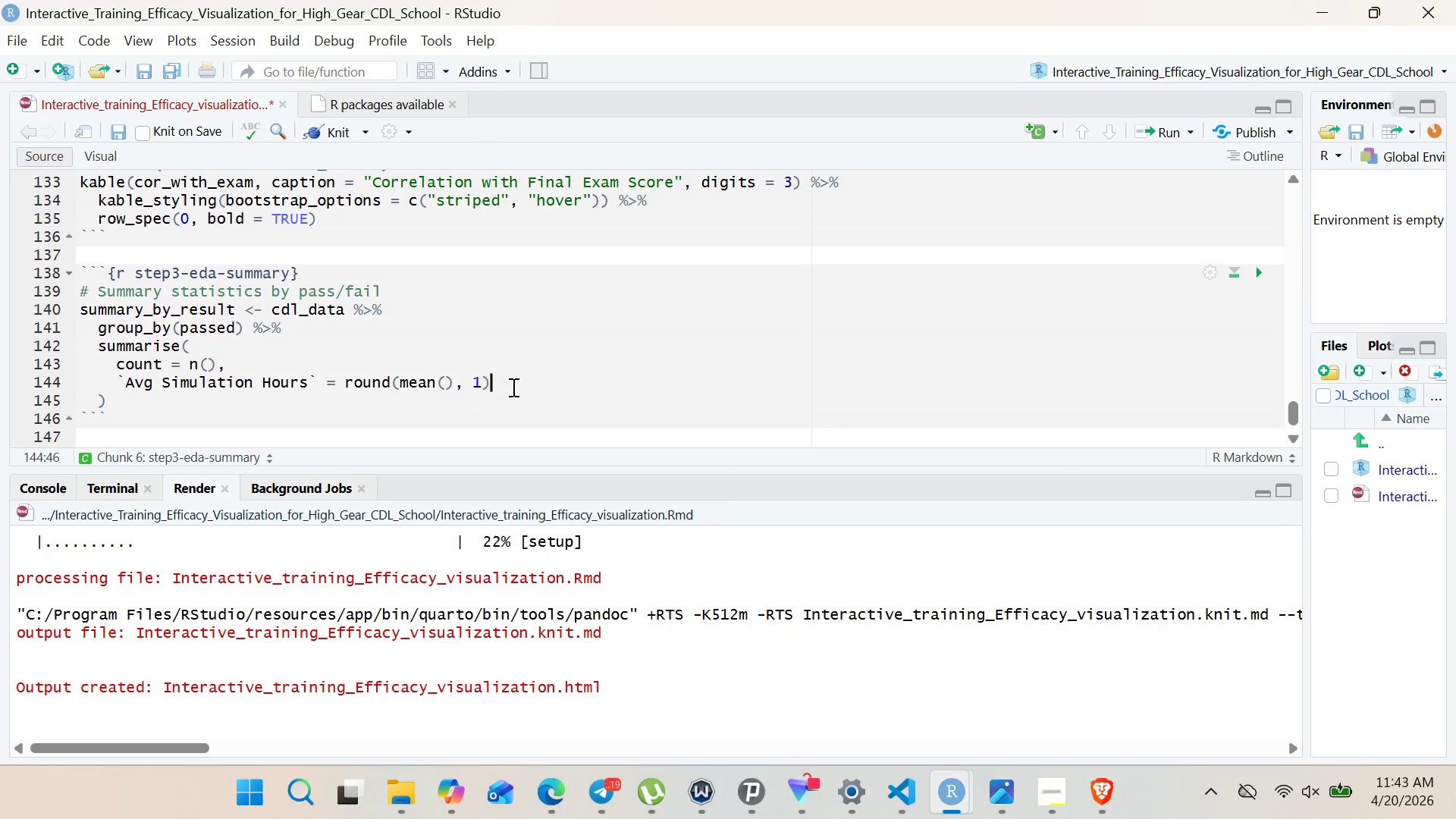 
key(Comma)
 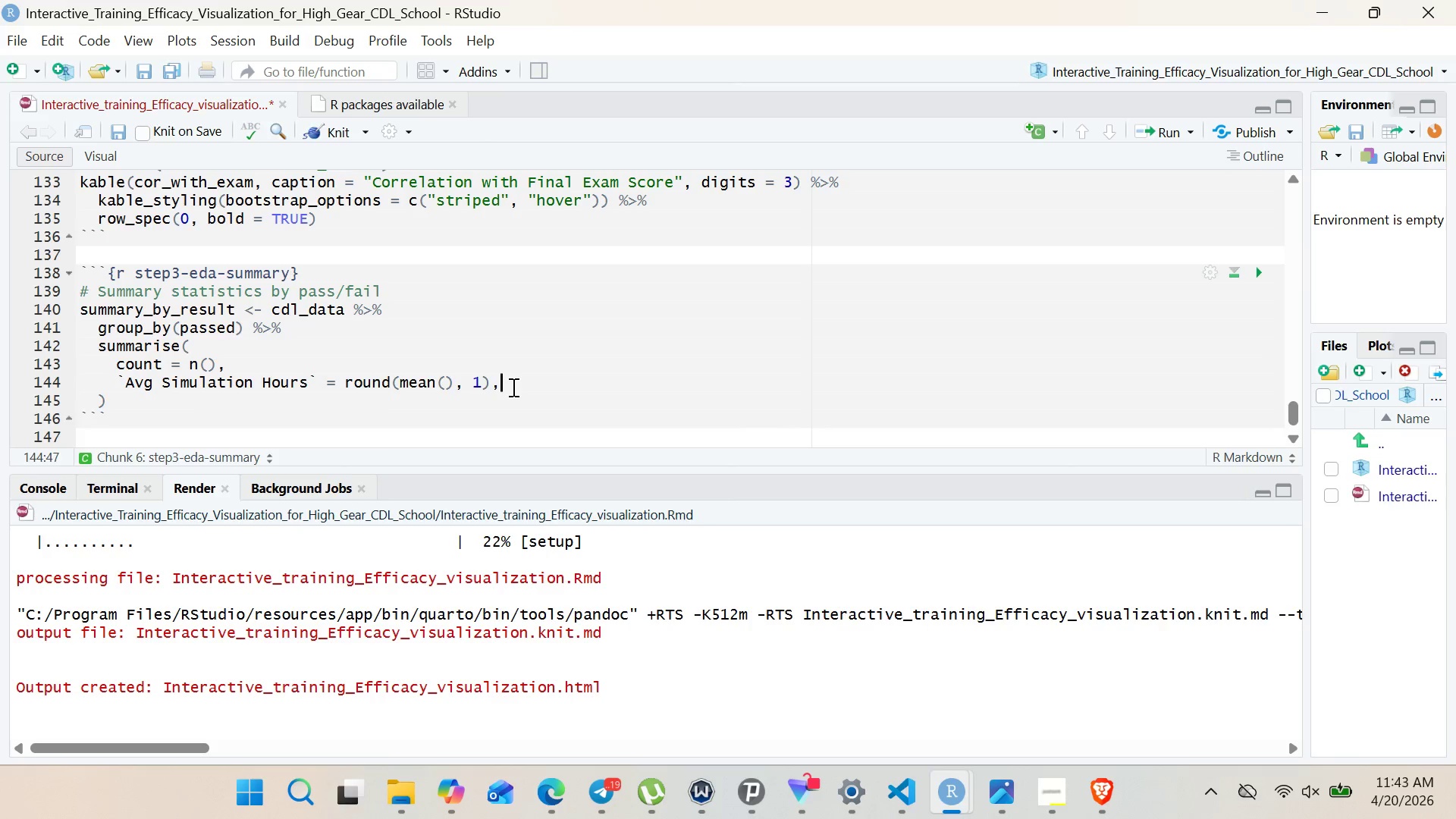 
key(Enter)
 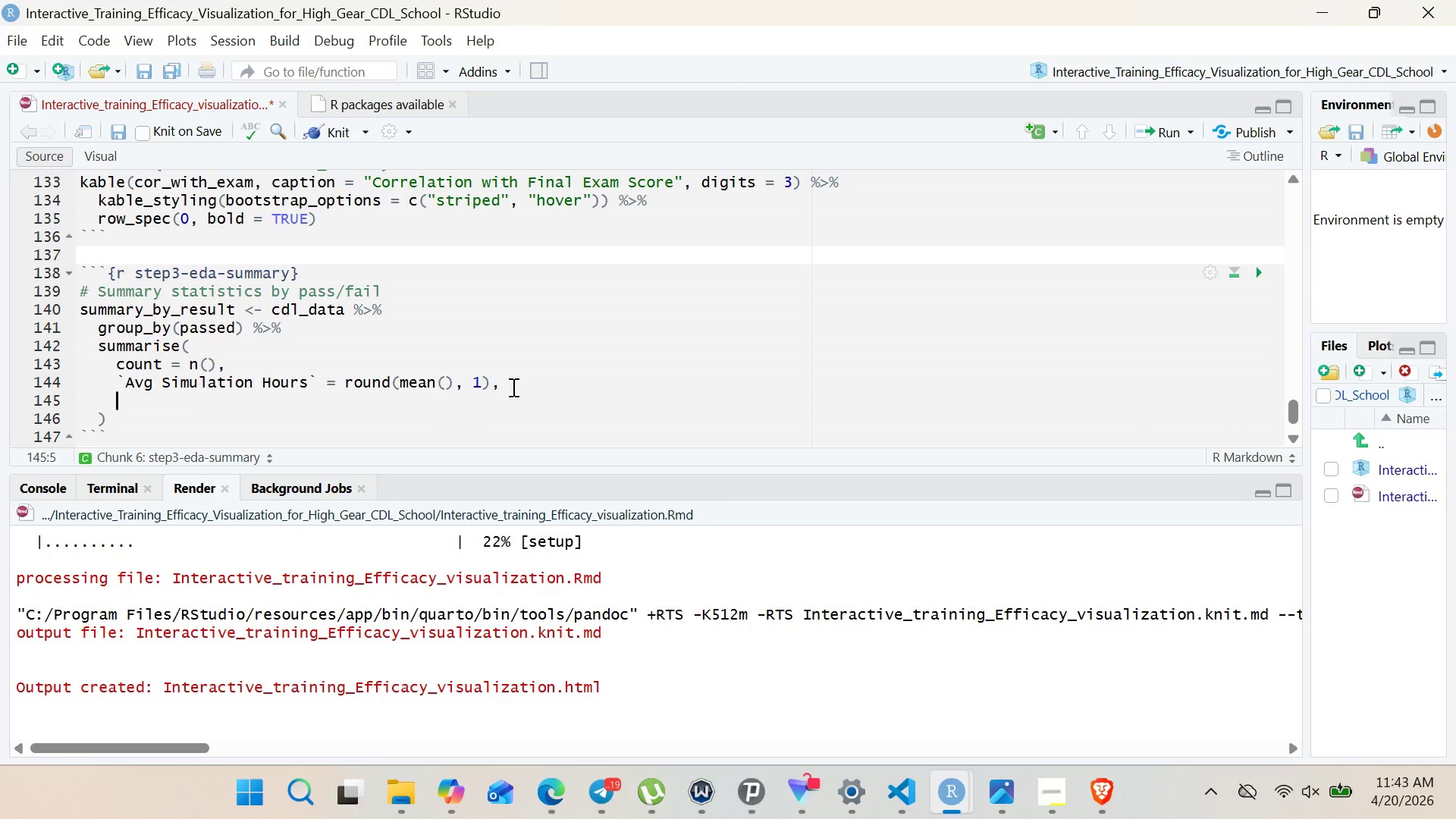 
key(Control+V)
 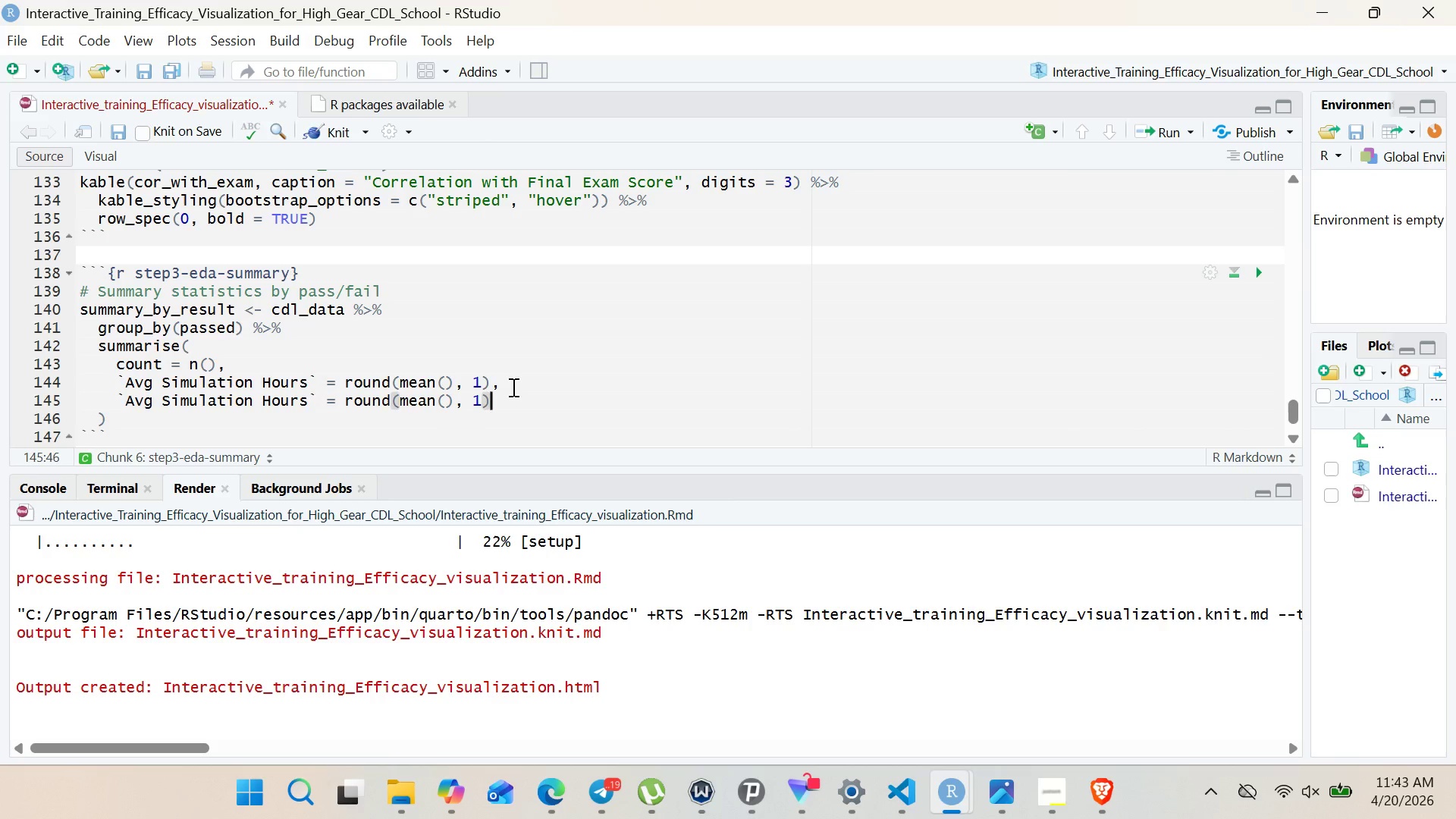 
key(Comma)
 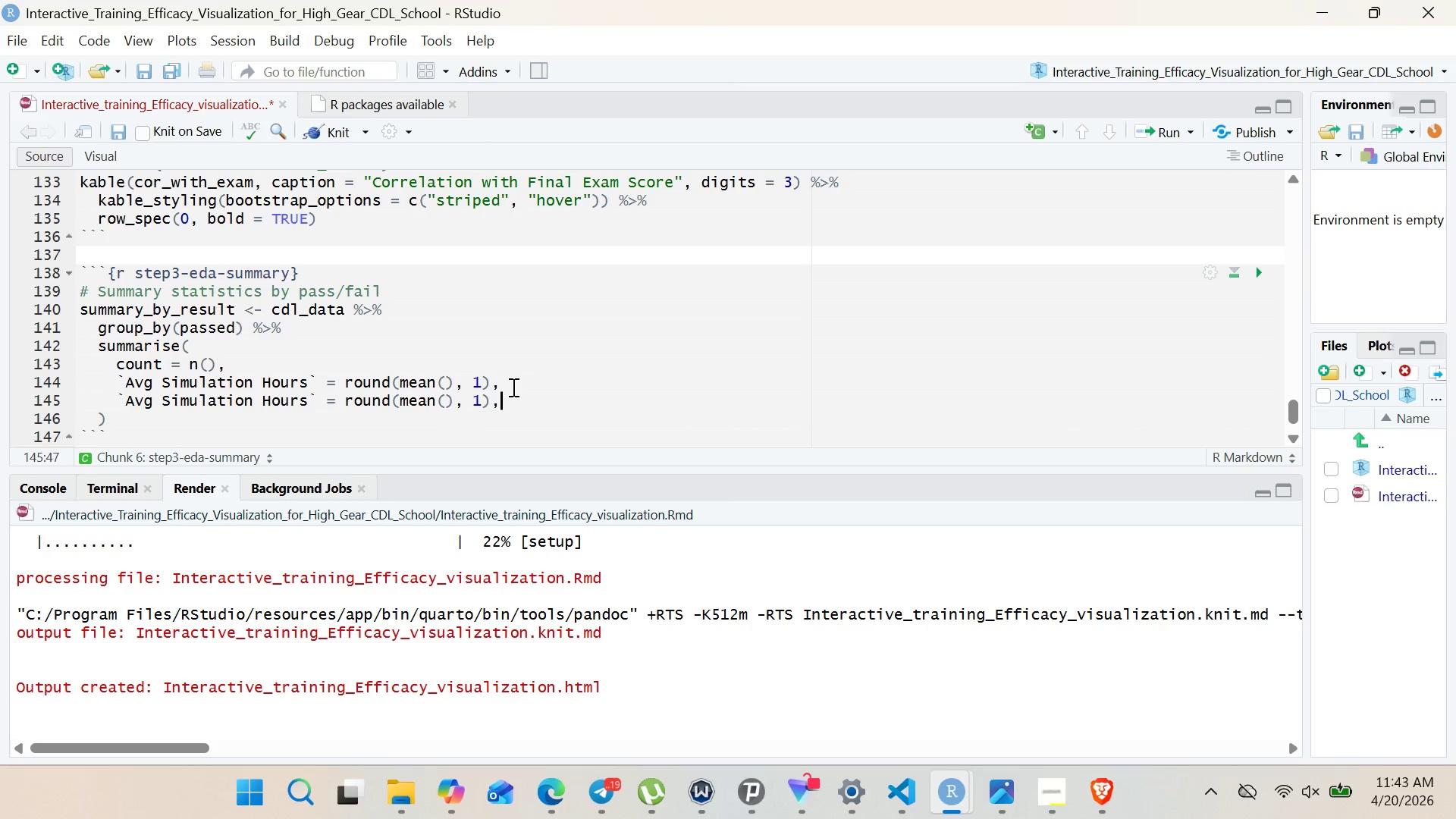 
key(Enter)
 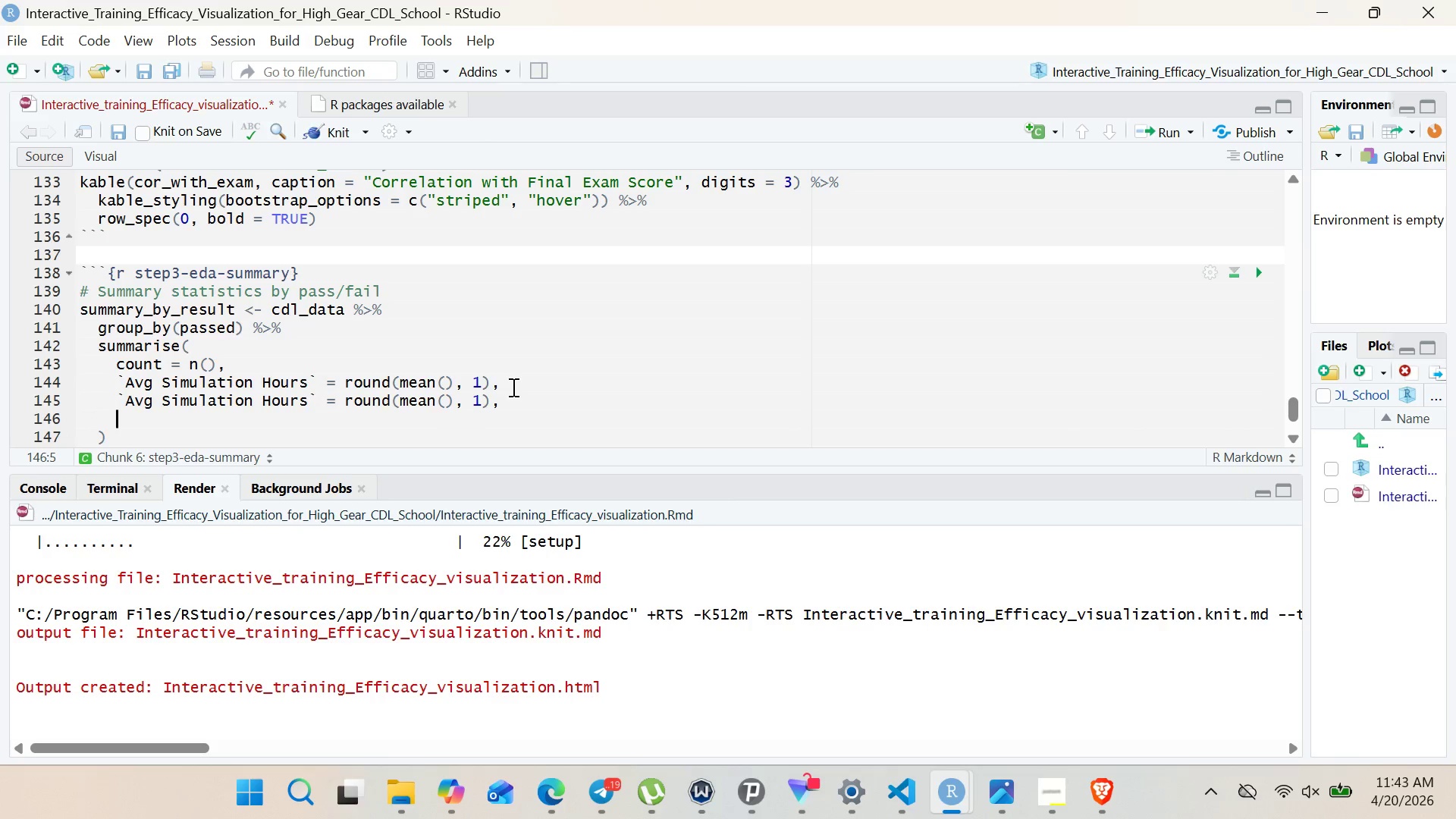 
key(Control+V)
 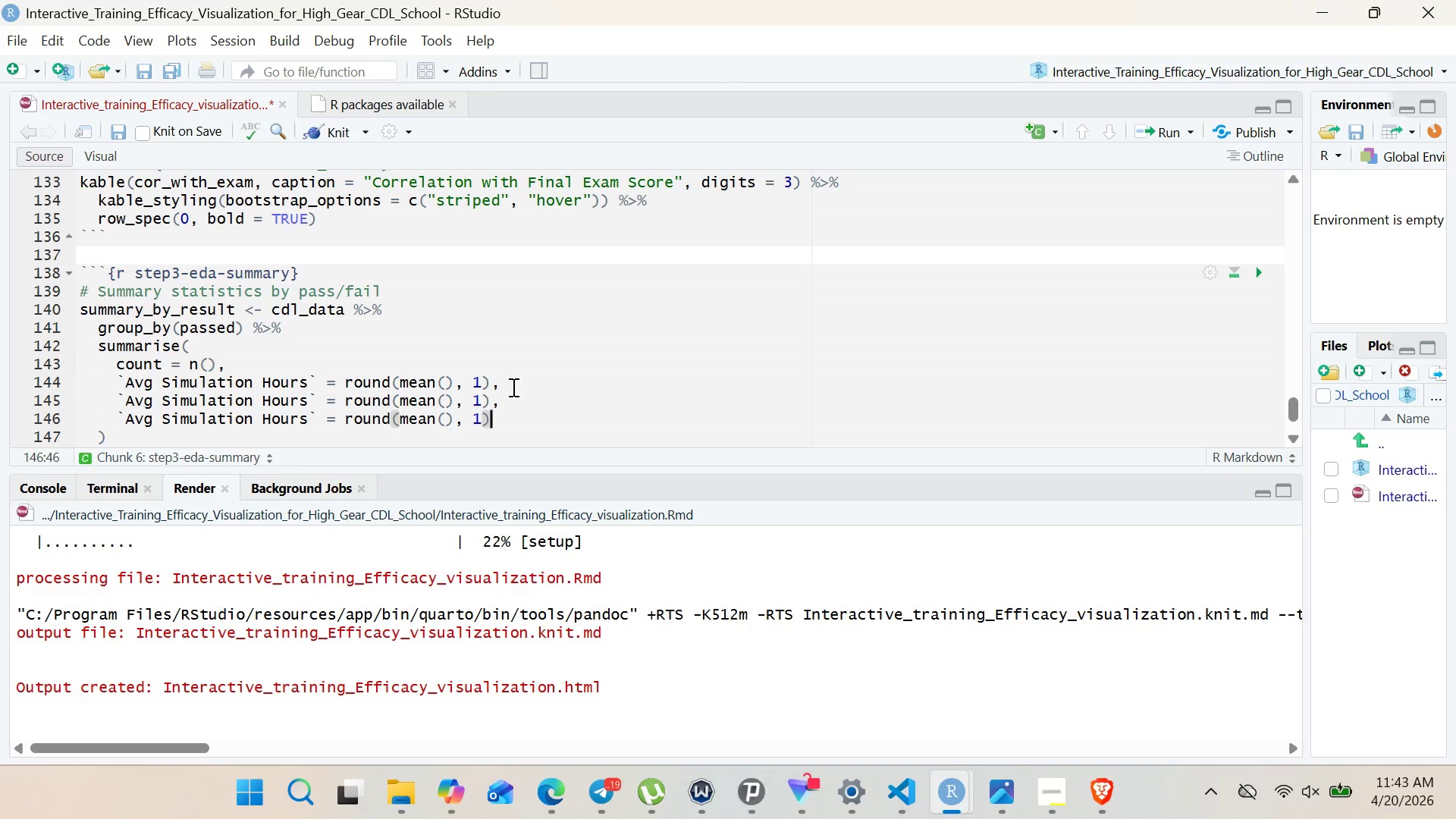 
key(Comma)
 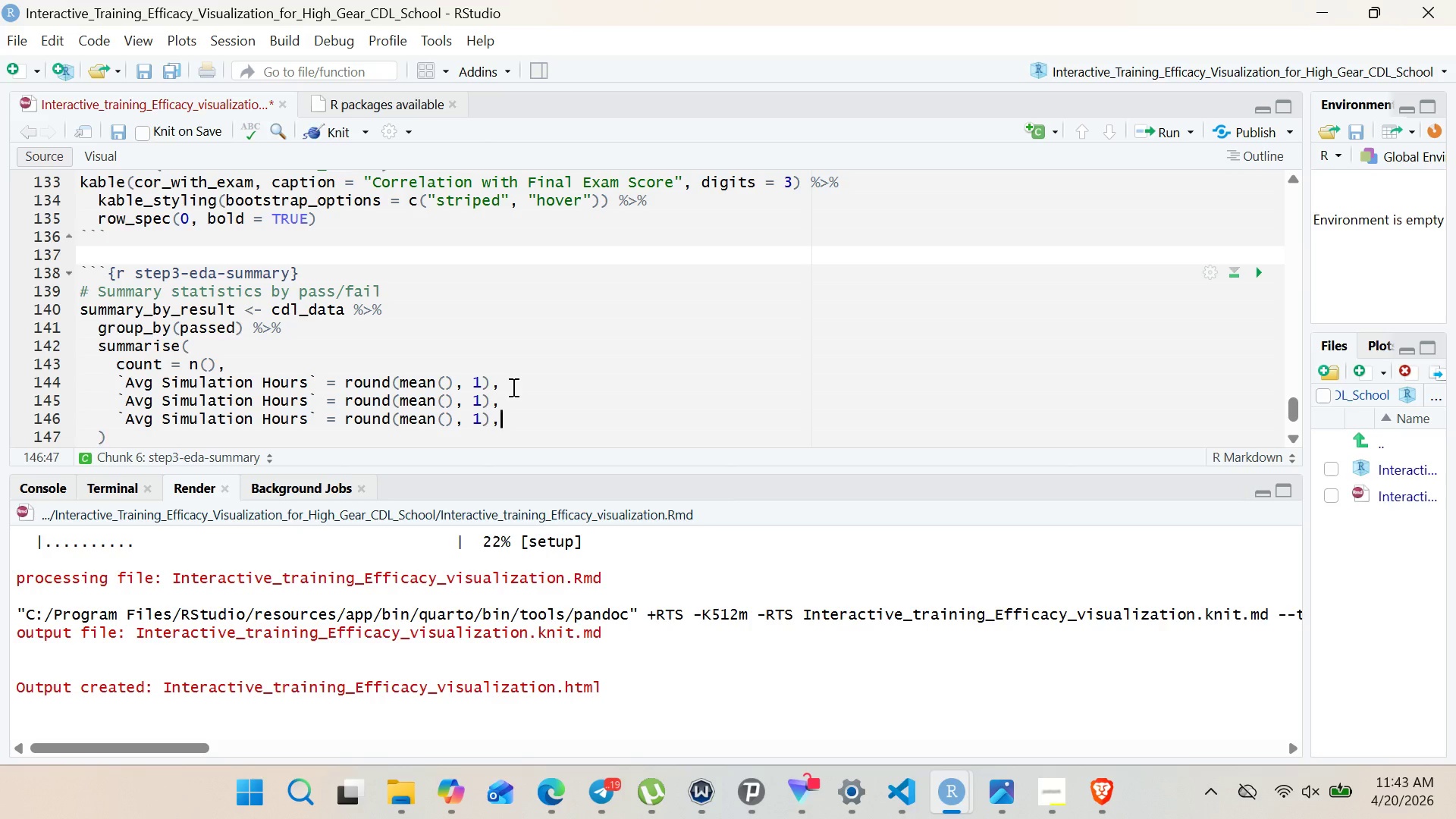 
key(Enter)
 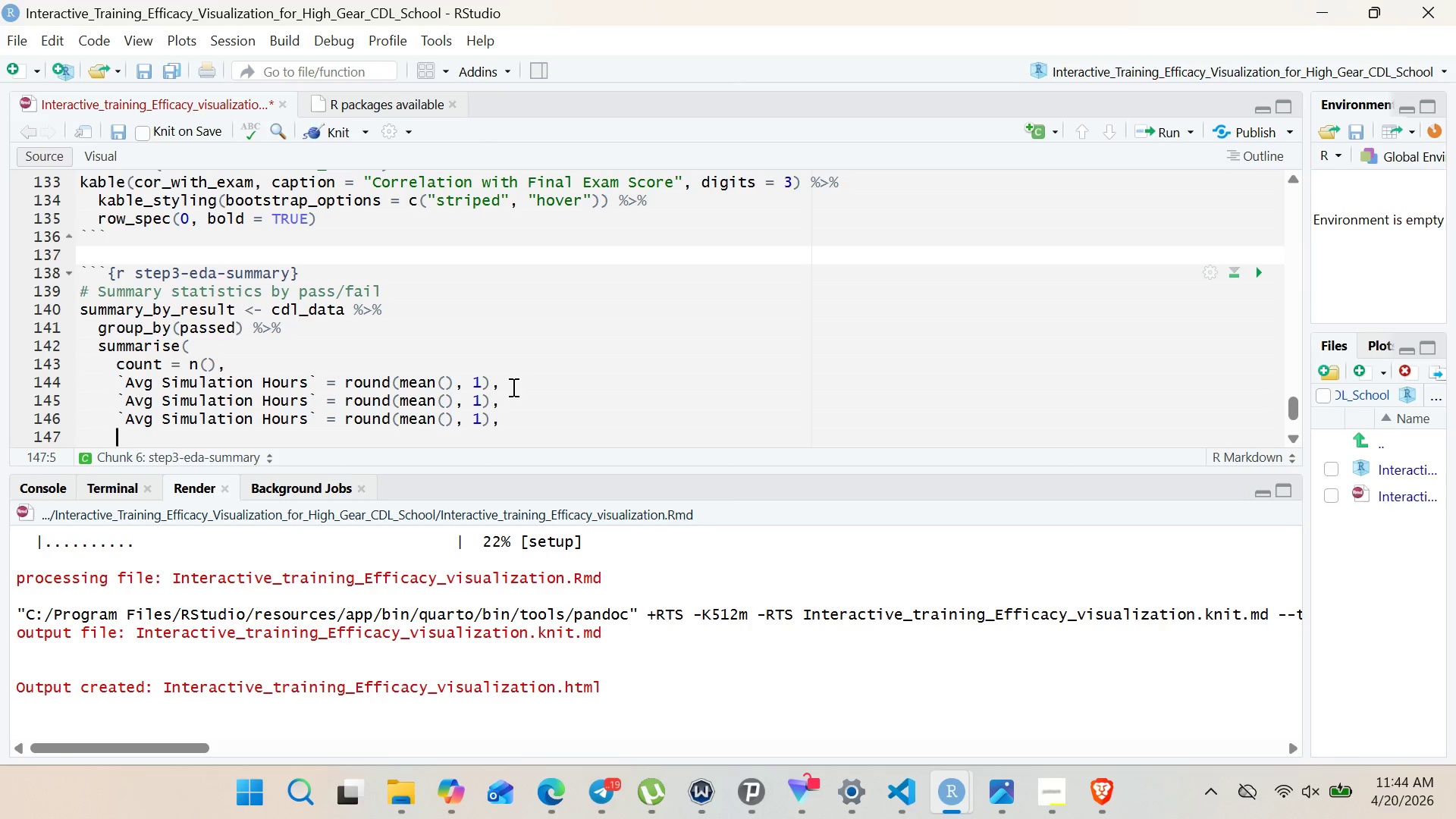 
key(Control+V)
 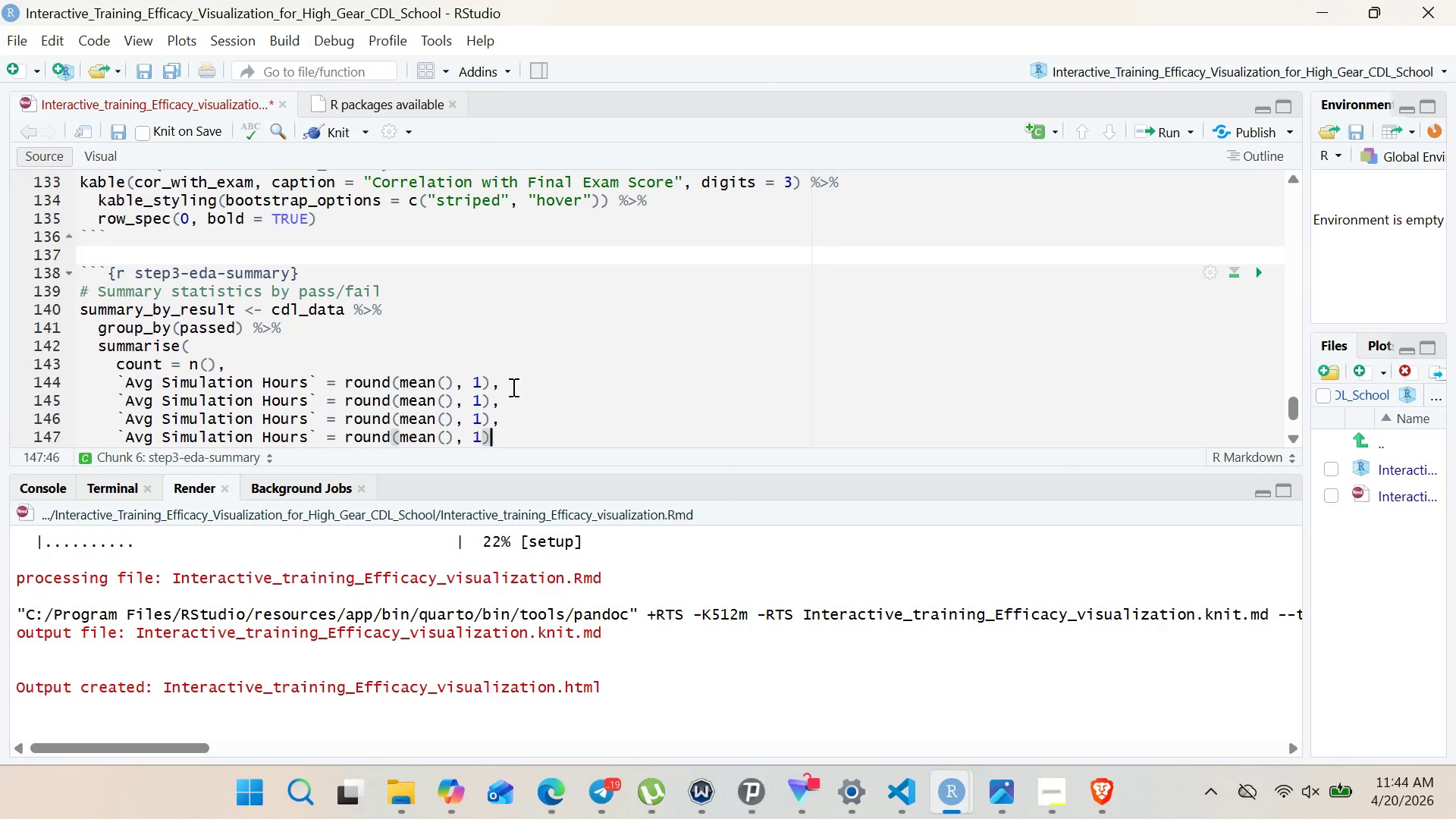 
key(Enter)
 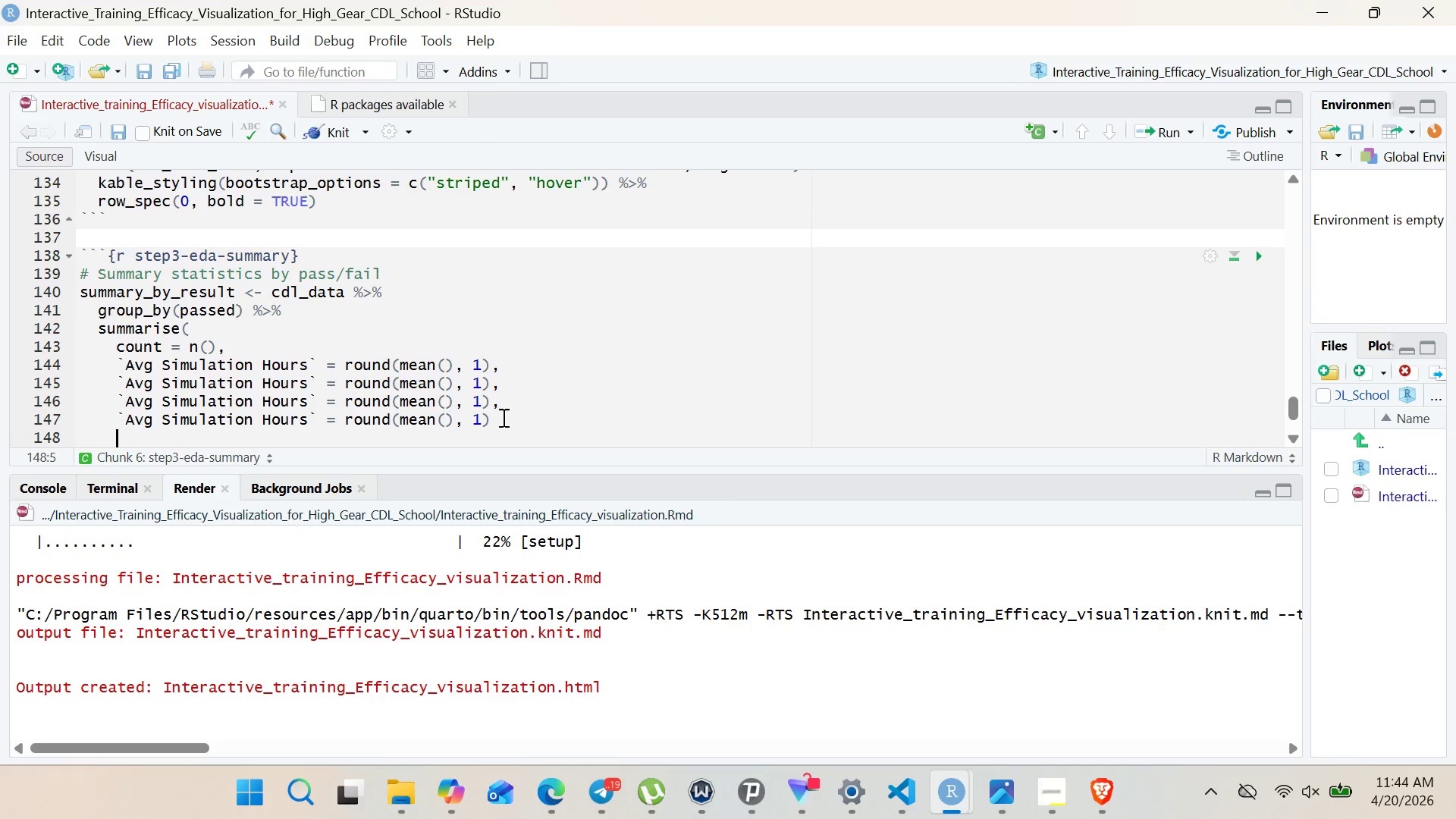 
left_click([501, 420])
 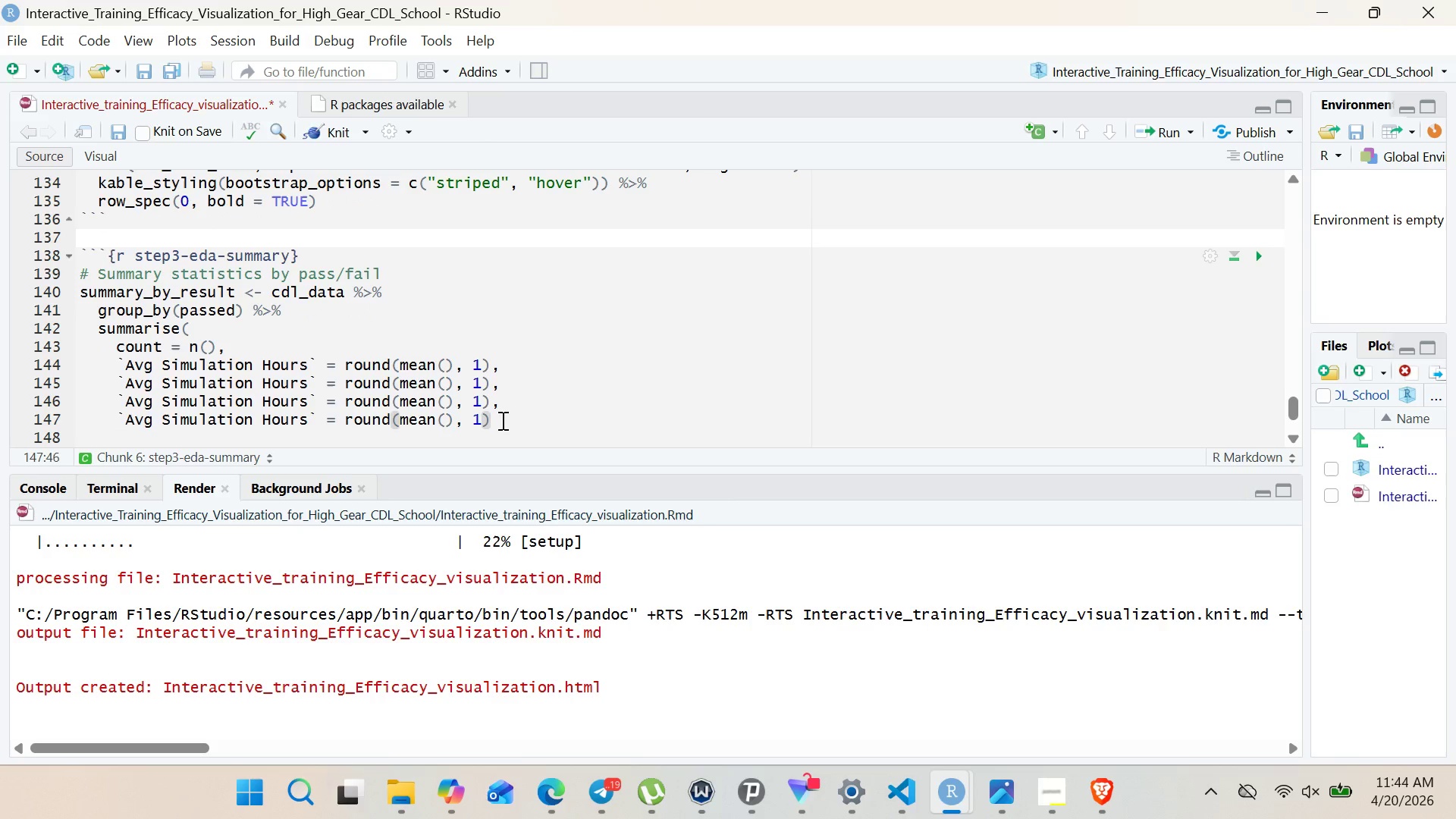 
key(Comma)
 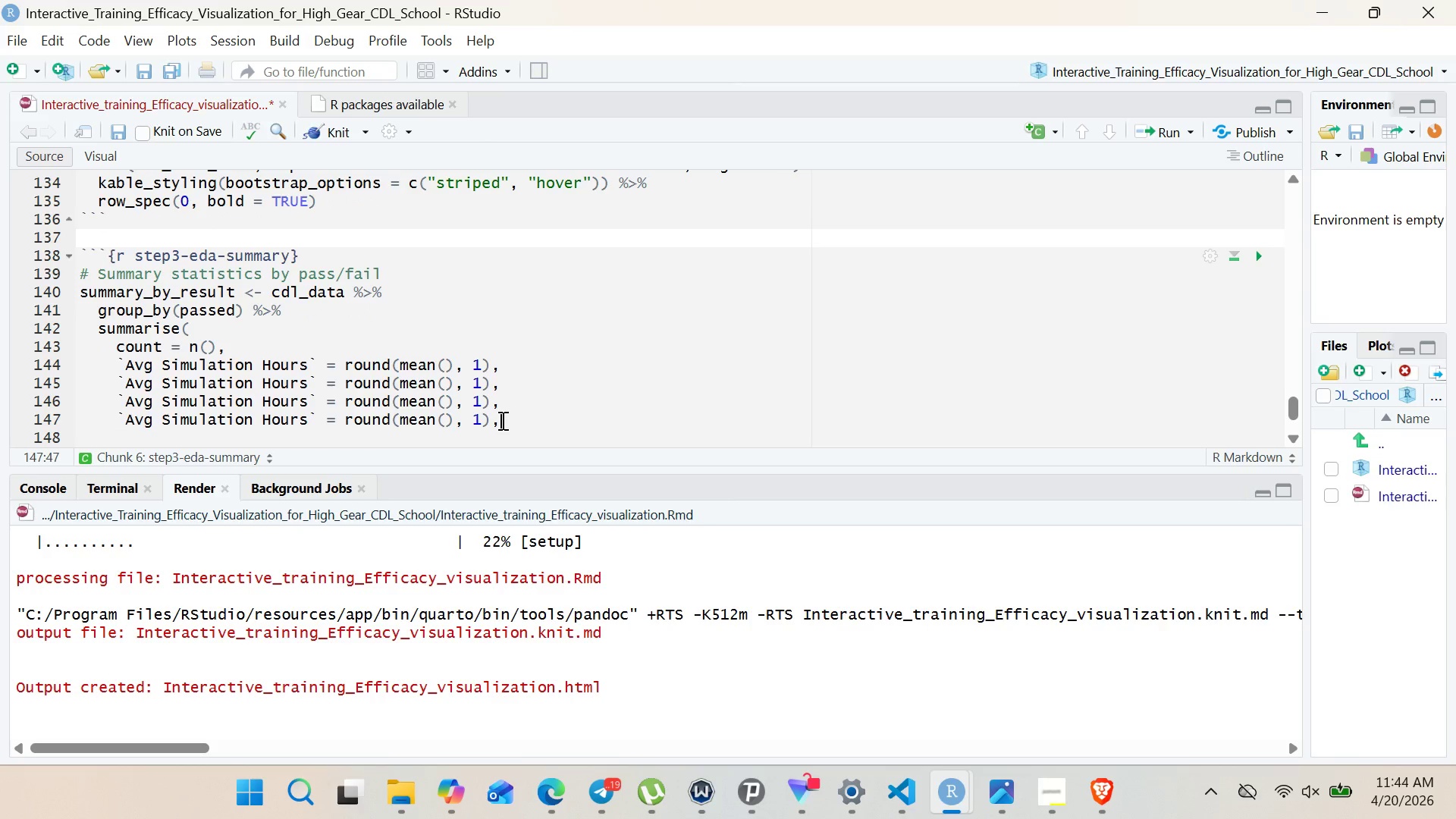 
key(Enter)
 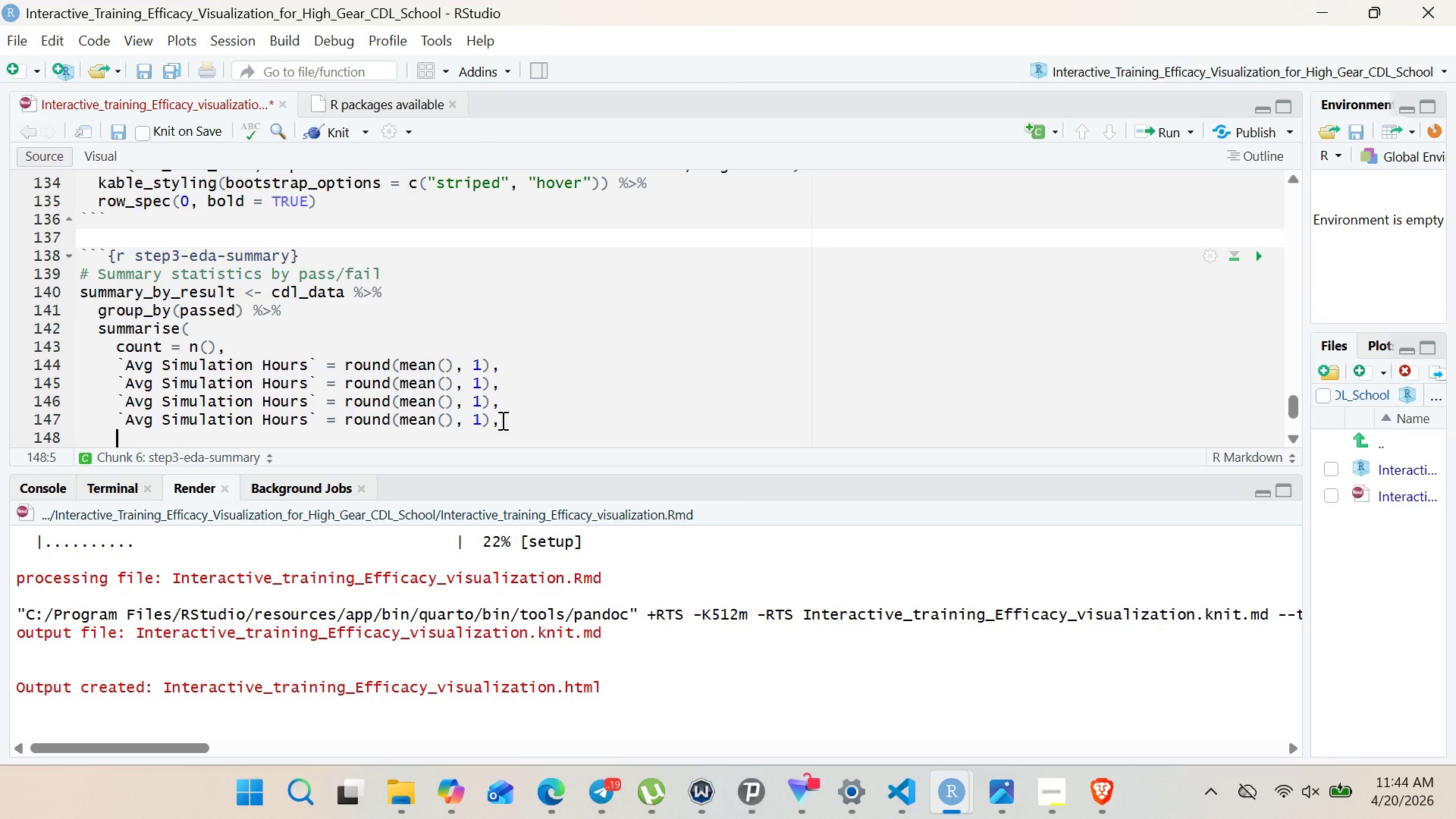 
key(Control+V)
 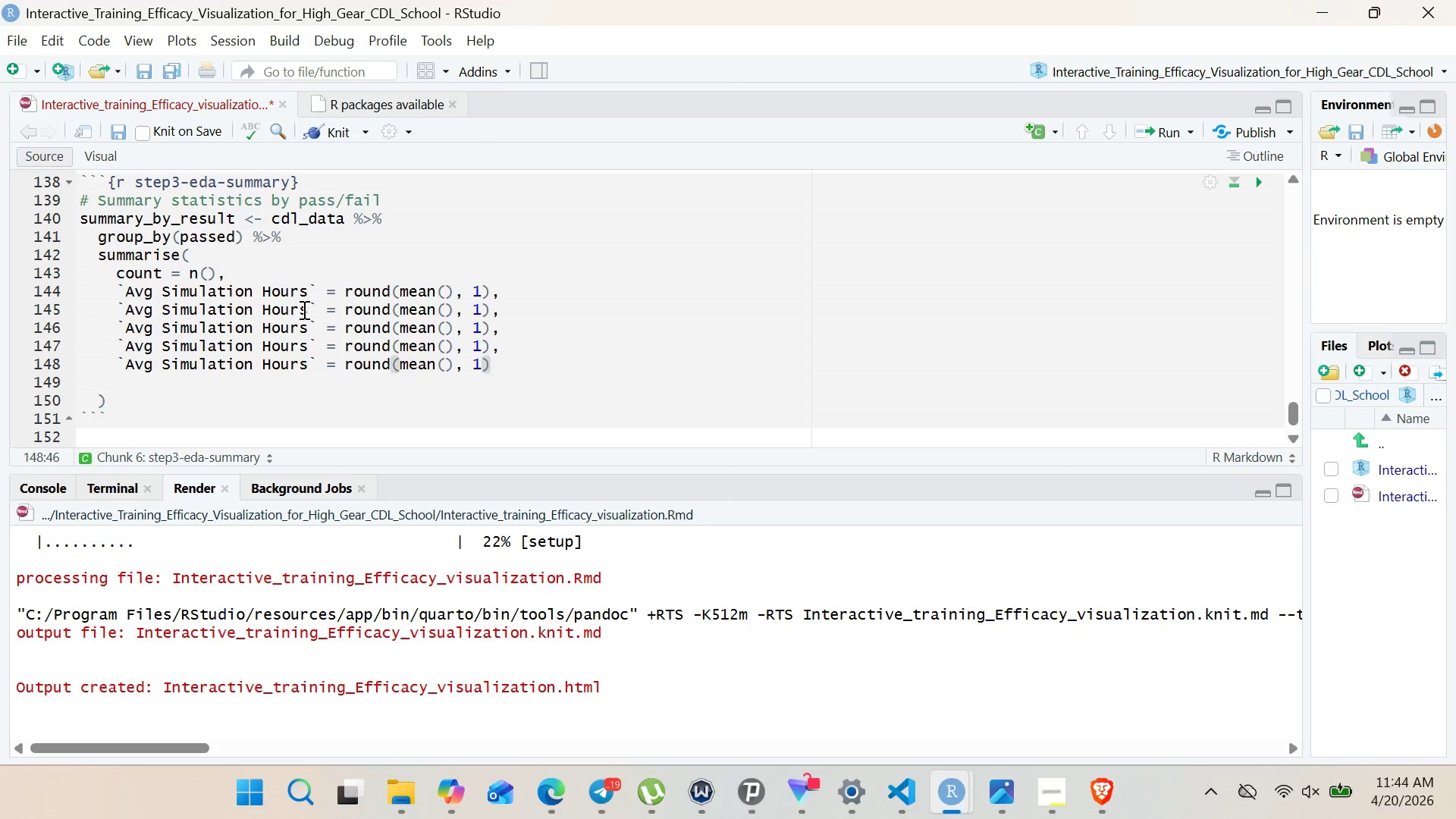 
left_click_drag(start_coordinate=[303, 309], to_coordinate=[163, 309])
 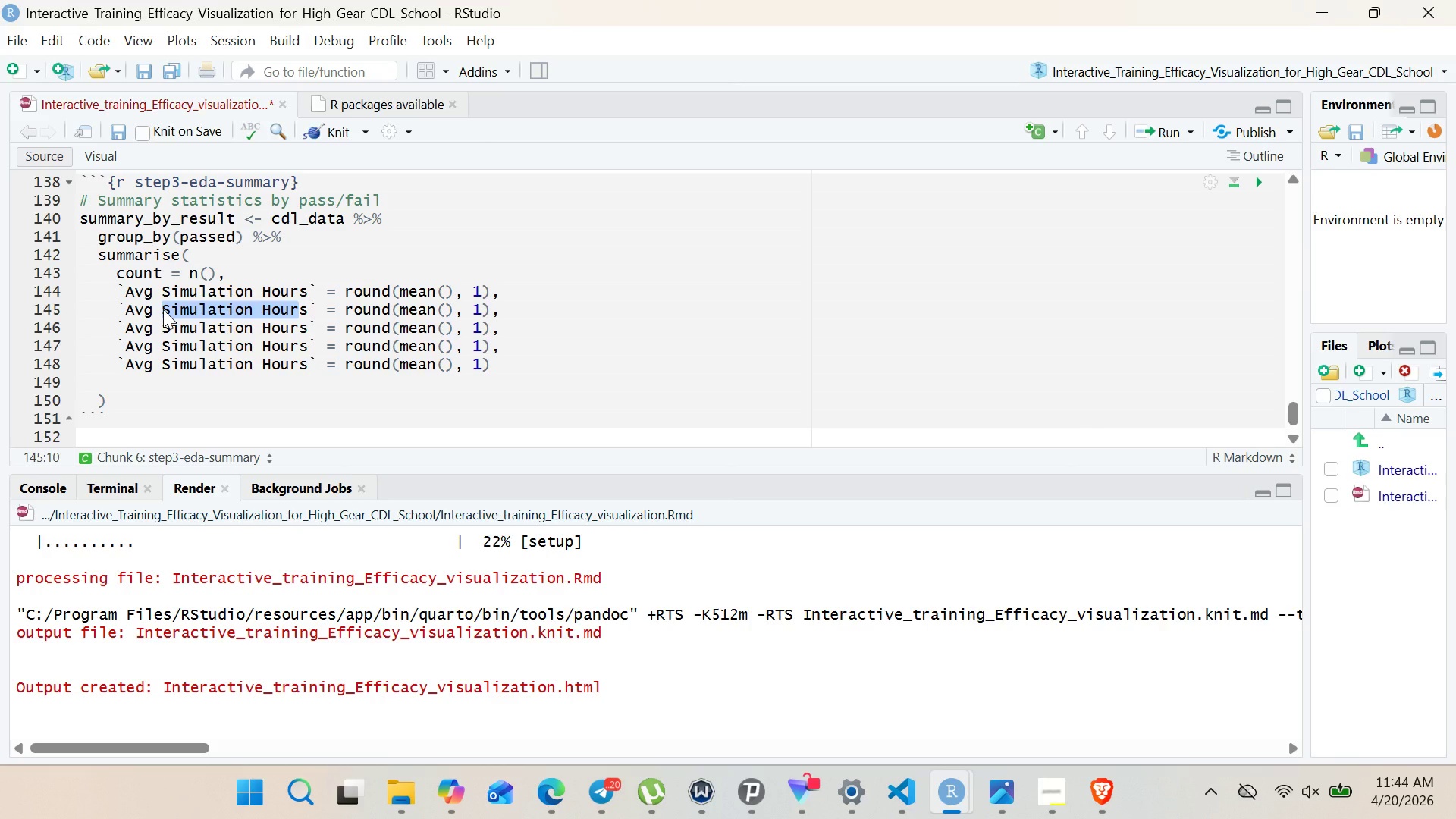 
type(Age)
 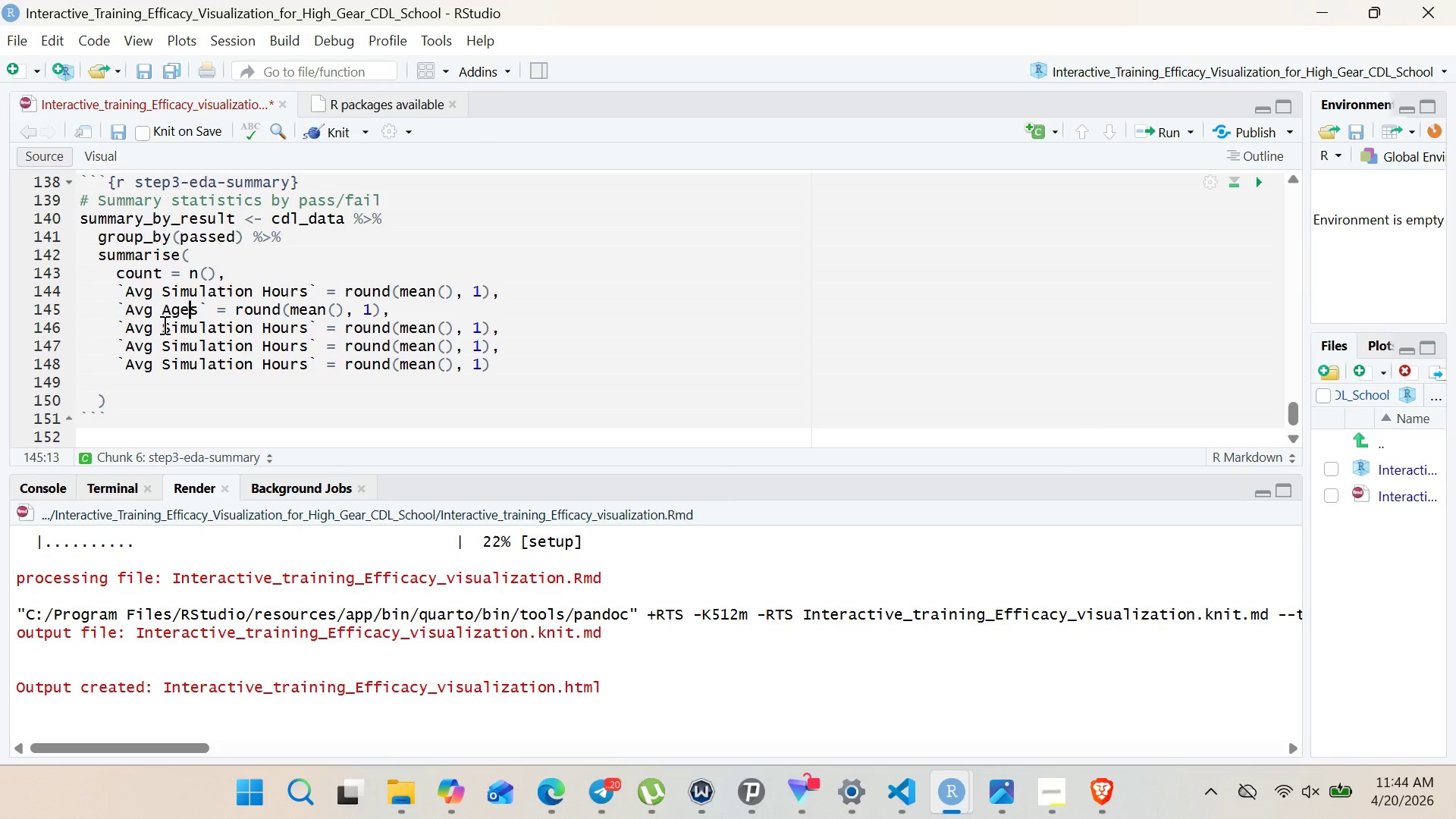 
left_click_drag(start_coordinate=[163, 325], to_coordinate=[310, 328])
 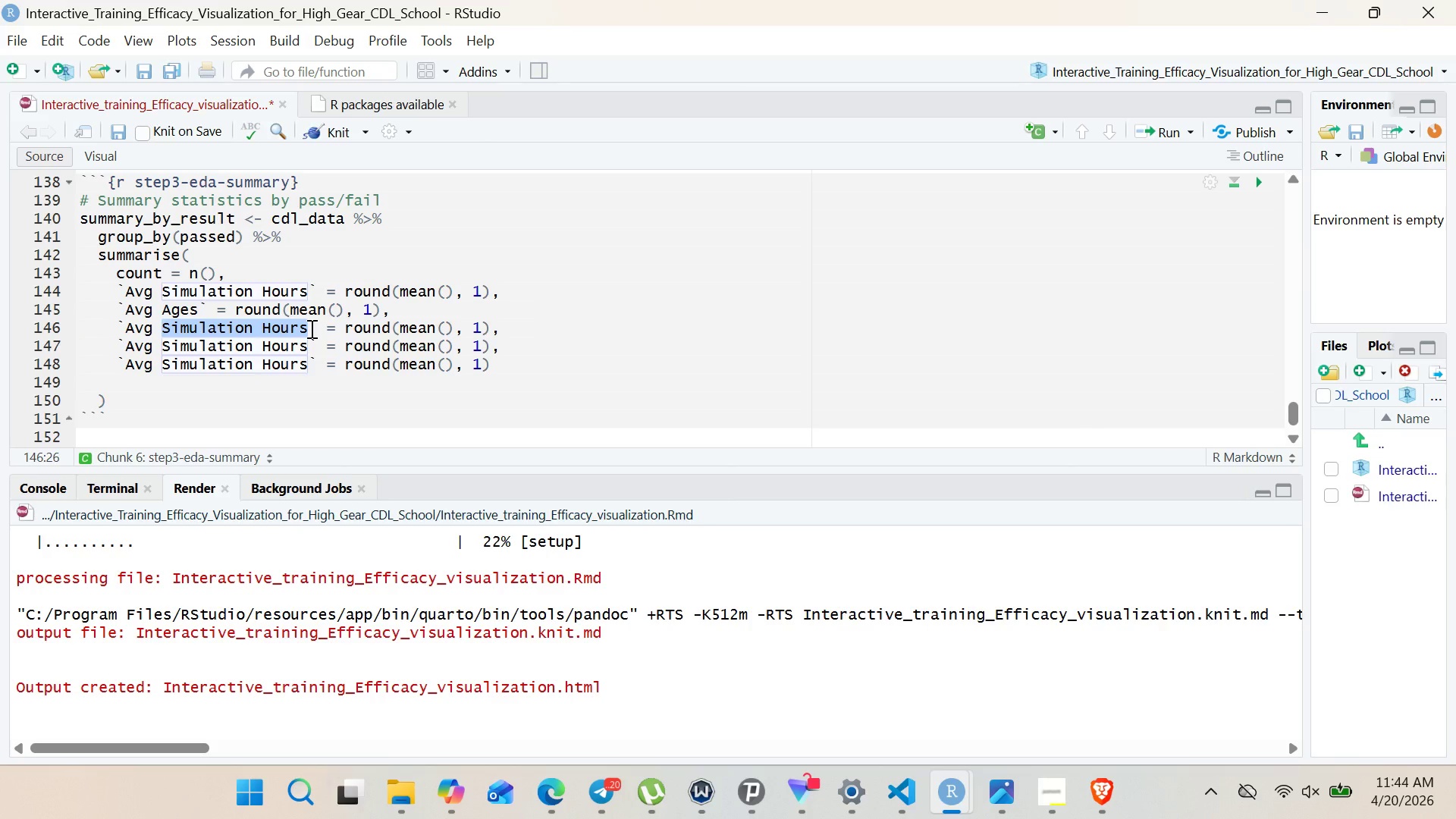 
key(Backspace)
type(Abseces)
 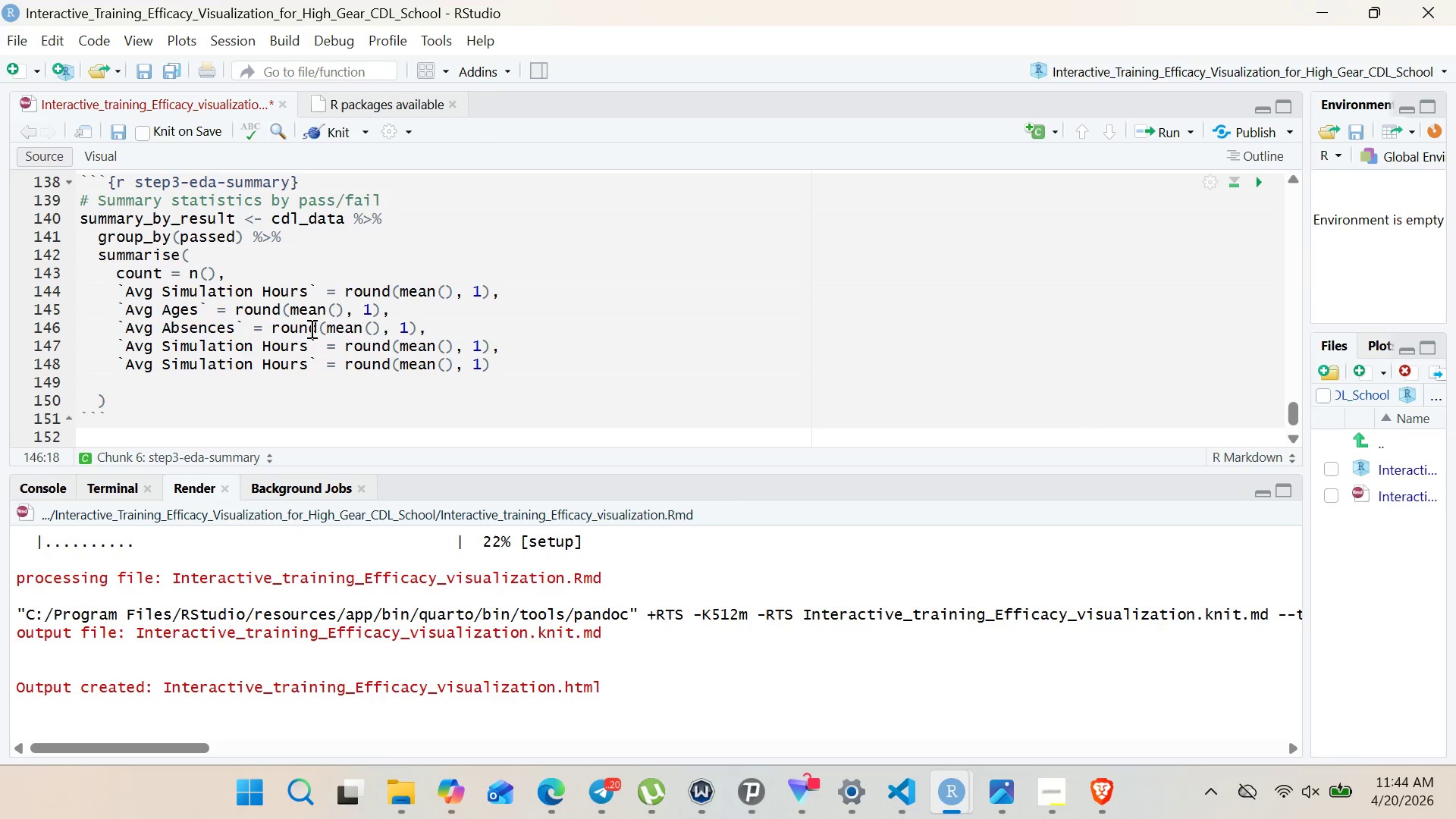 
hold_key(key=N, duration=0.41)
 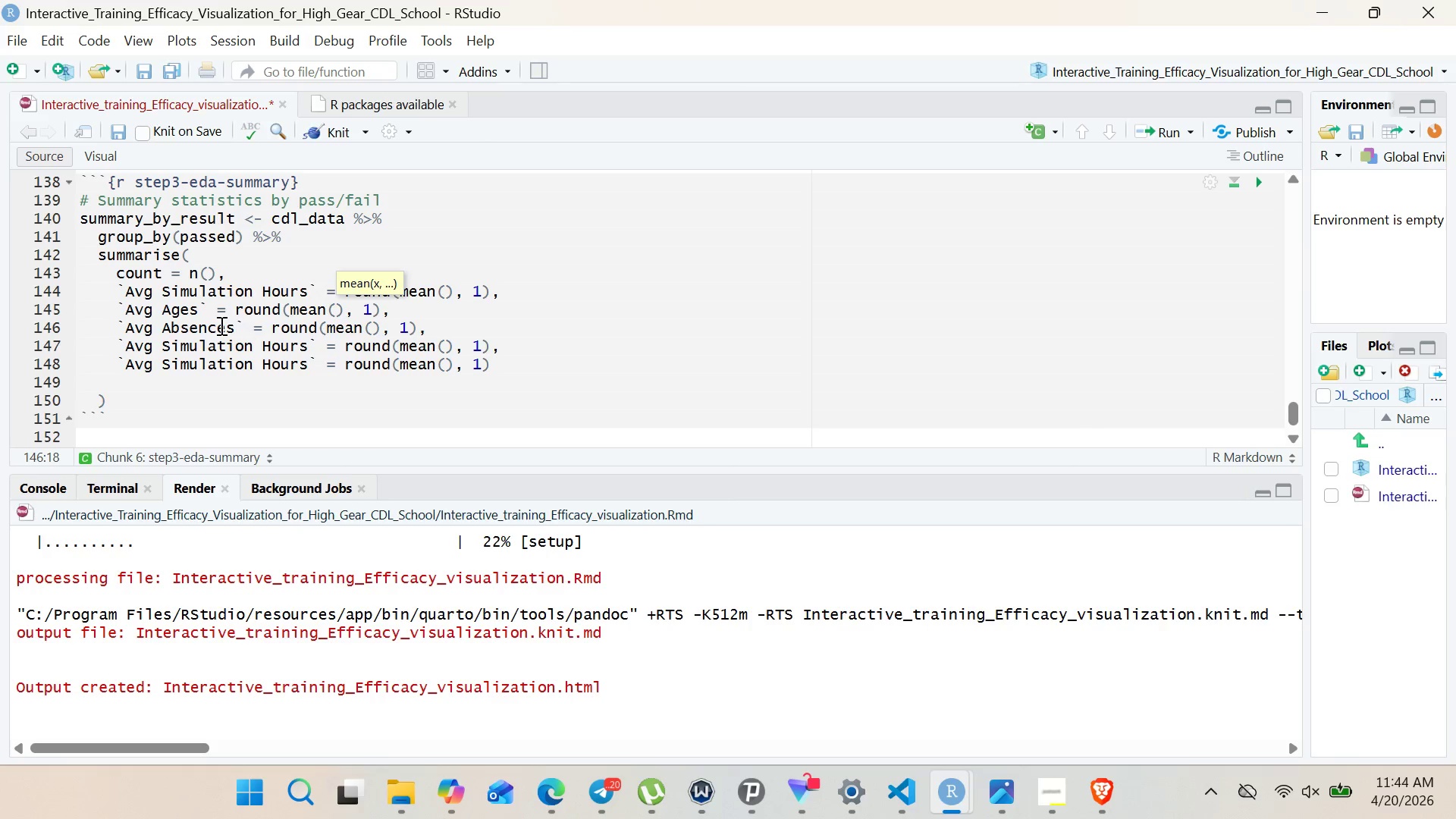 
left_click_drag(start_coordinate=[127, 337], to_coordinate=[220, 355])
 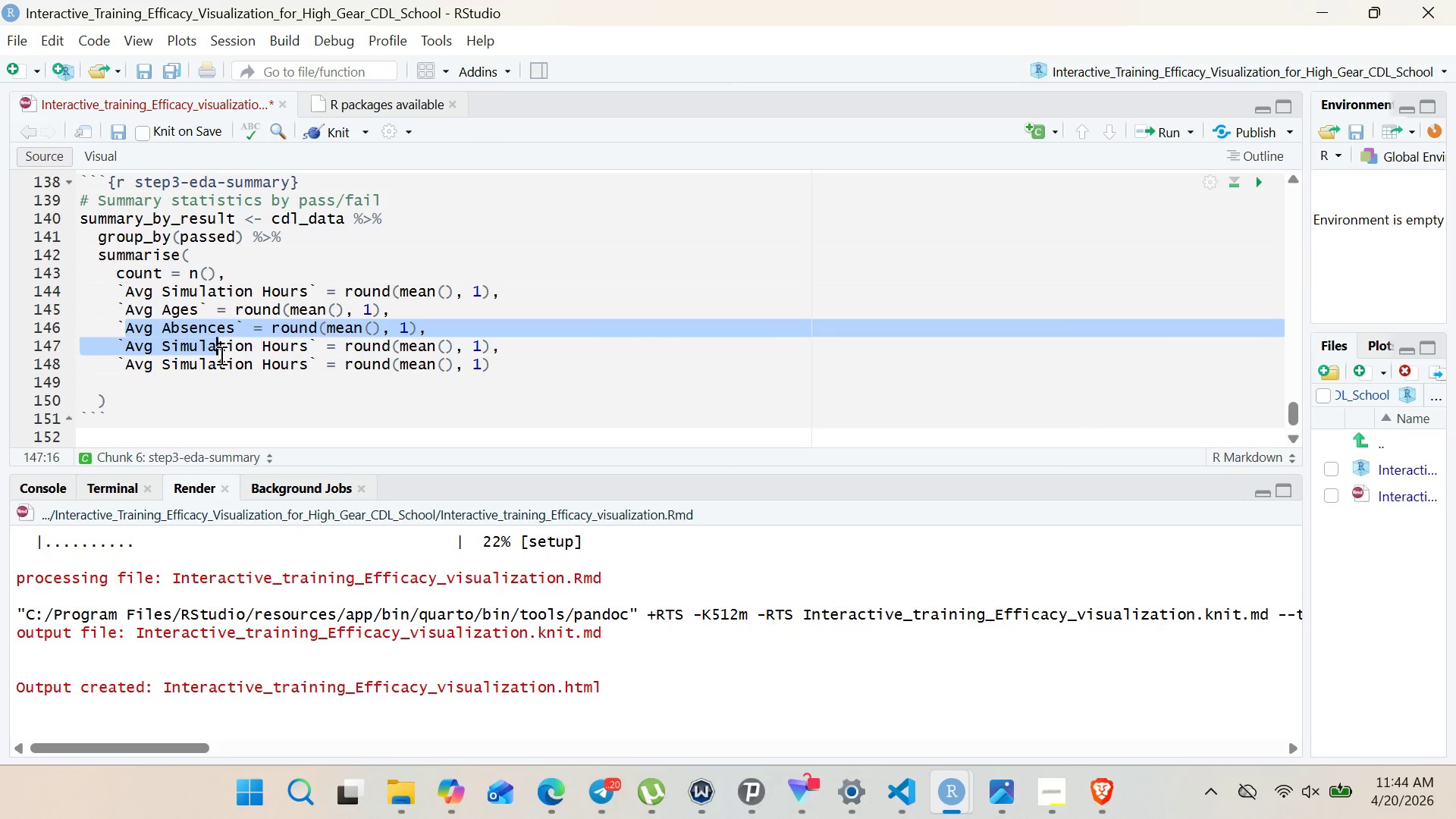 
left_click([220, 355])
 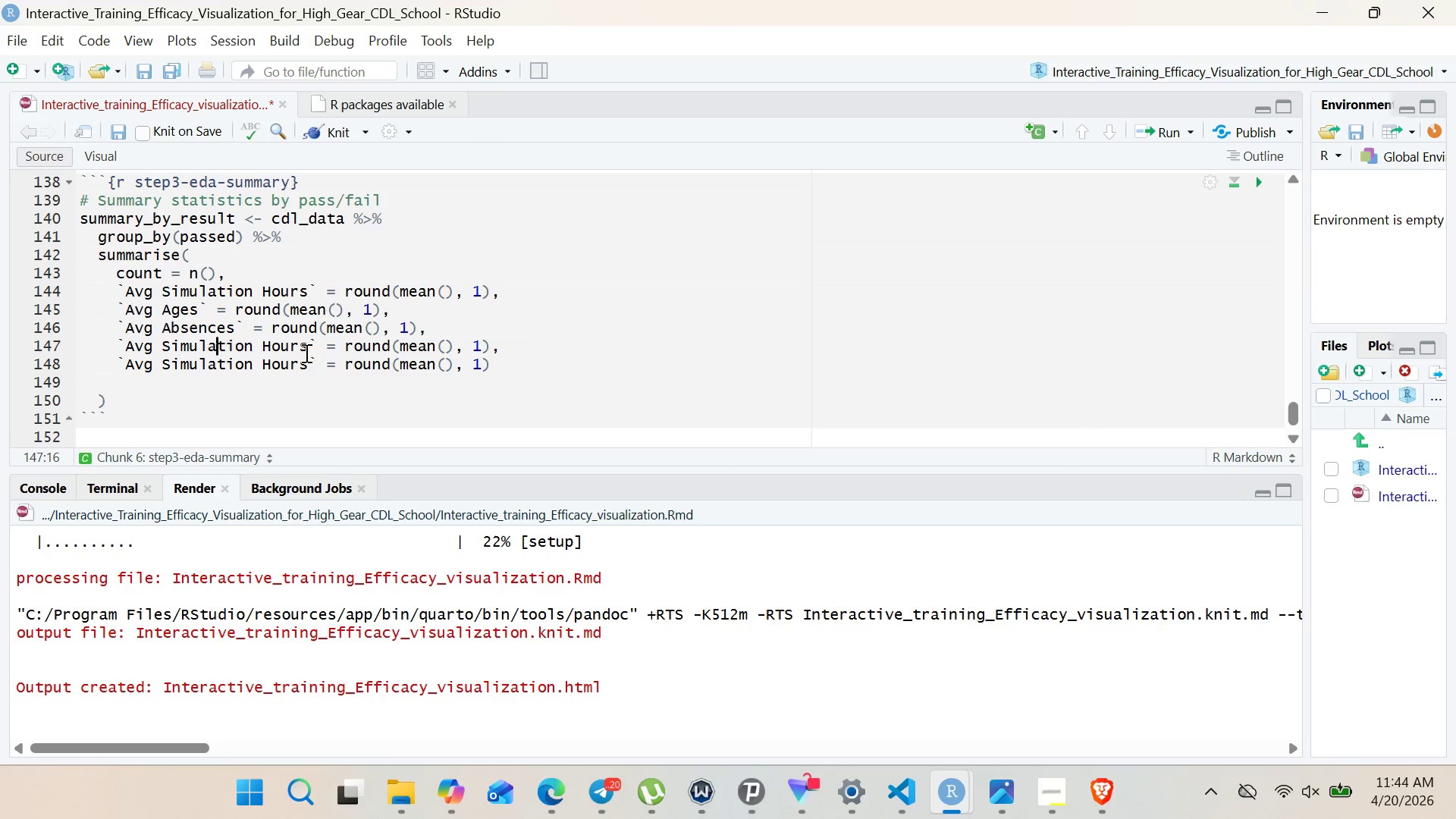 
left_click_drag(start_coordinate=[306, 353], to_coordinate=[126, 345])
 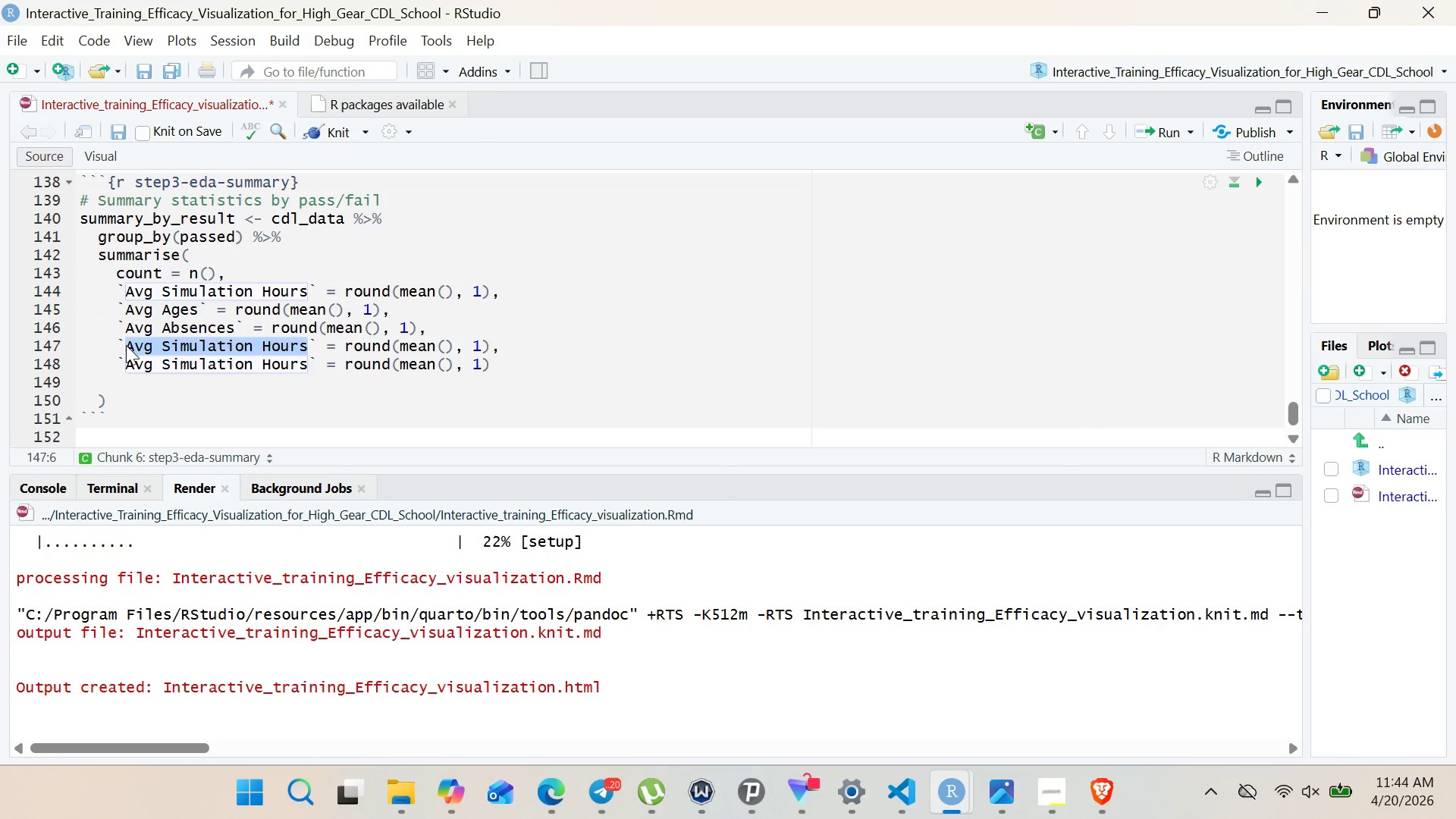 
type(Prior Failure Rate)
 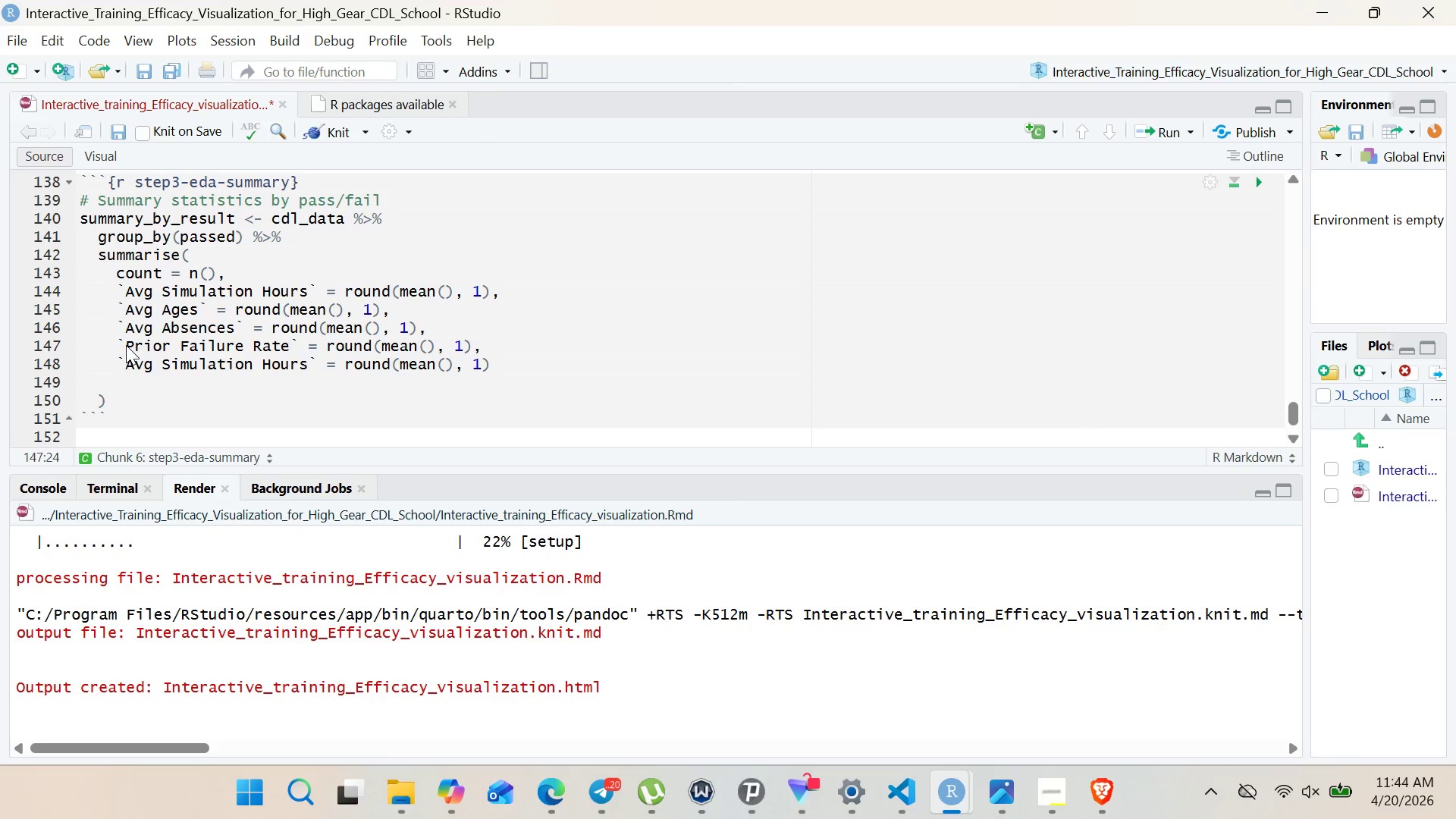 
left_click_drag(start_coordinate=[128, 365], to_coordinate=[306, 362])
 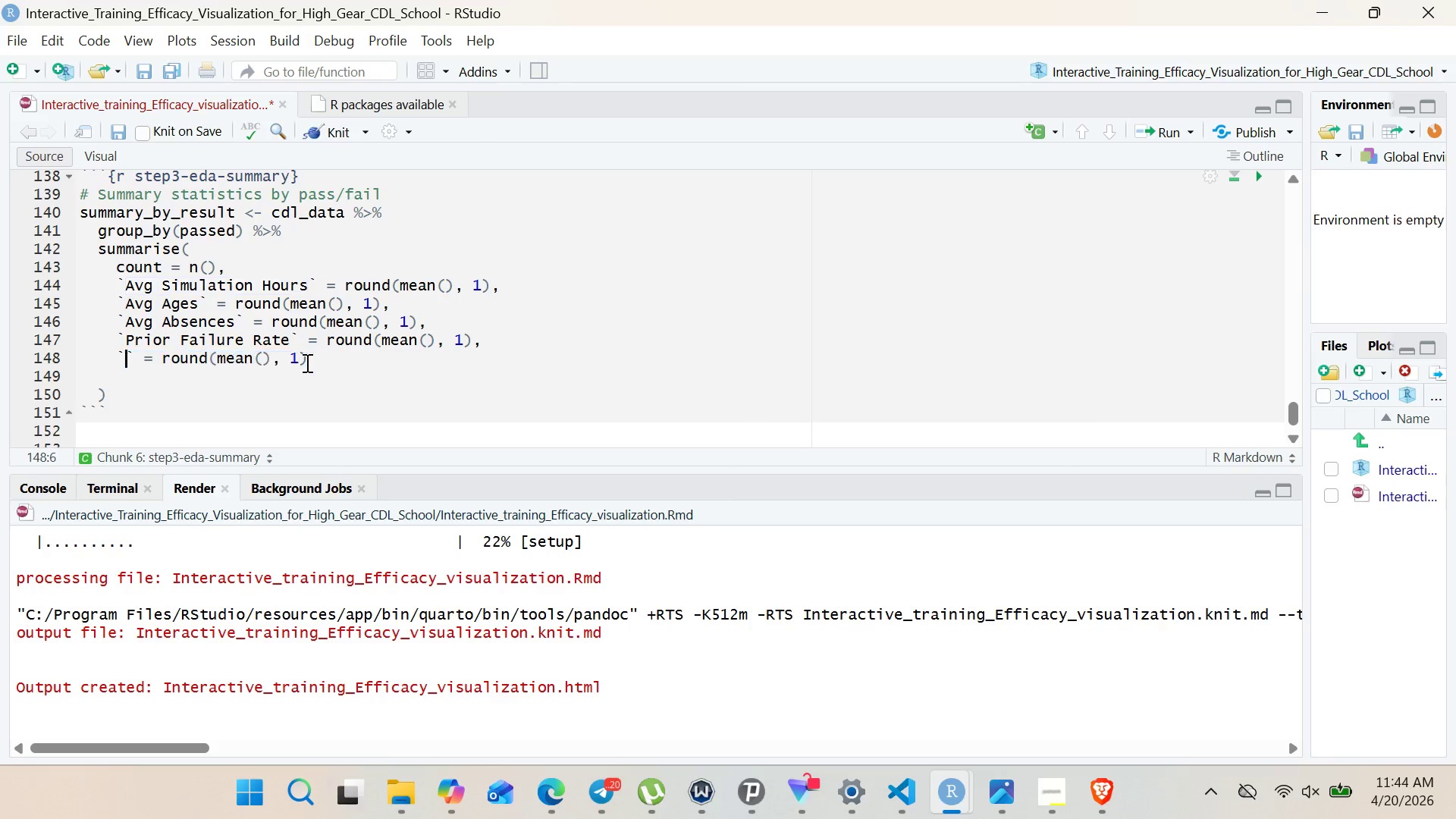 
key(Backspace)
type(Pass Rate)
 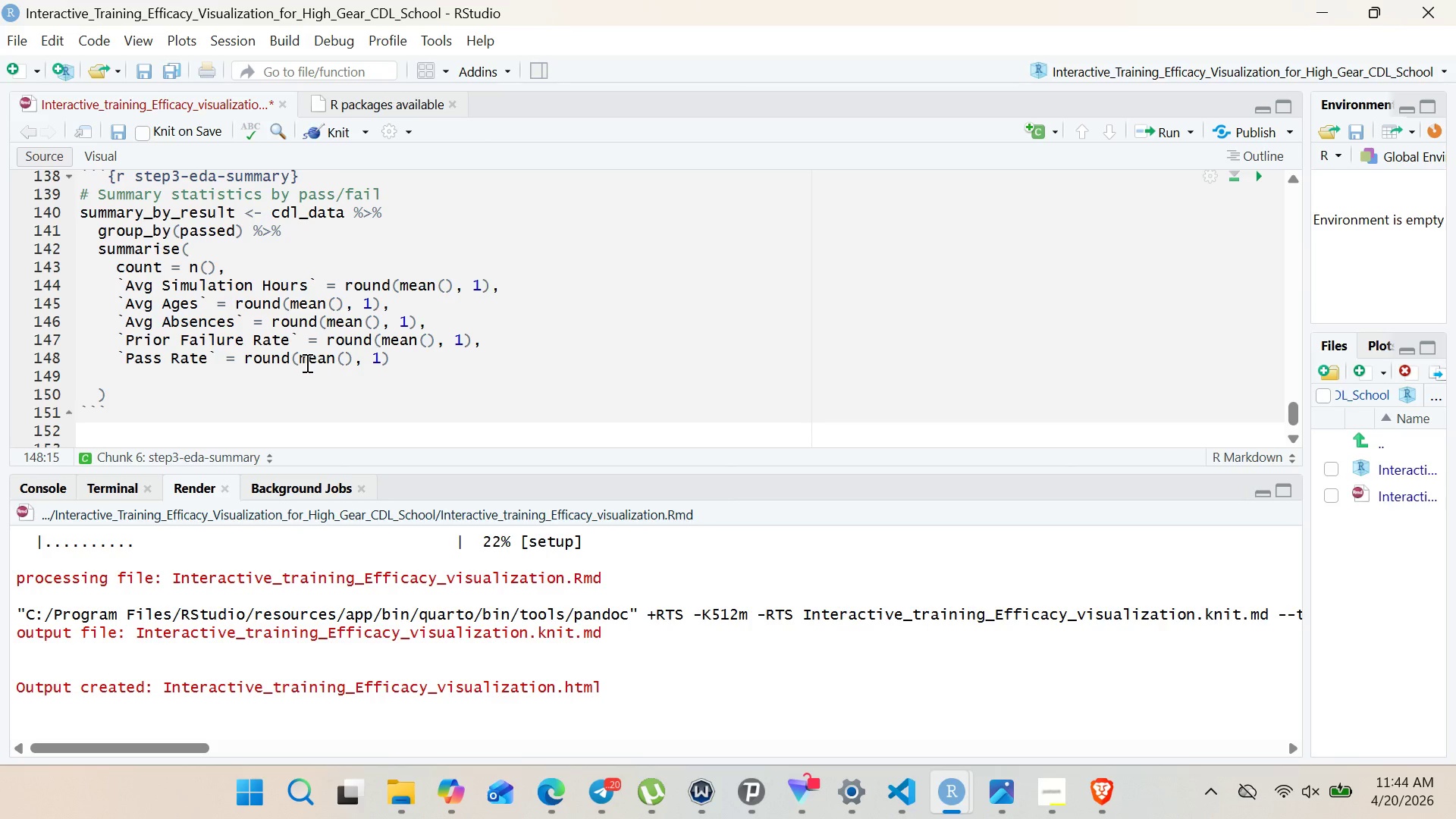 
wait(5.92)
 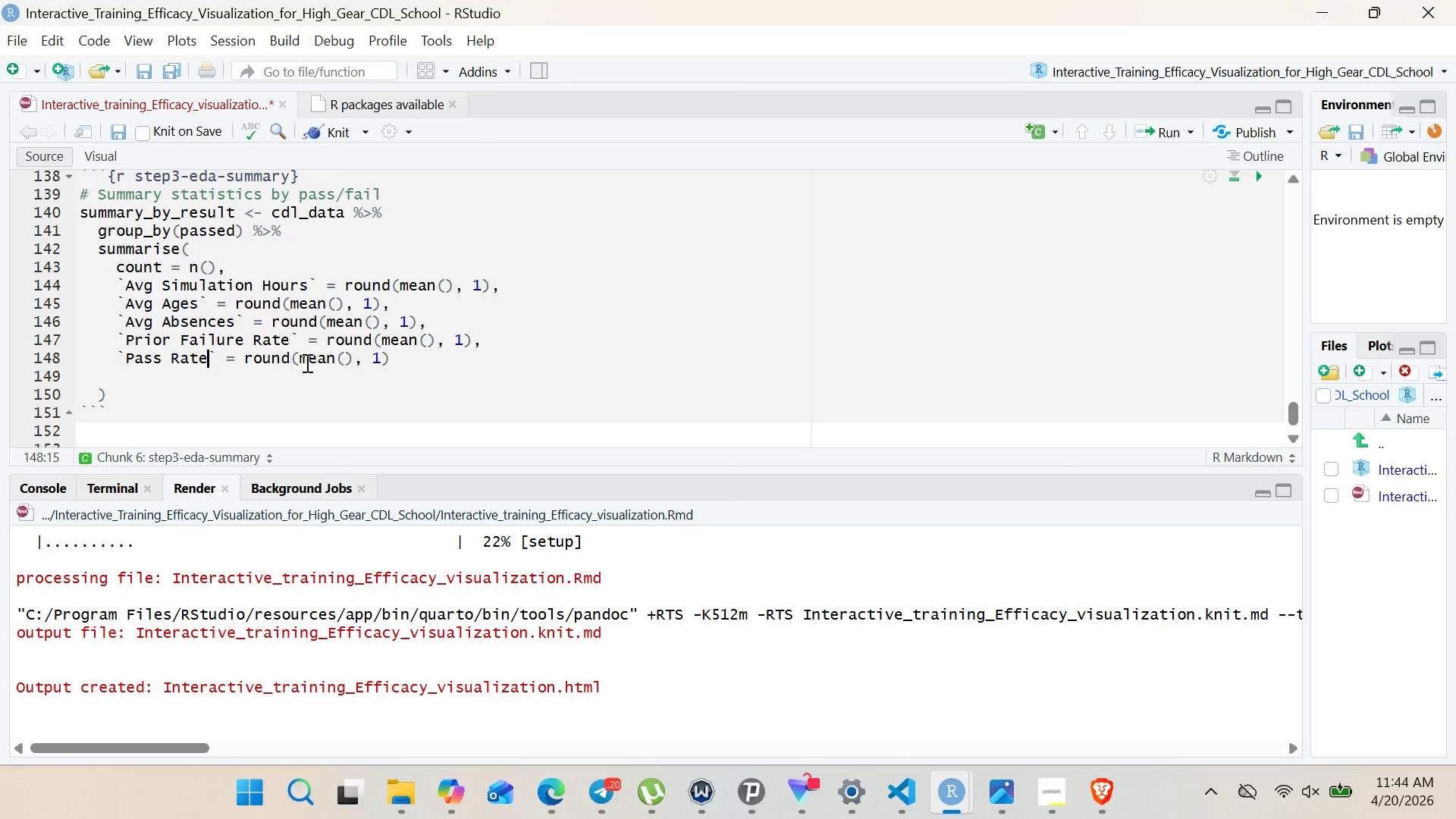 
left_click_drag(start_coordinate=[297, 356], to_coordinate=[358, 362])
 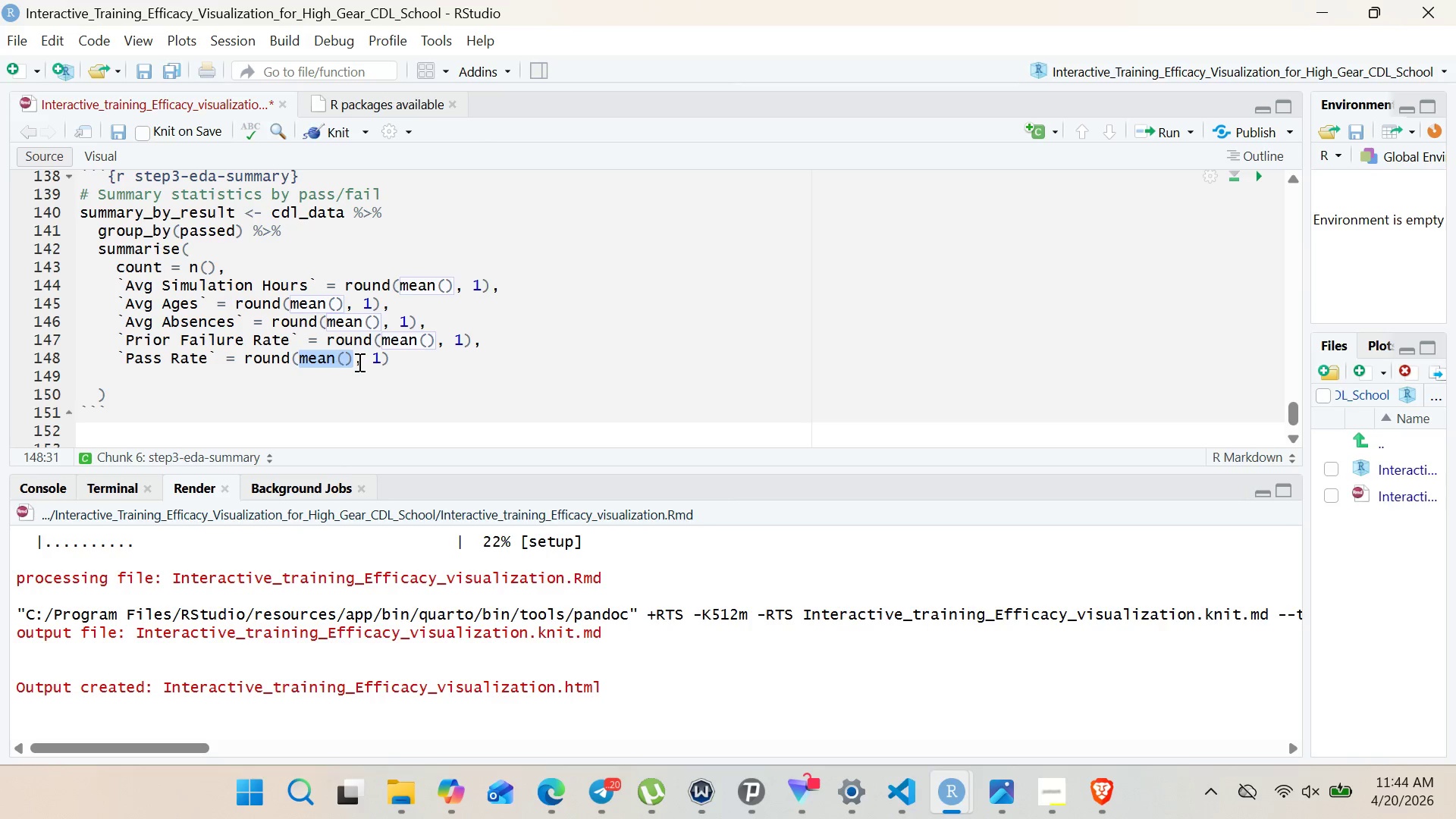 
key(Backspace)
type( n9)
 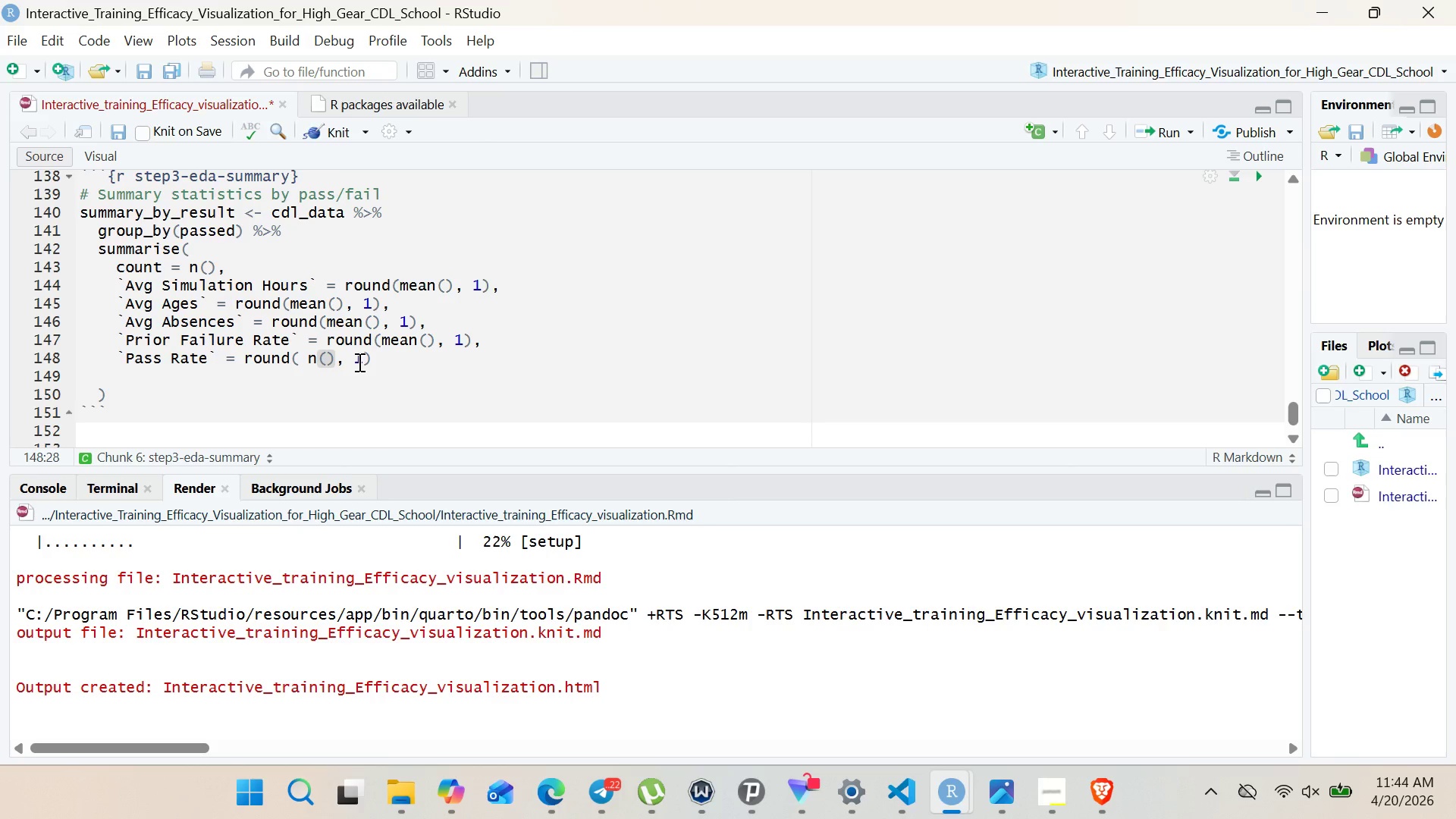 
hold_key(key=ShiftRight, duration=1.0)
 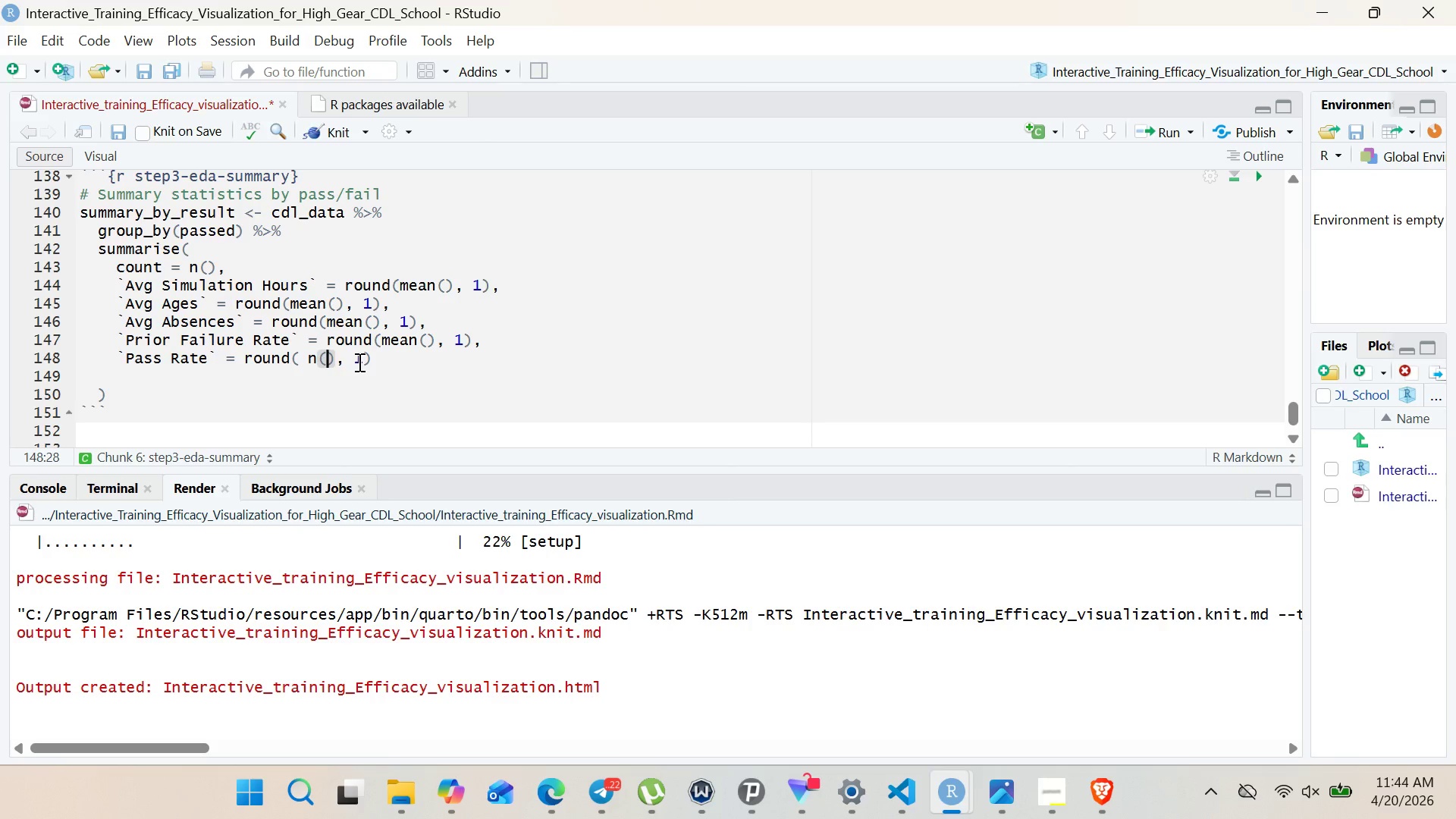 
key(ArrowRight)
 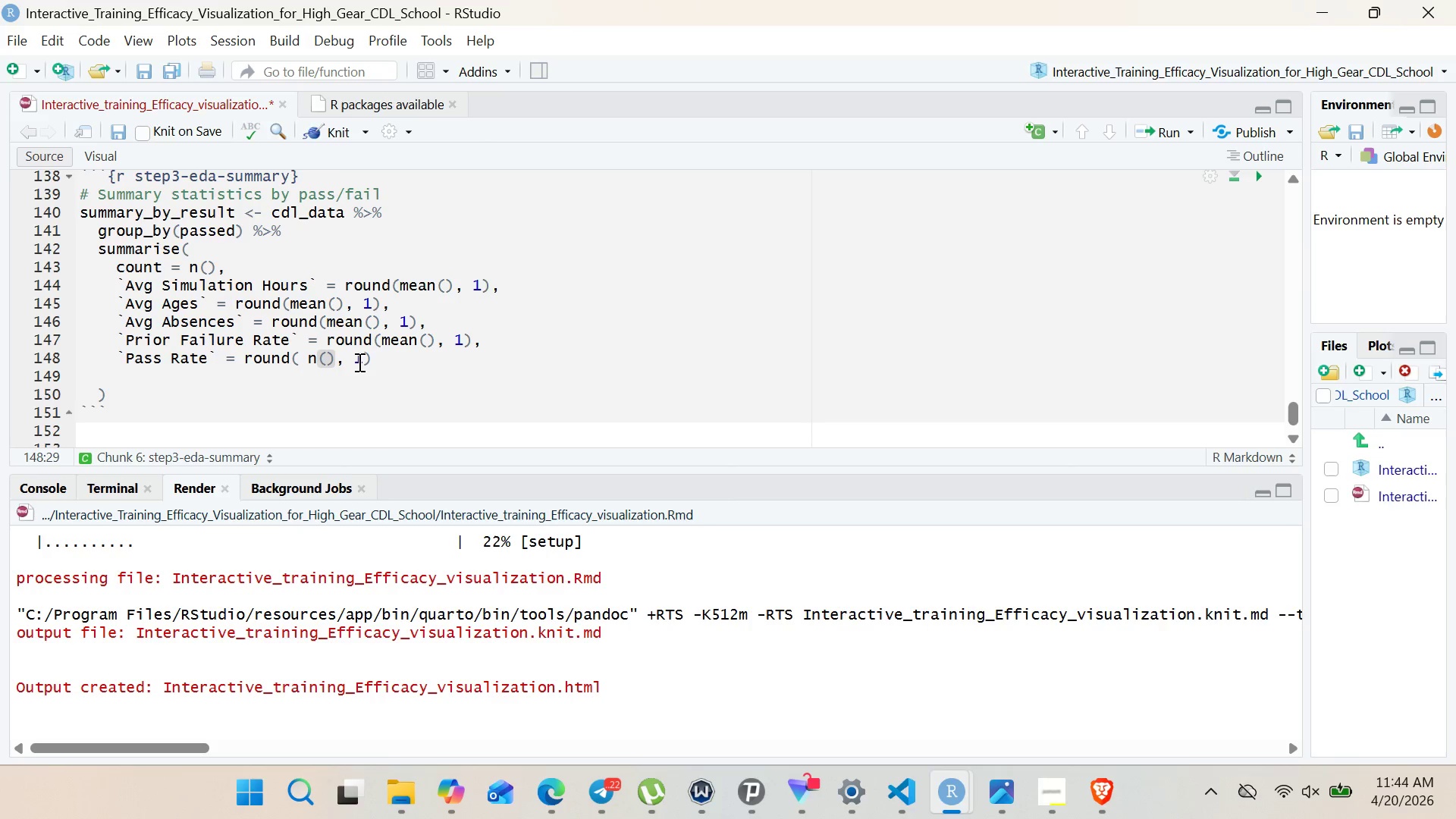 
type(/nrow(DL_DATA)
 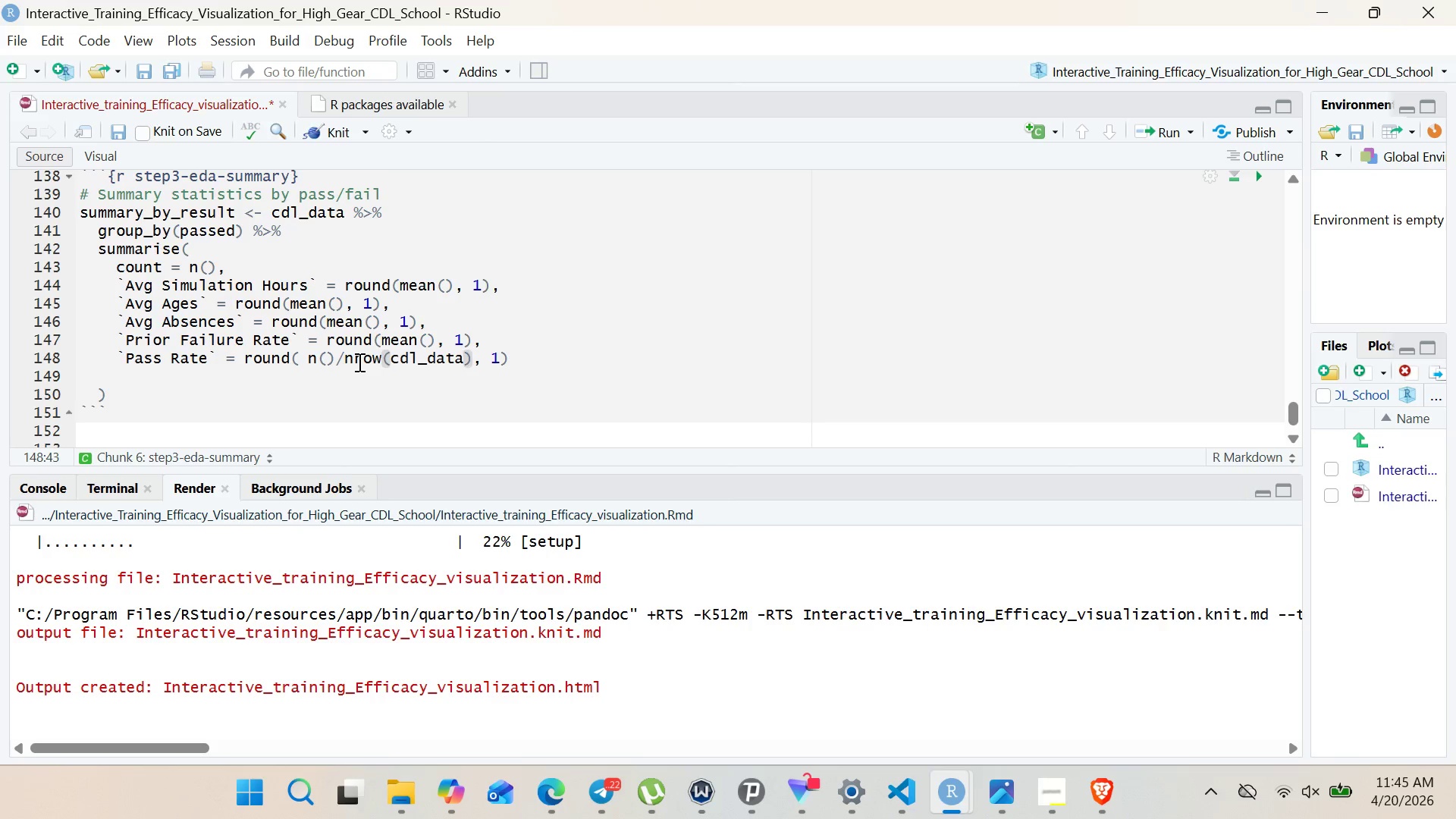 
 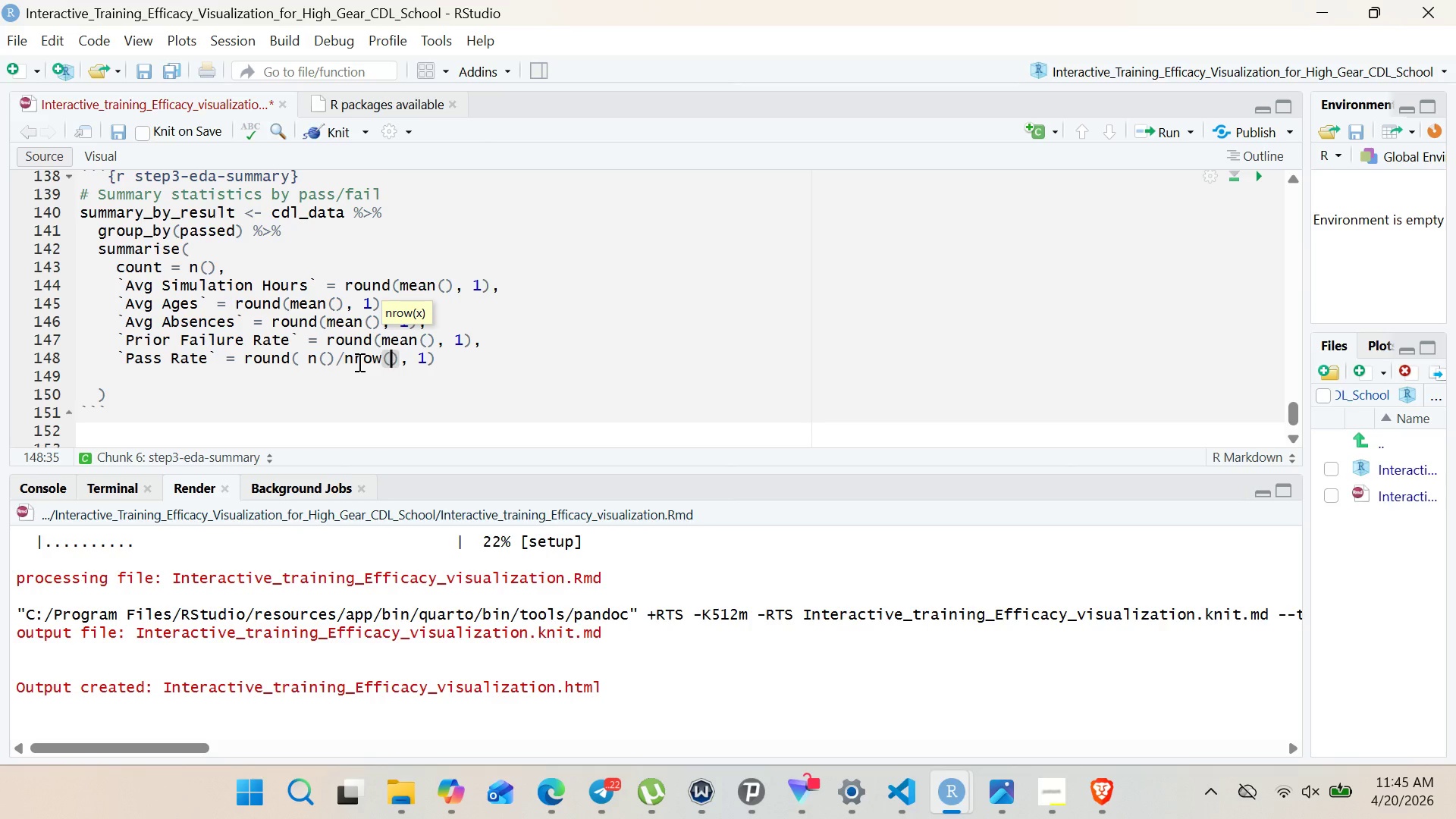 
hold_key(key=C, duration=0.31)
 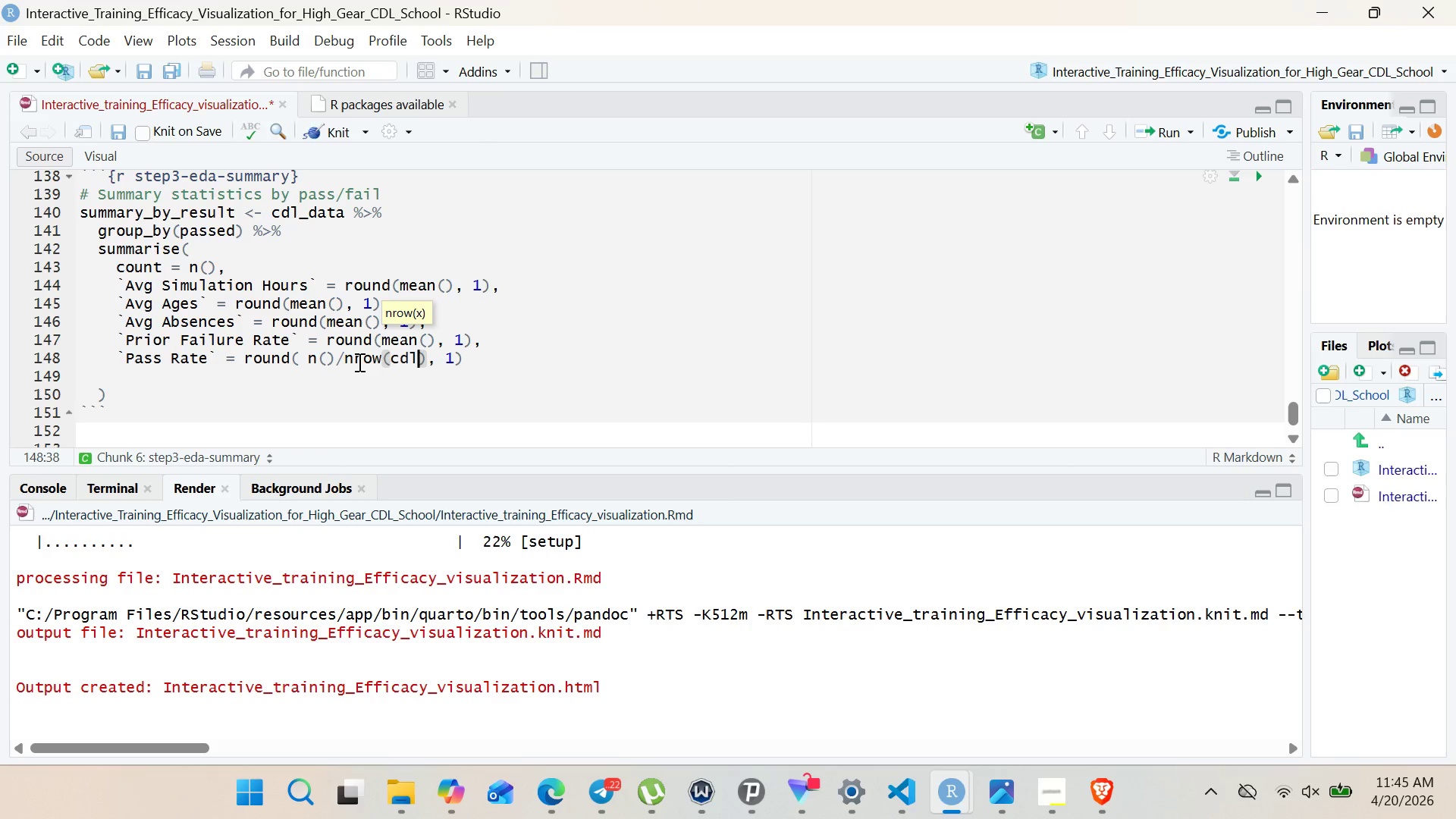 
left_click([434, 340])
 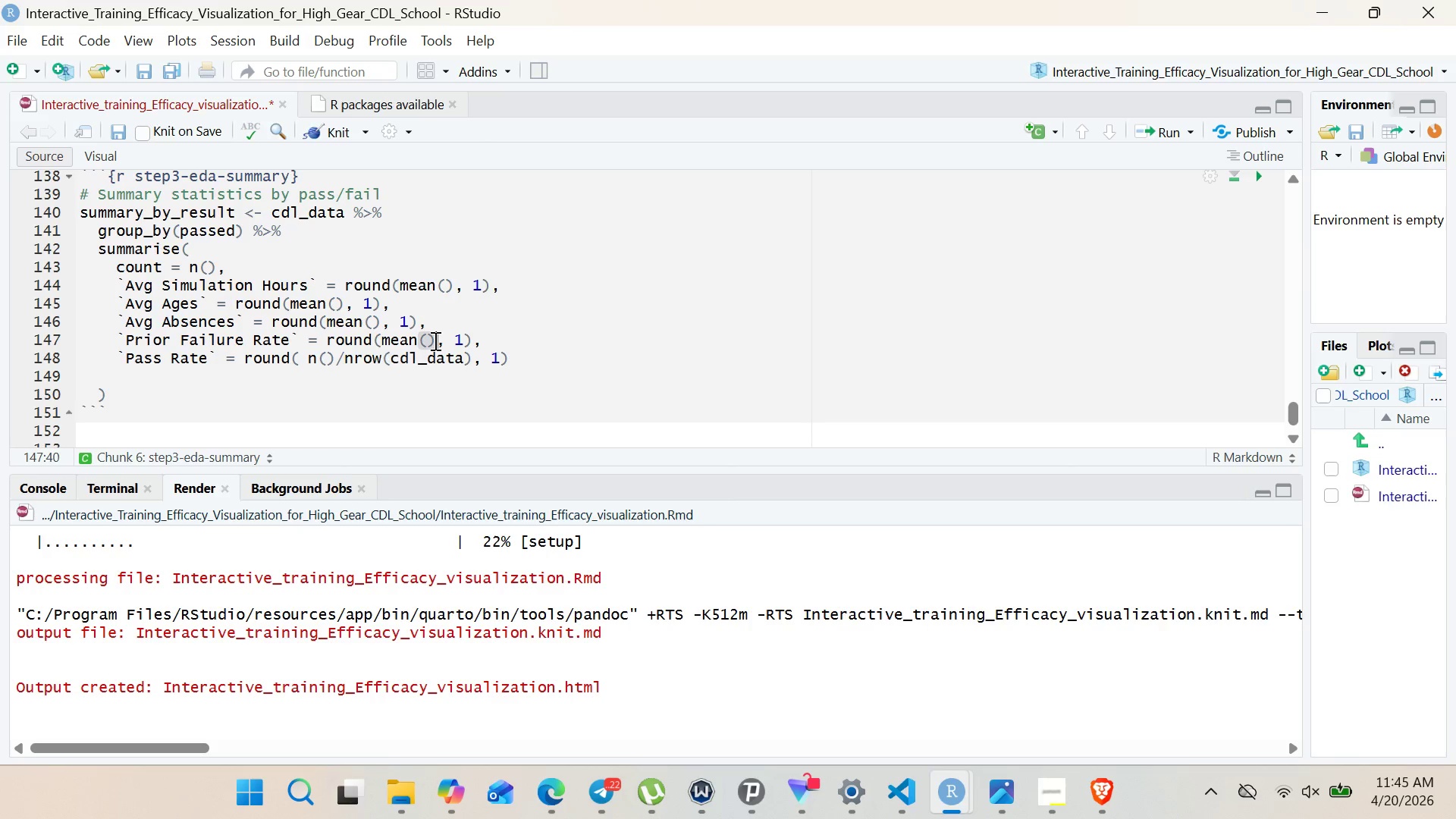 
key(ArrowLeft)
 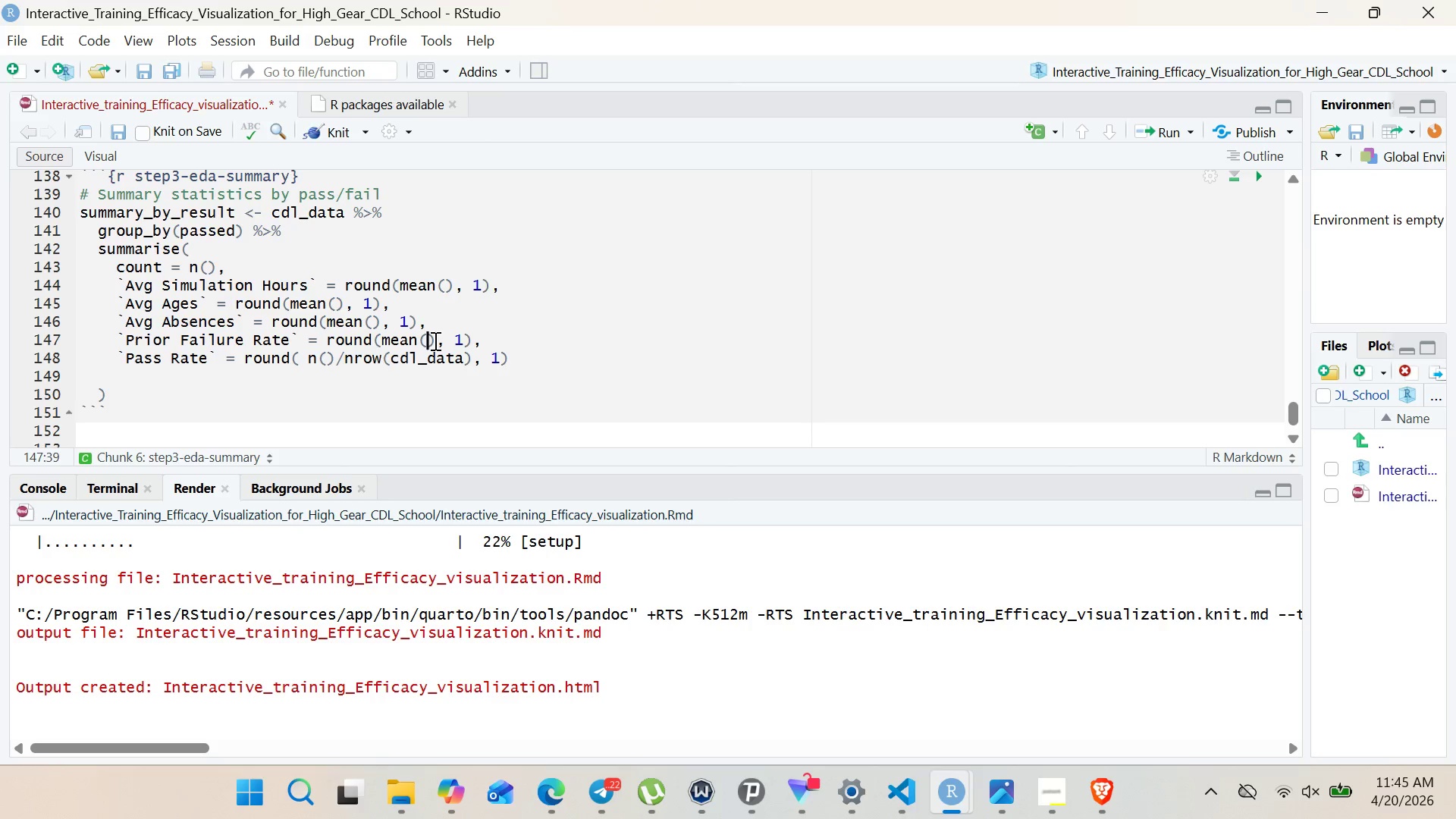 
type(failures, na.rm= true)
 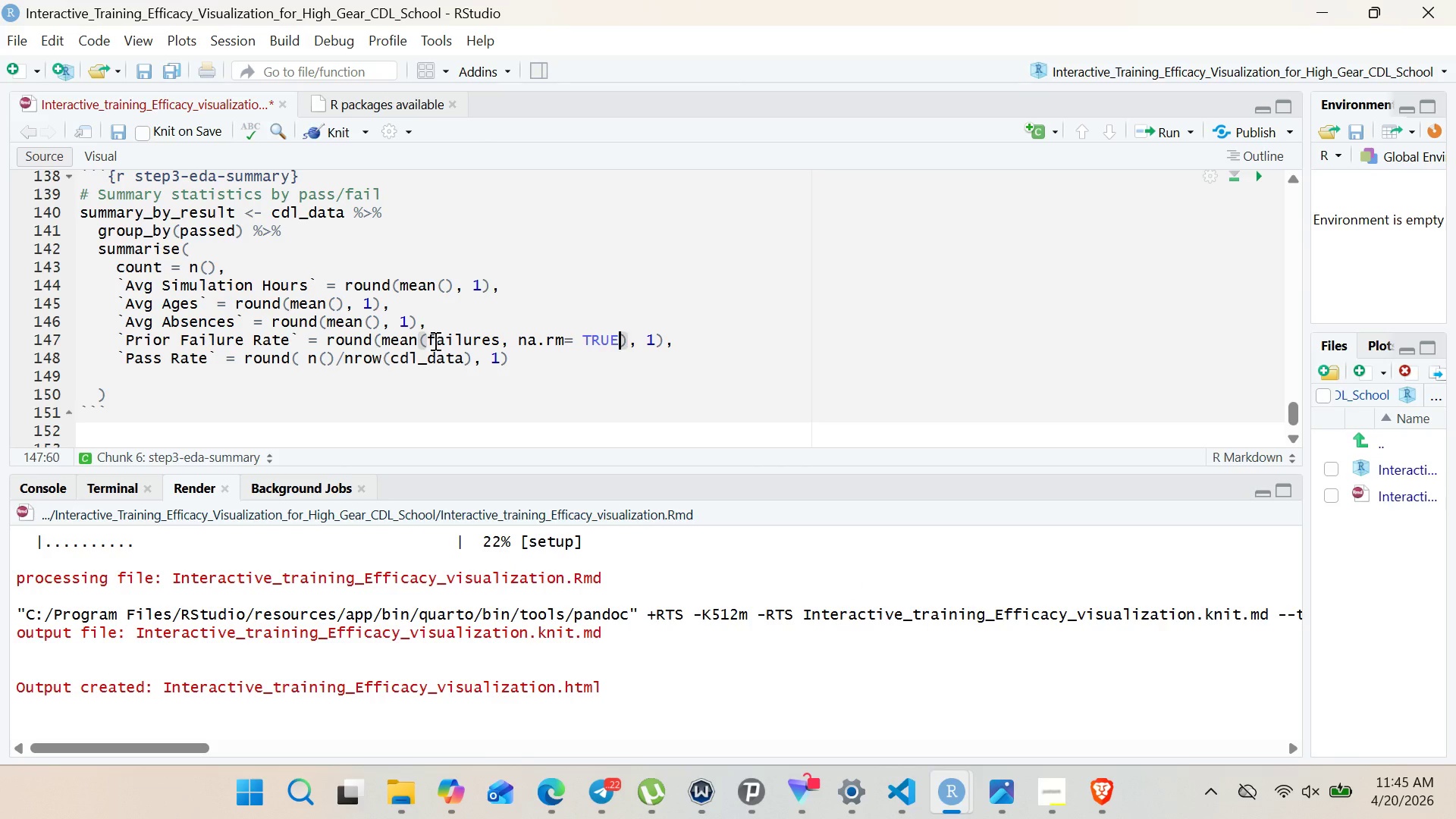 
hold_key(key=ShiftRight, duration=1.51)
 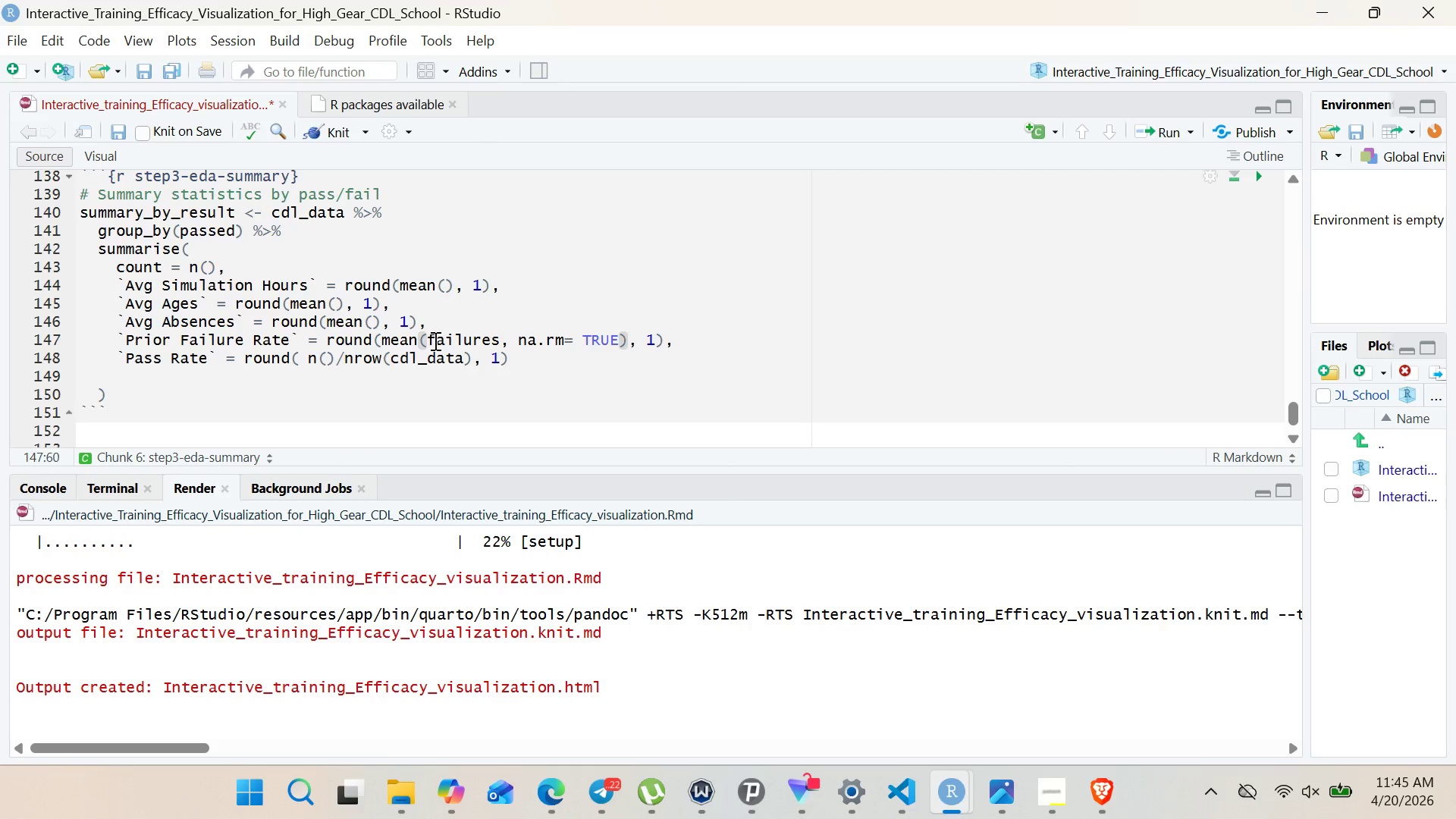 
key(ArrowLeft)
 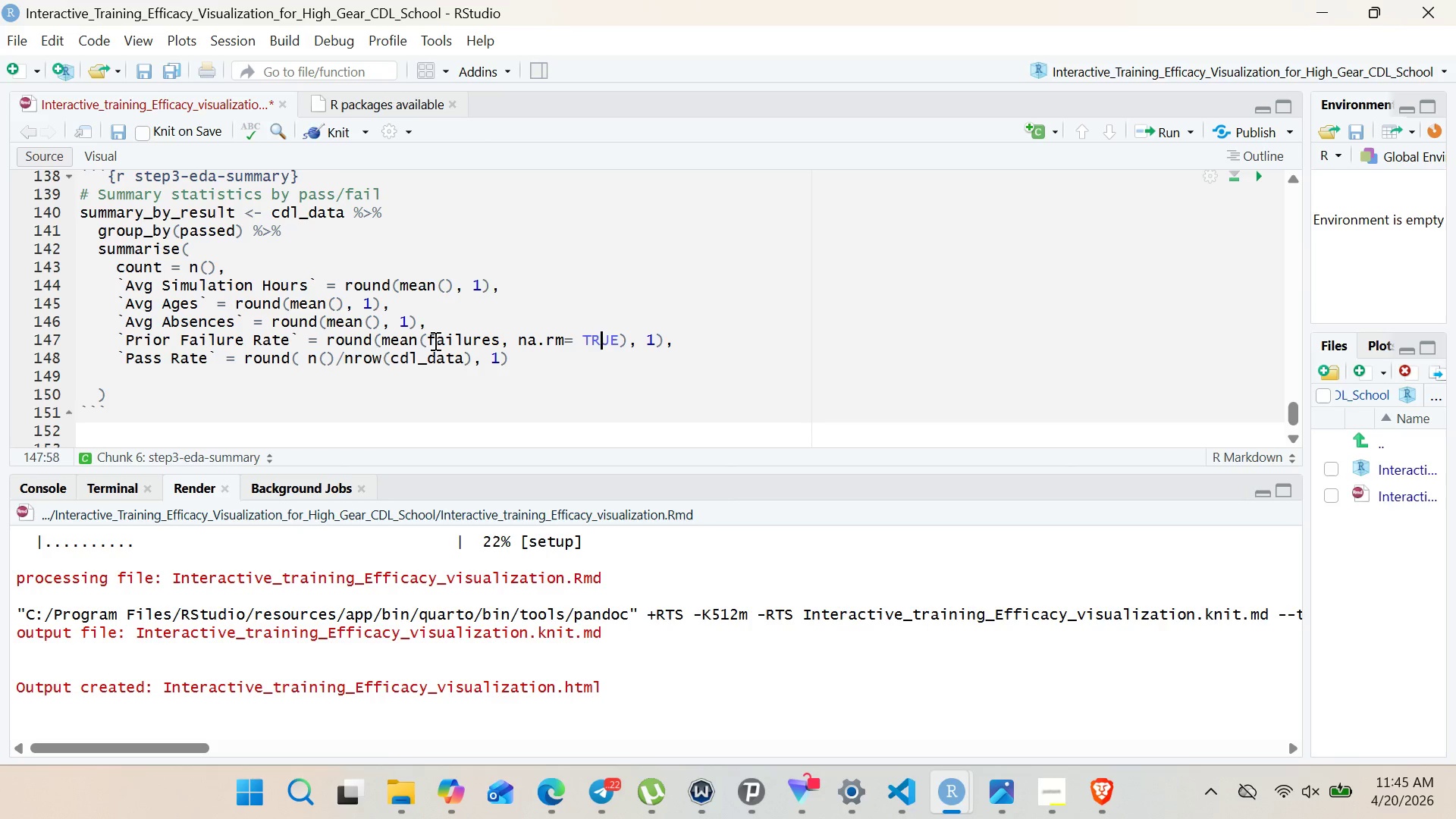 
key(ArrowLeft)
 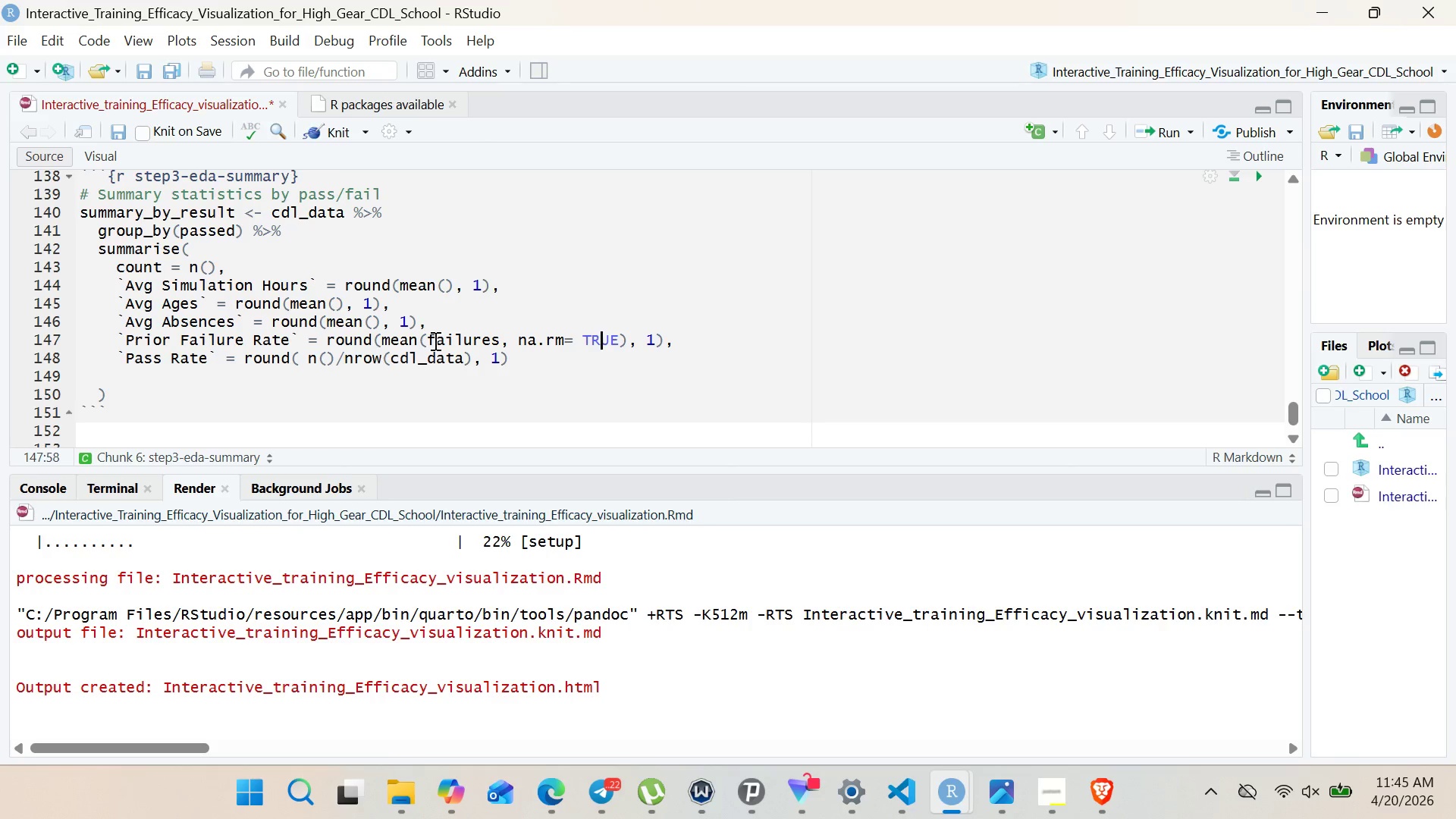 
key(ArrowLeft)
 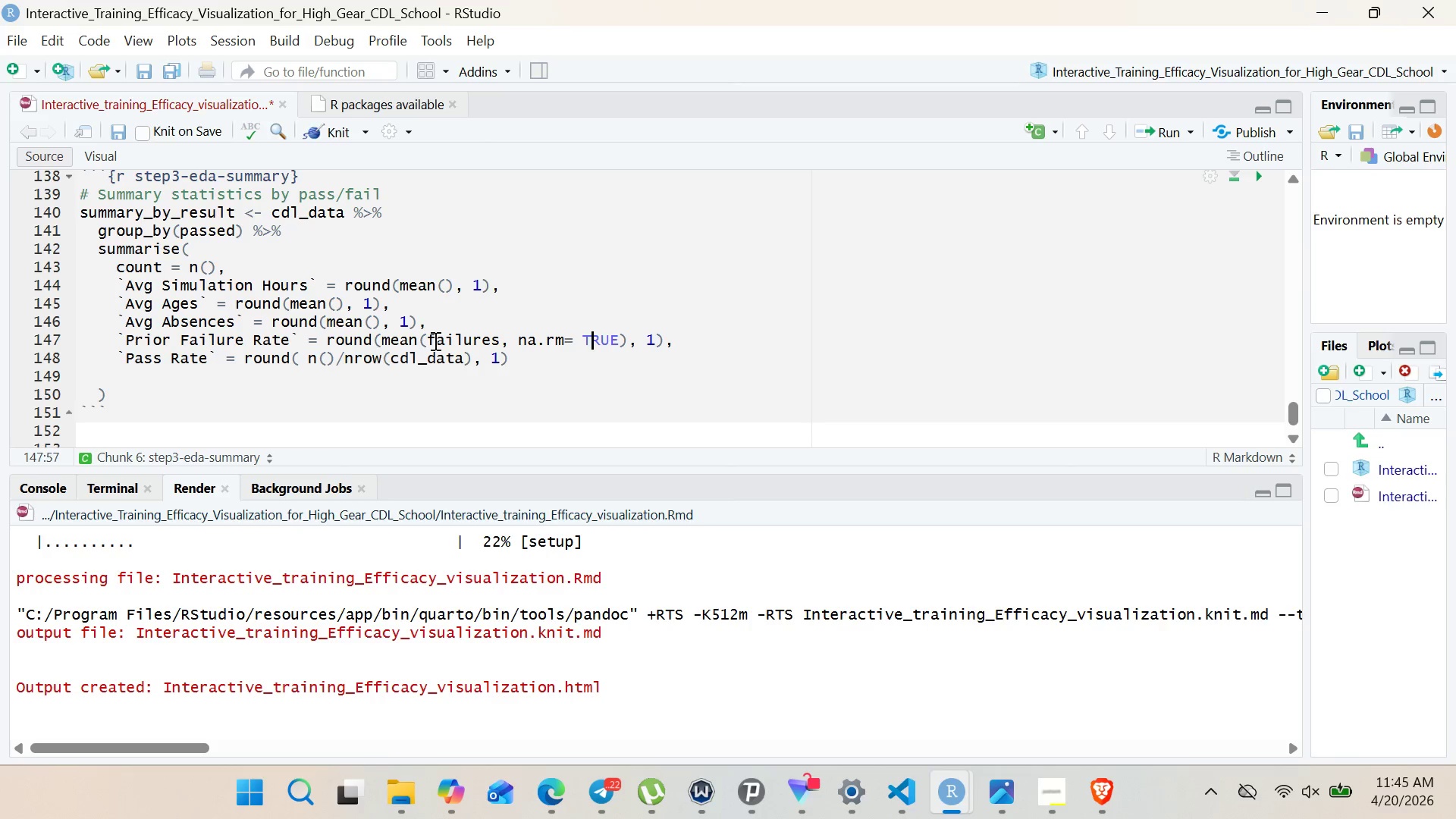 
key(ArrowLeft)
 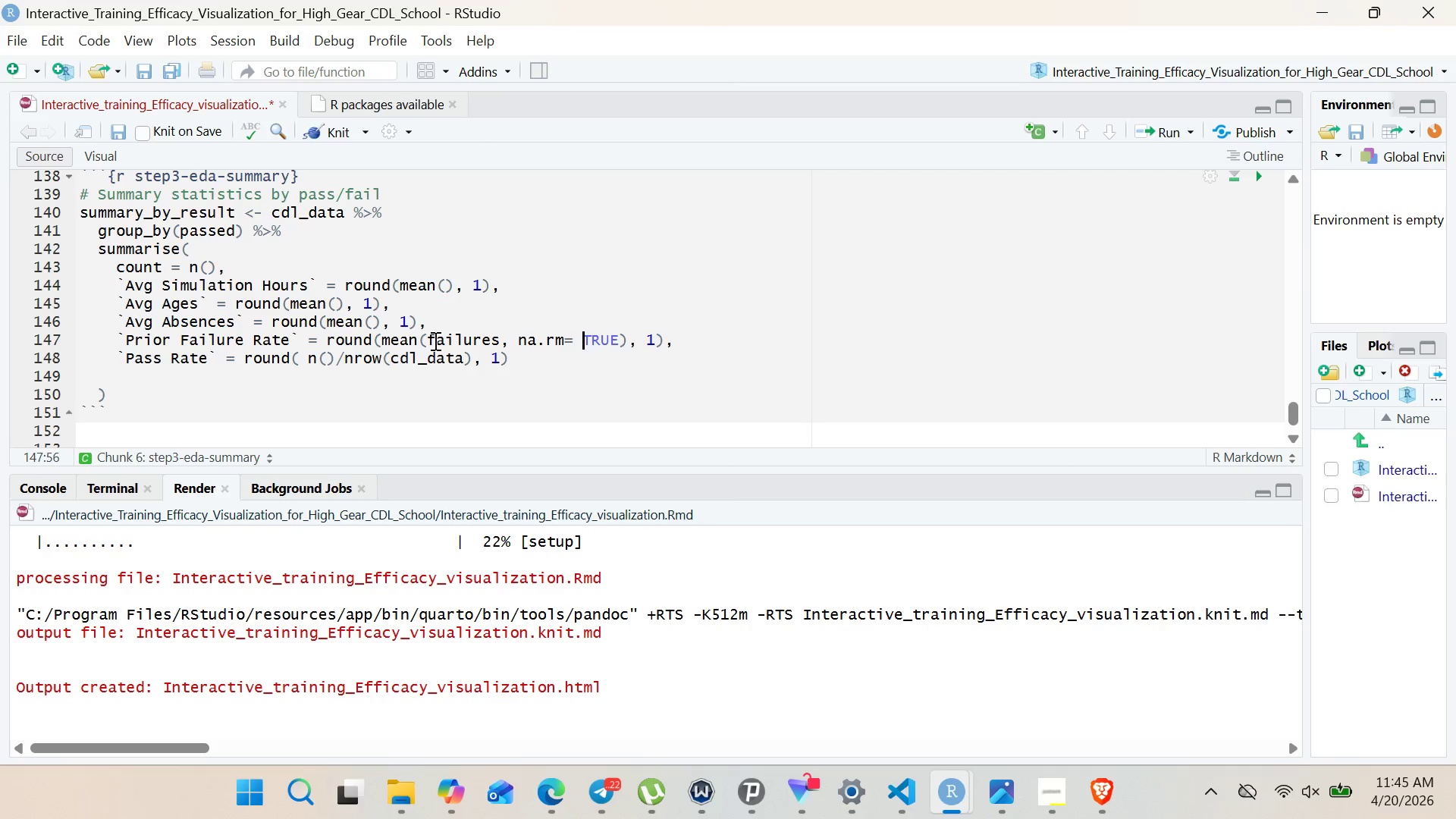 
key(ArrowLeft)
 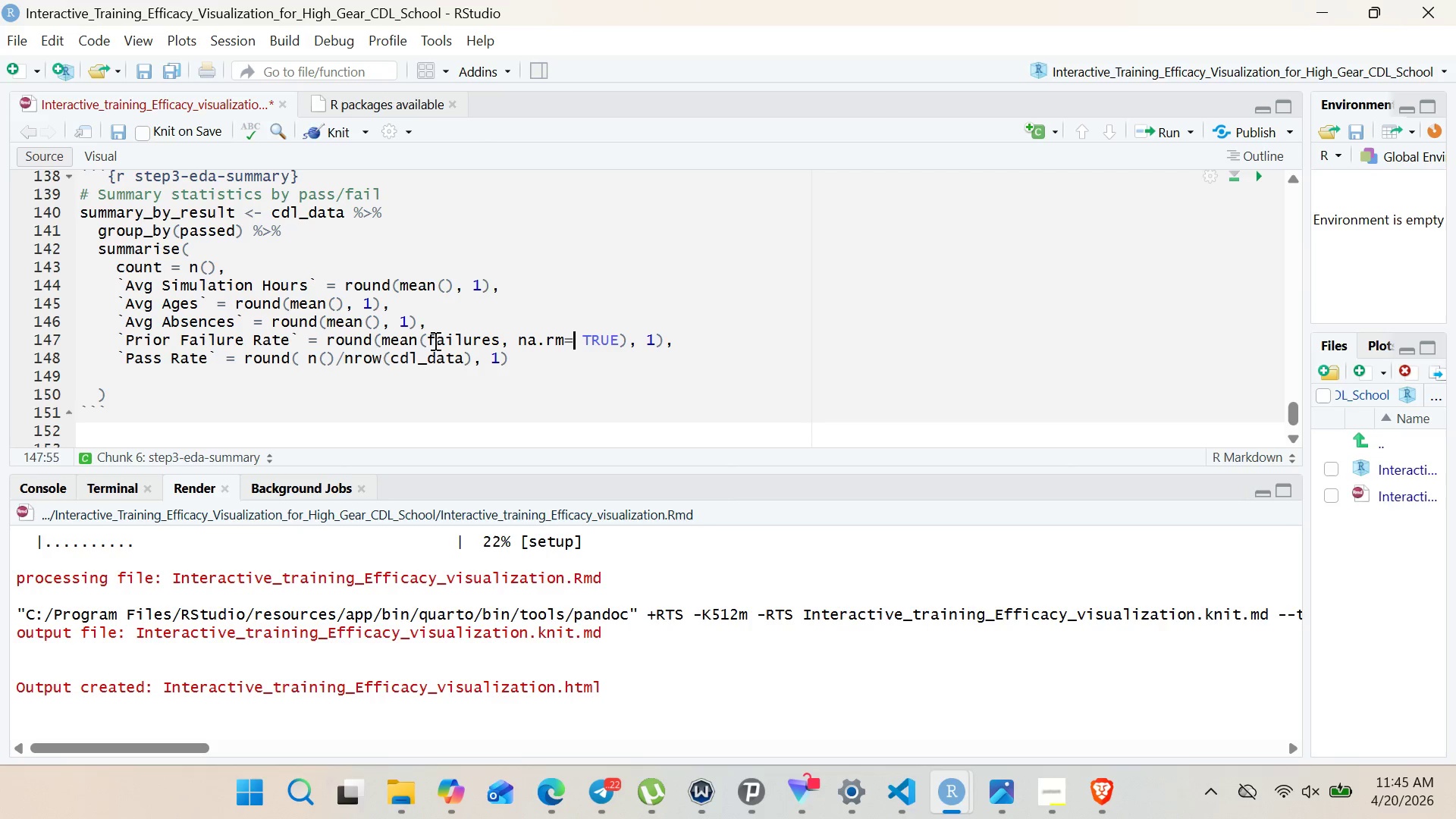 
key(ArrowLeft)
 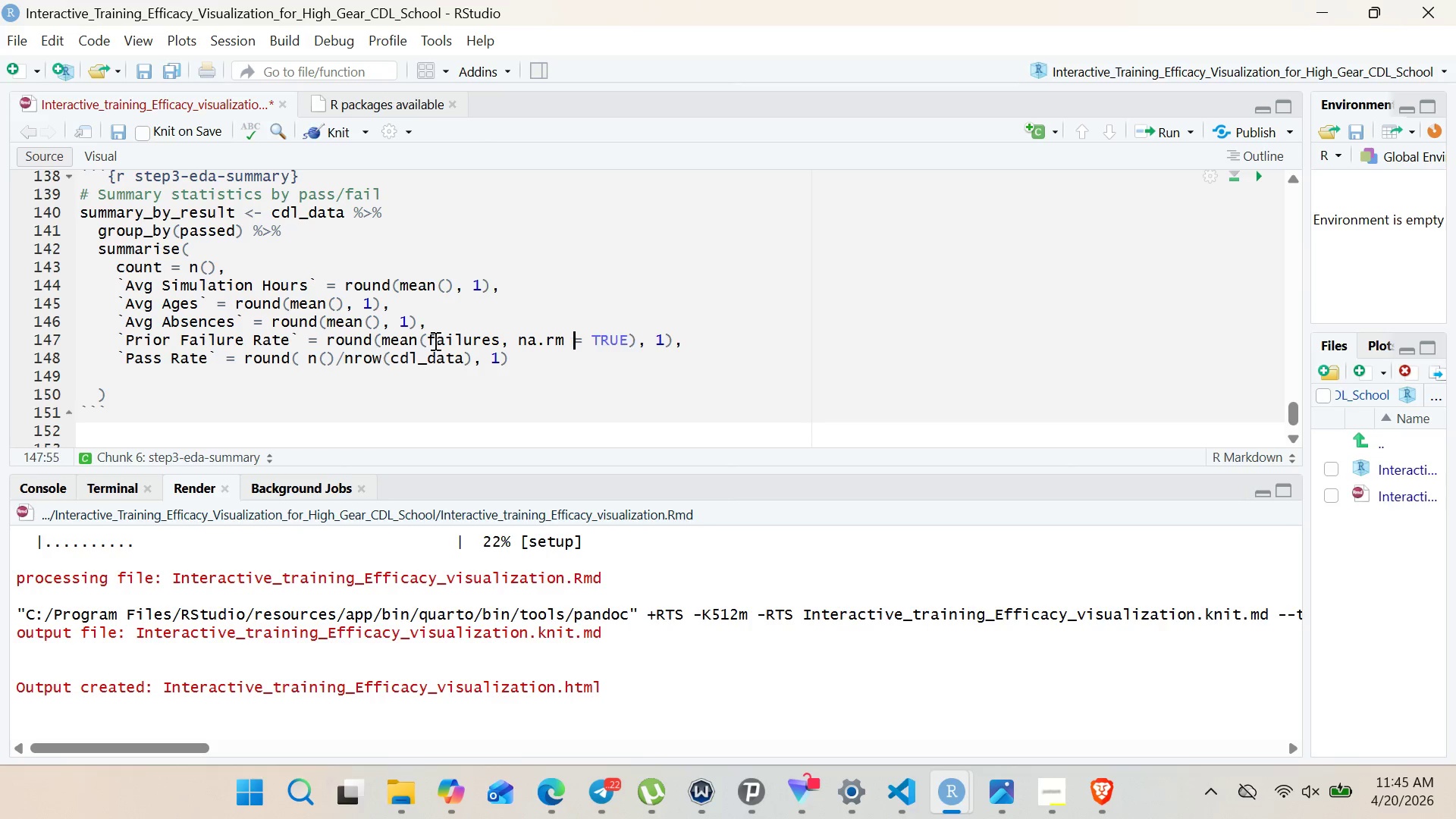 
key(Space)
 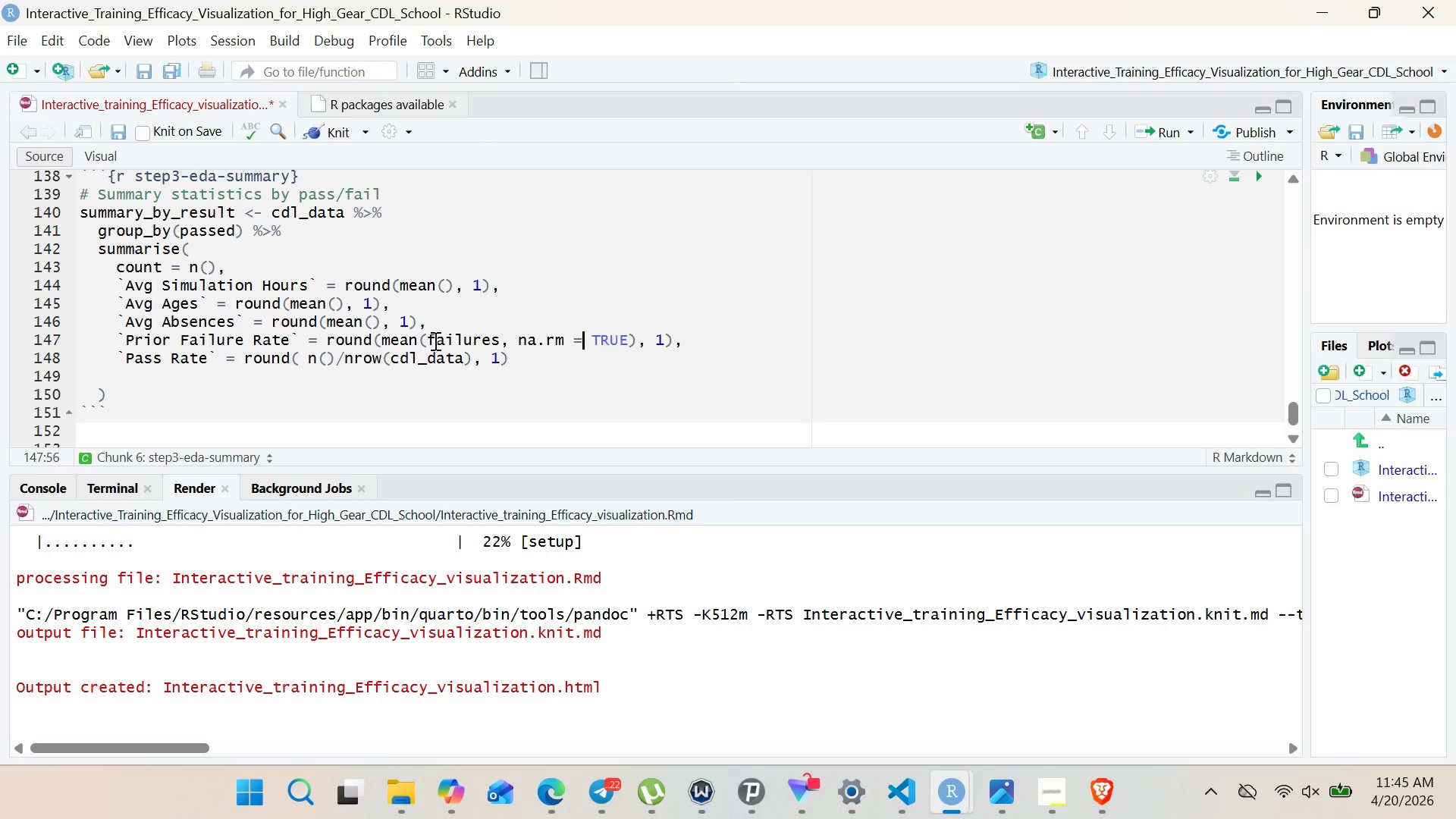 
key(ArrowRight)
 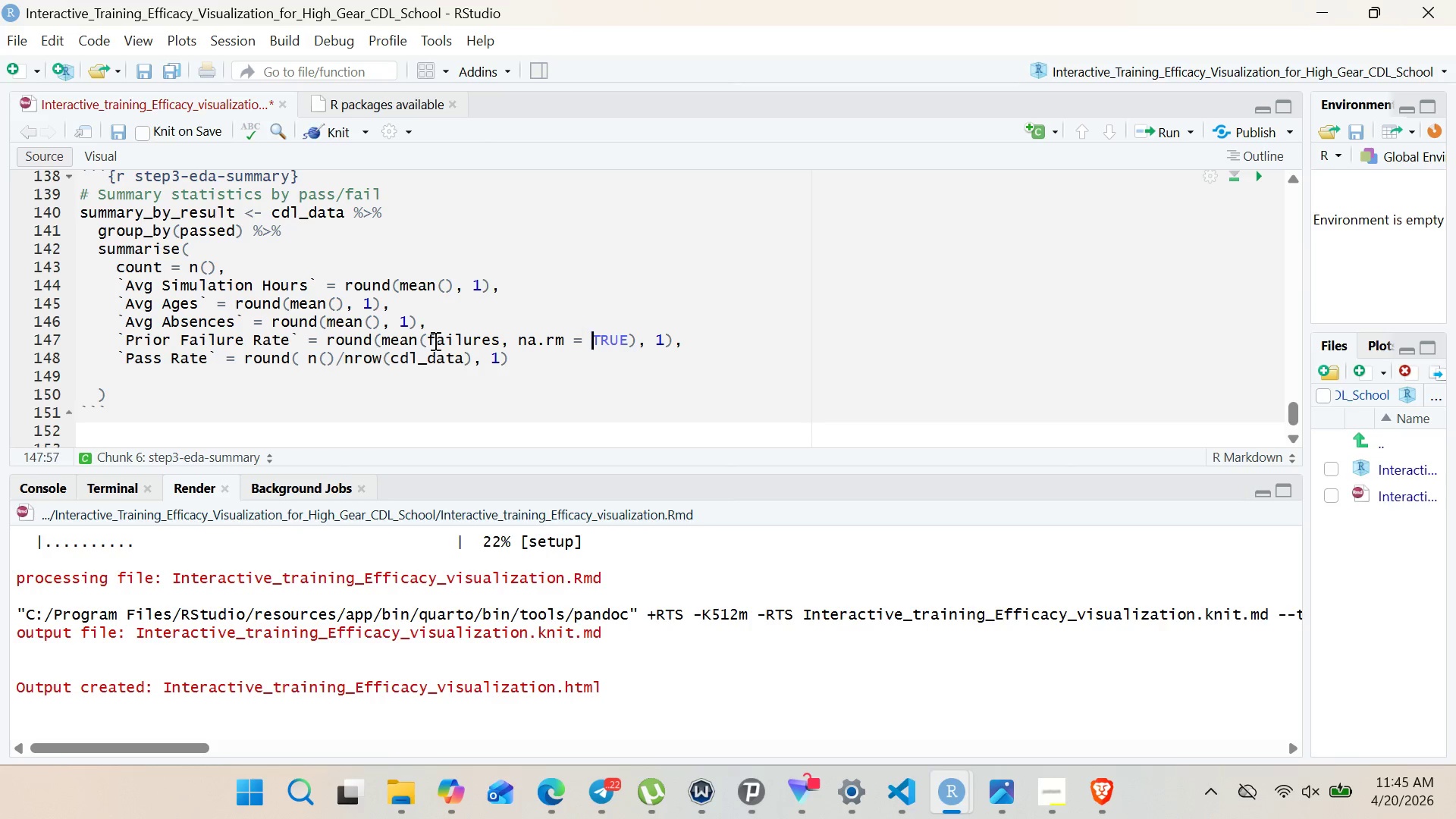 
key(ArrowRight)
 